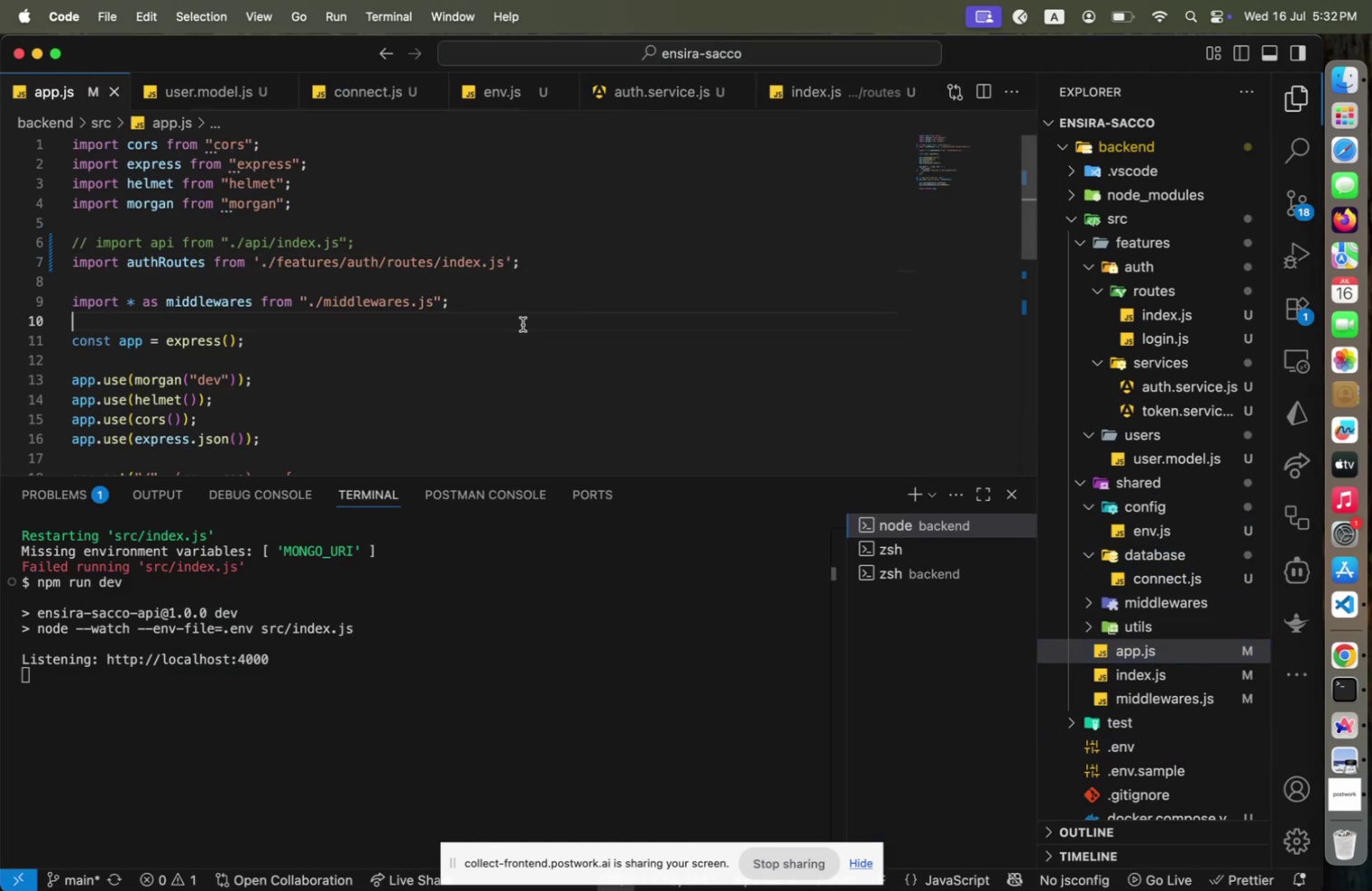 
scroll: coordinate [400, 387], scroll_direction: down, amount: 6.0
 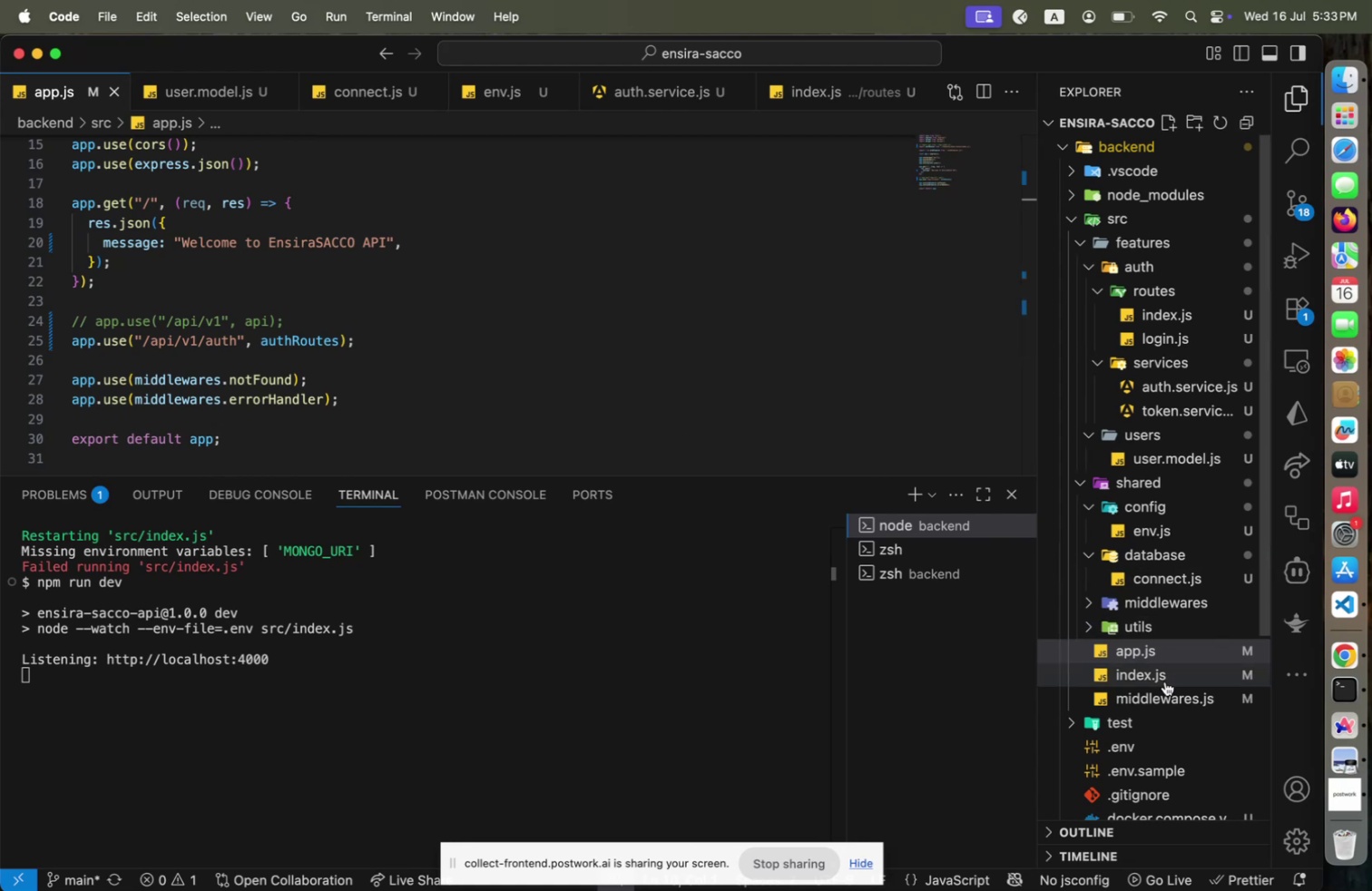 
left_click([1164, 678])
 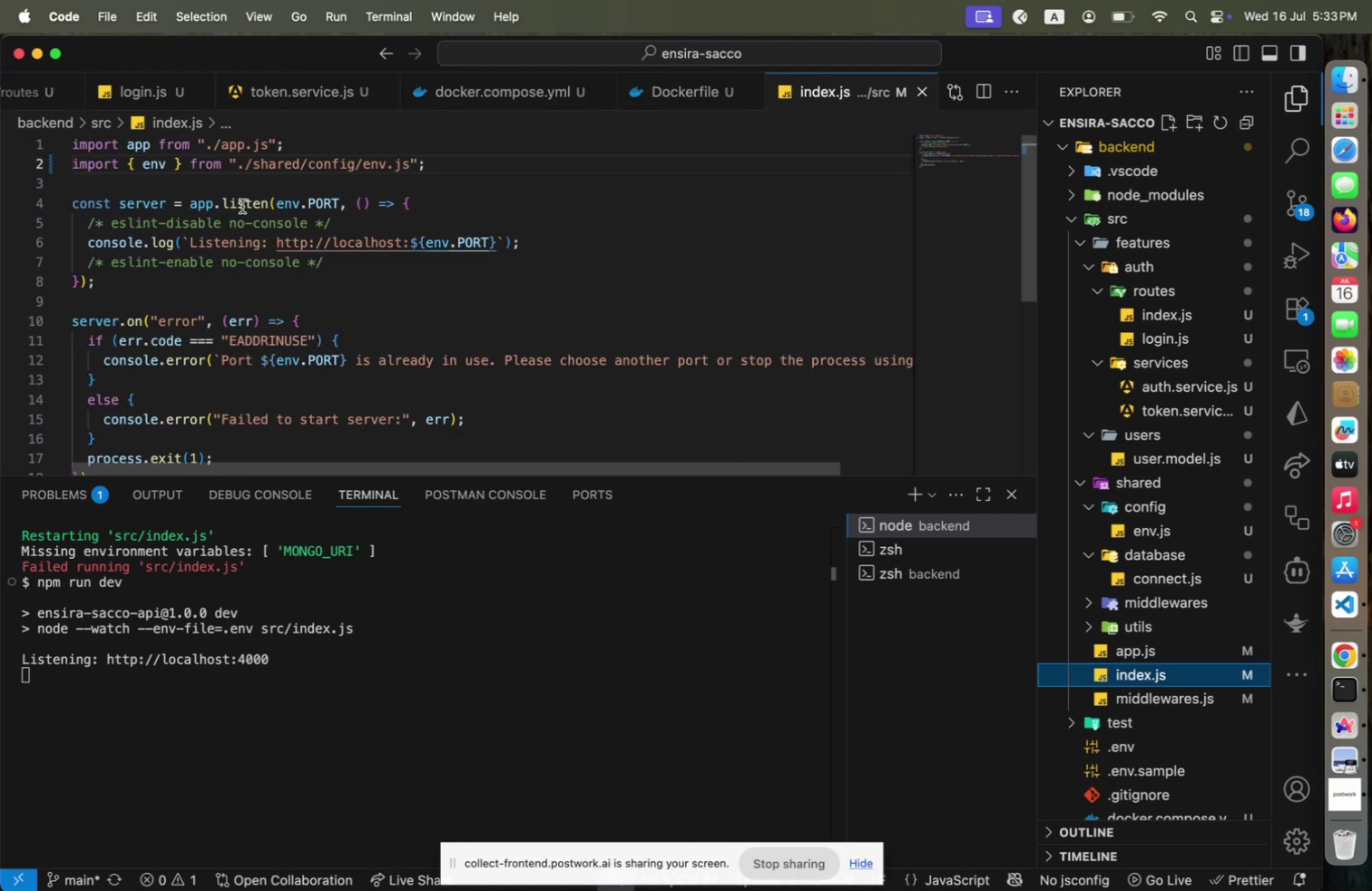 
left_click([191, 205])
 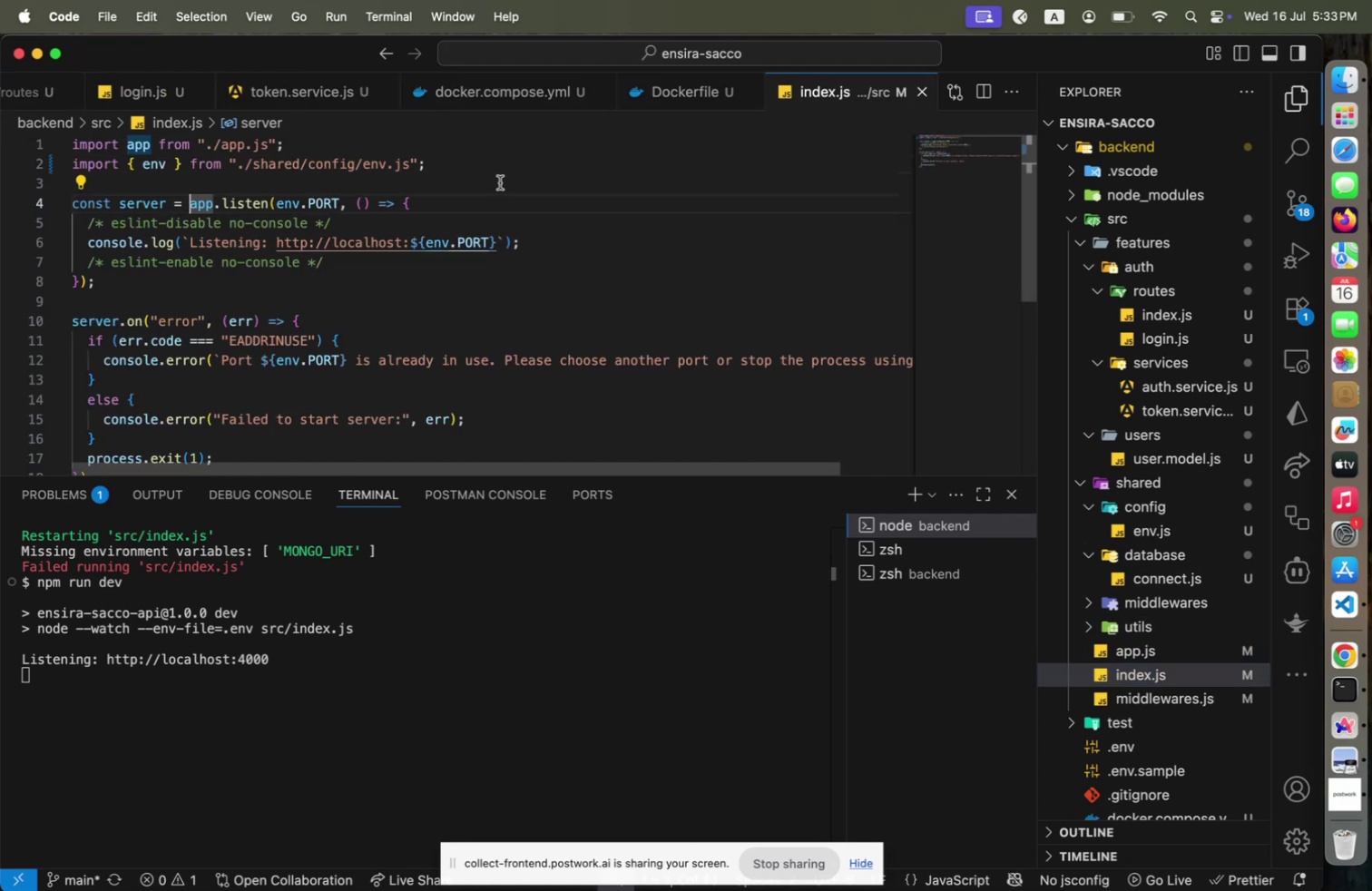 
left_click([488, 182])
 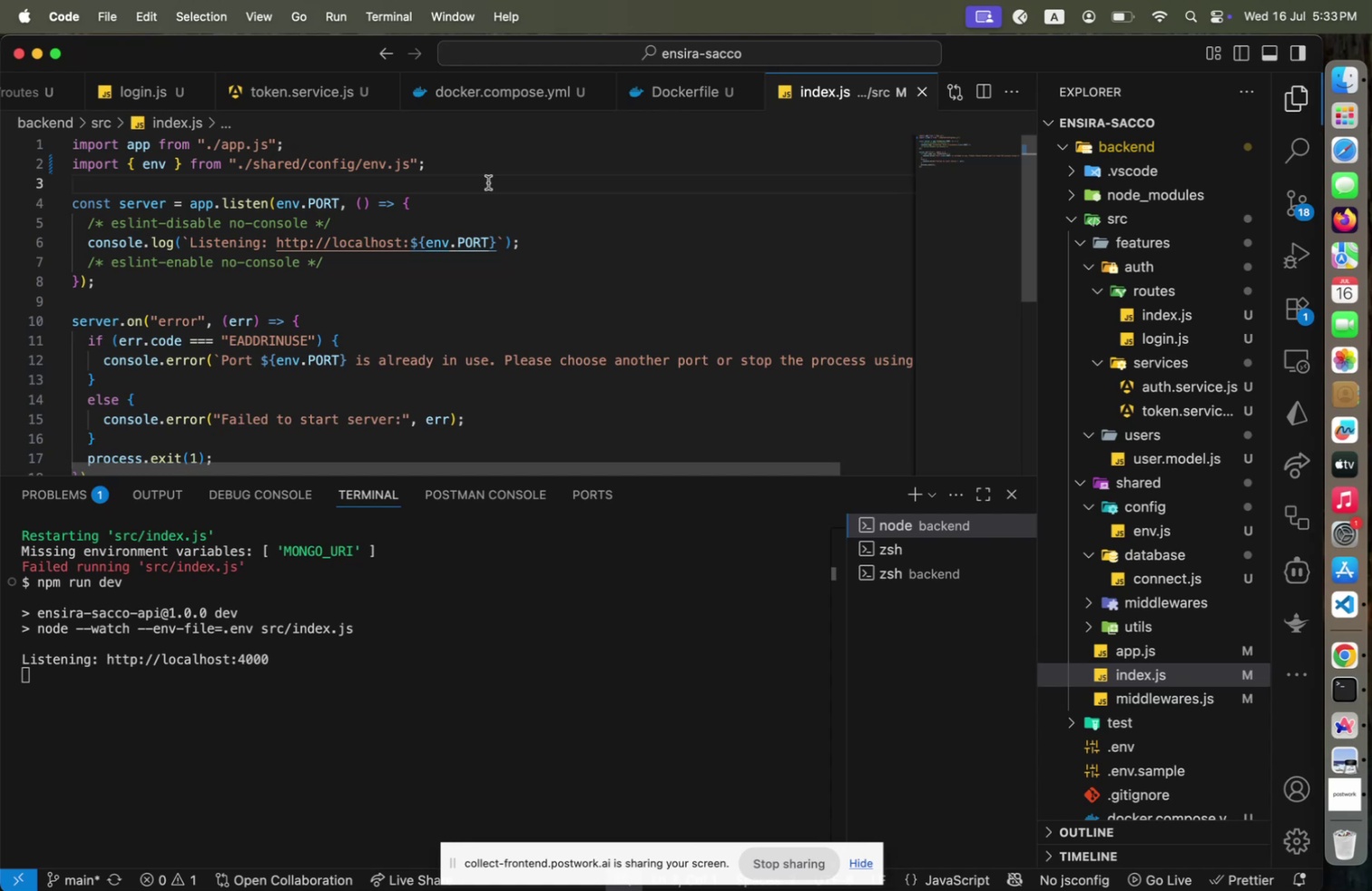 
key(Enter)
 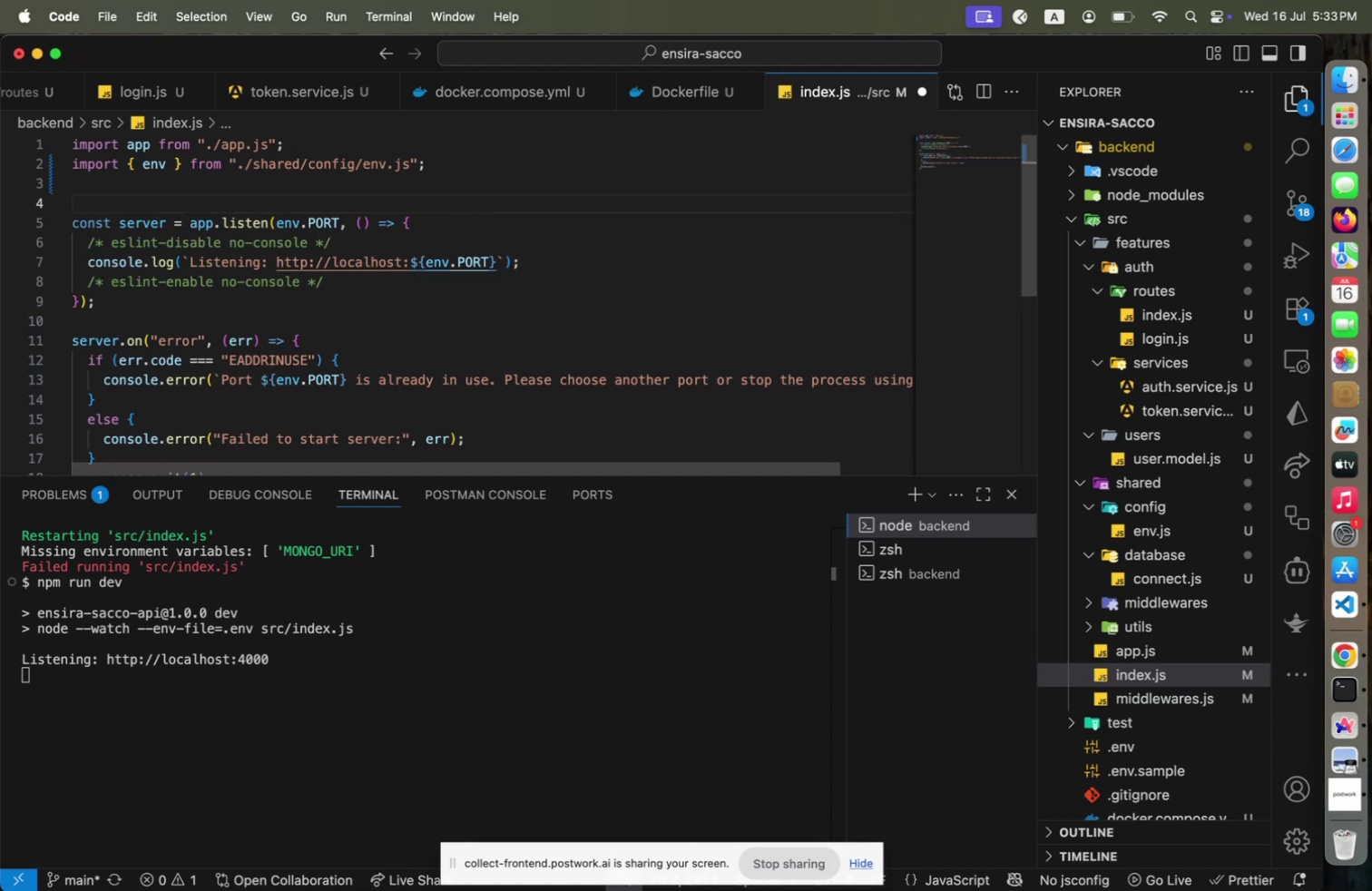 
type(const connectDB = )
 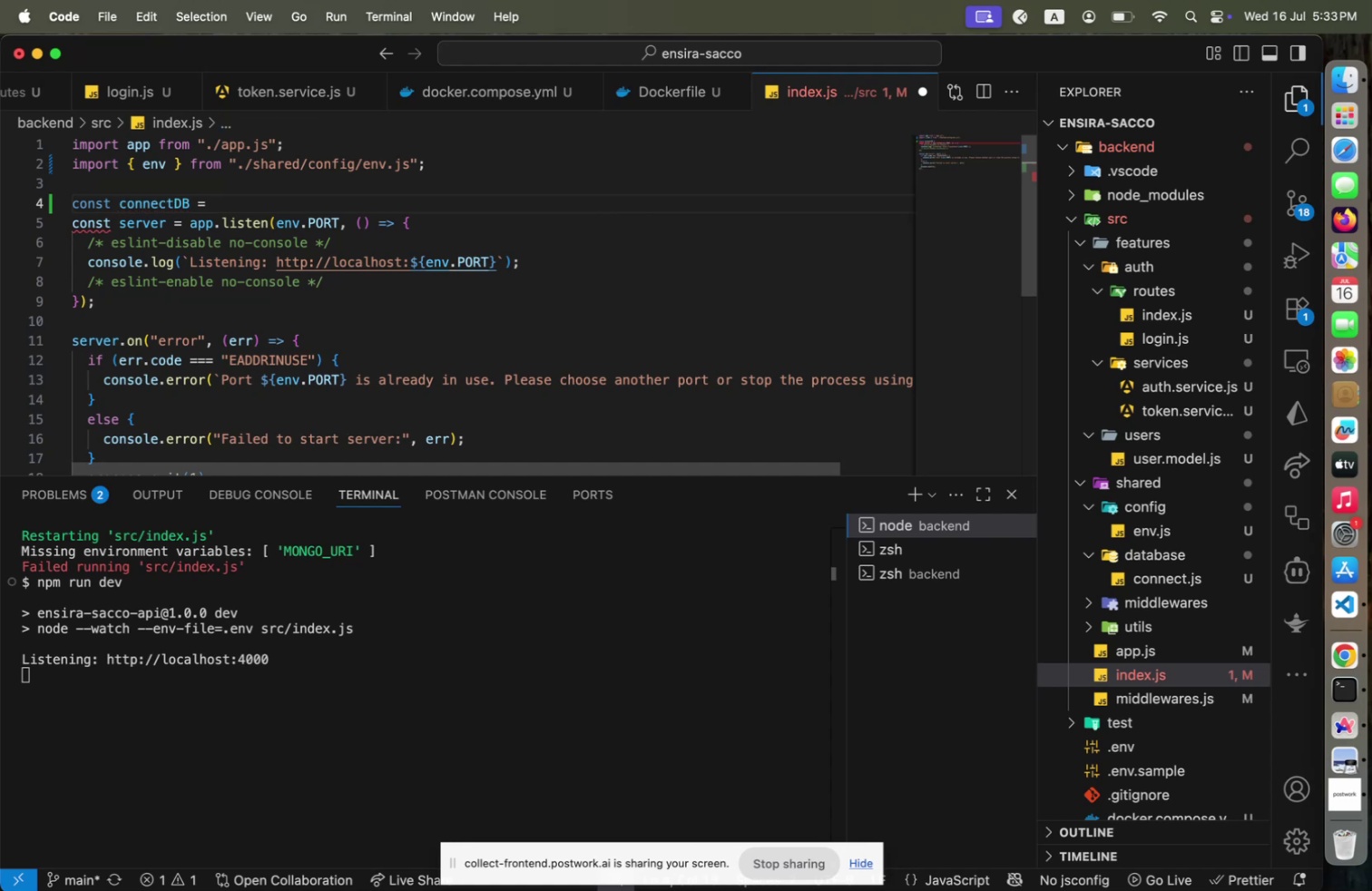 
left_click([256, 211])
 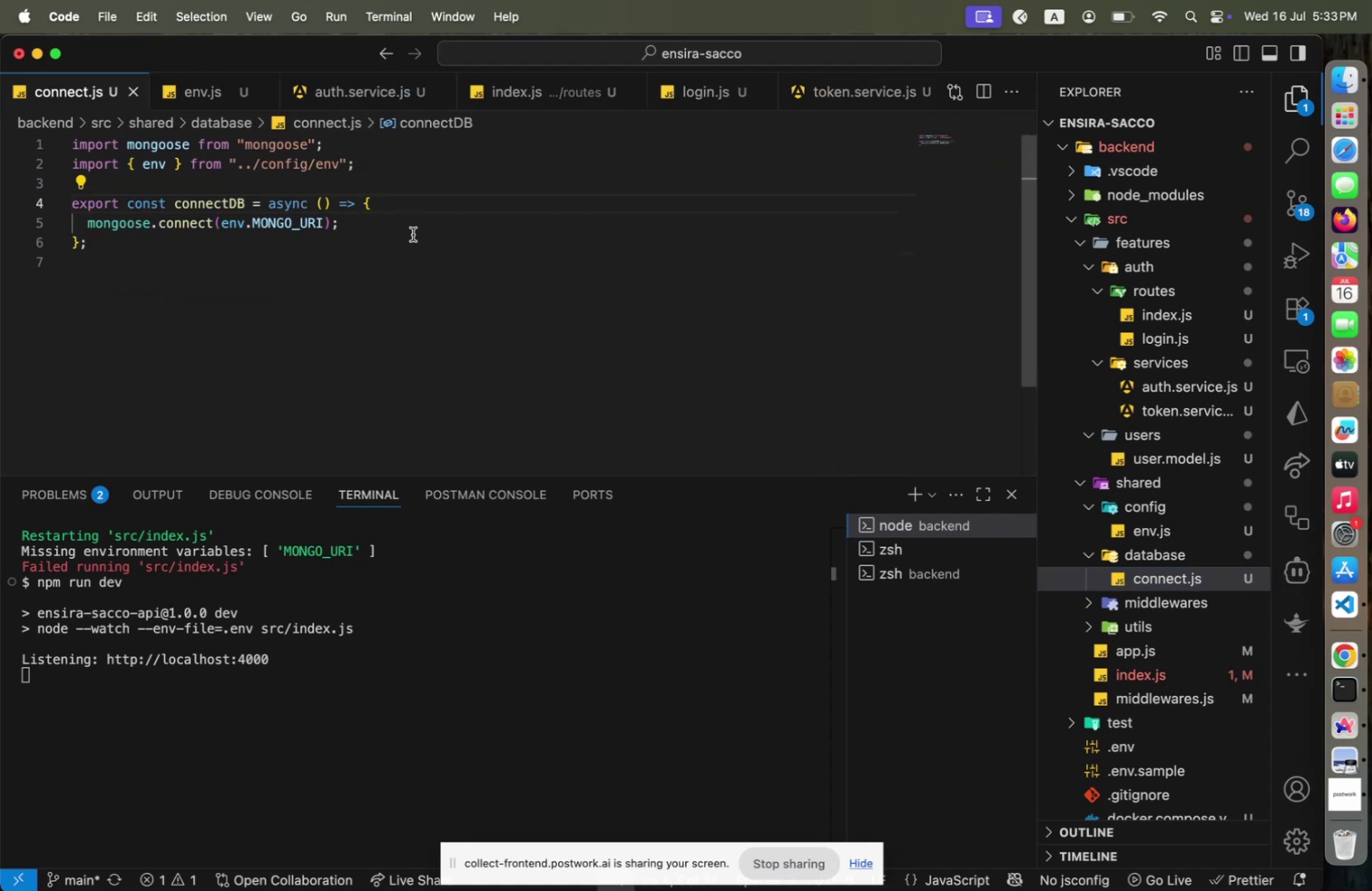 
key(Meta+S)
 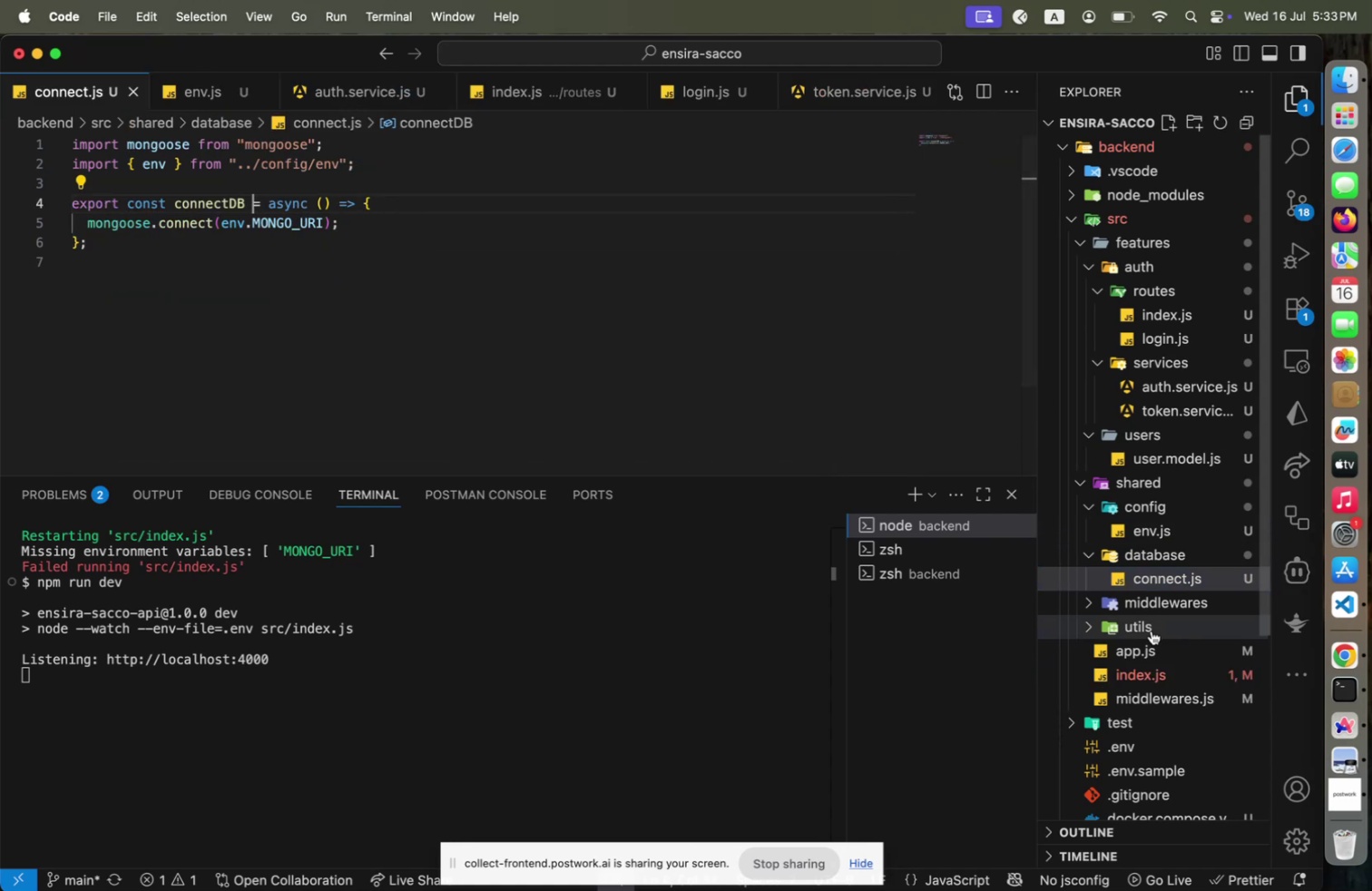 
left_click([1142, 663])
 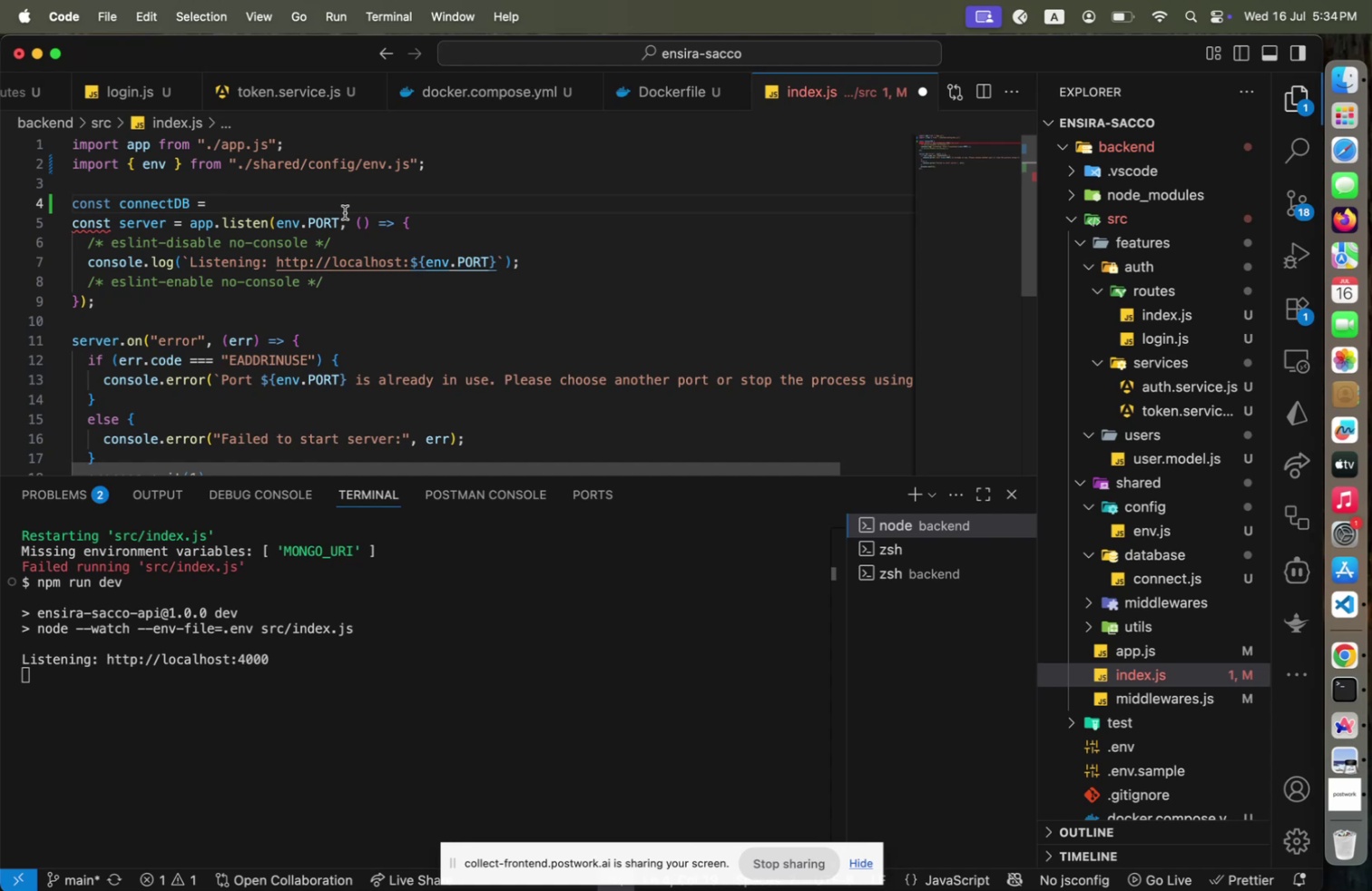 
wait(58.79)
 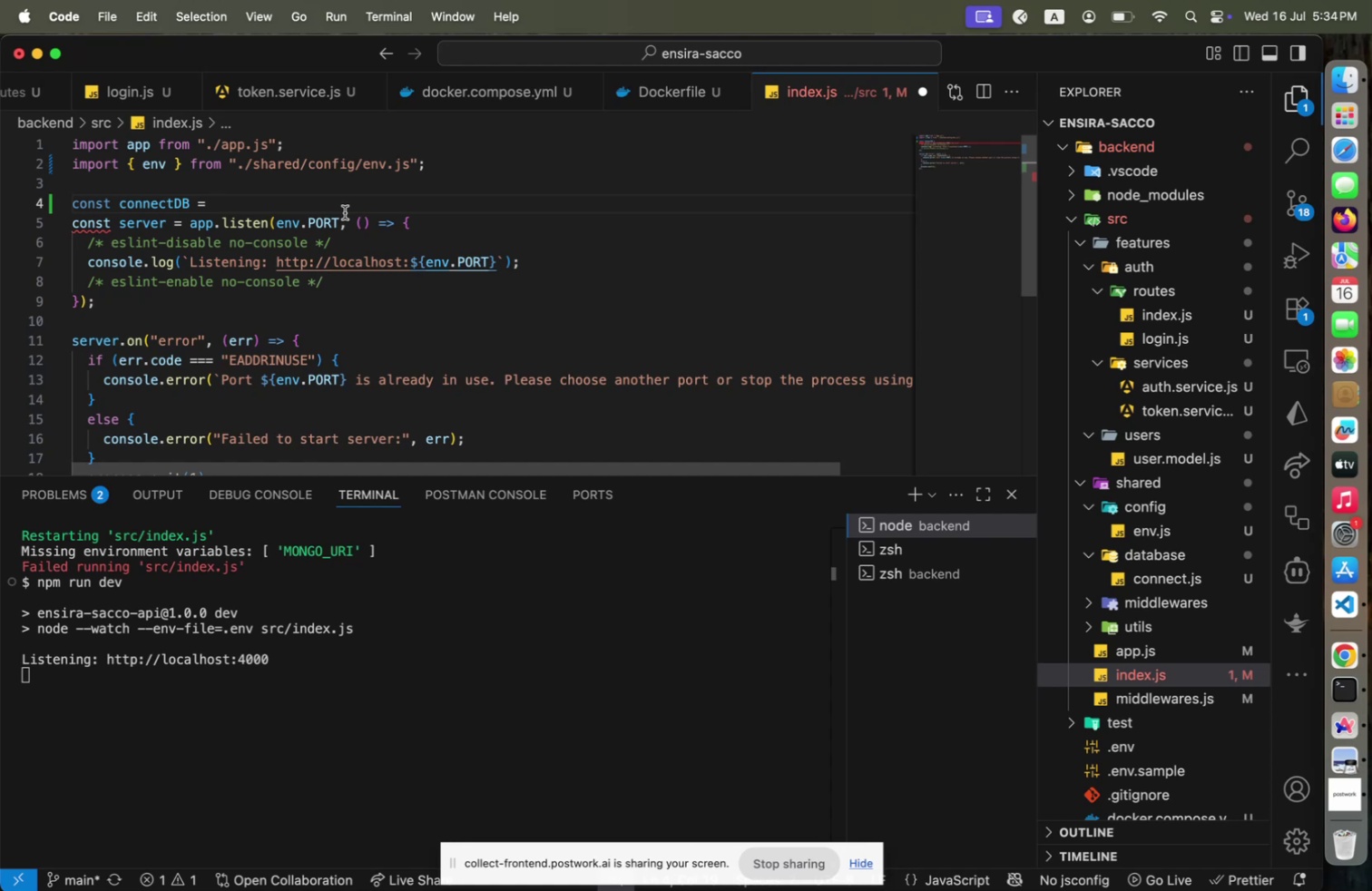 
hold_key(key=ShiftLeft, duration=0.46)
 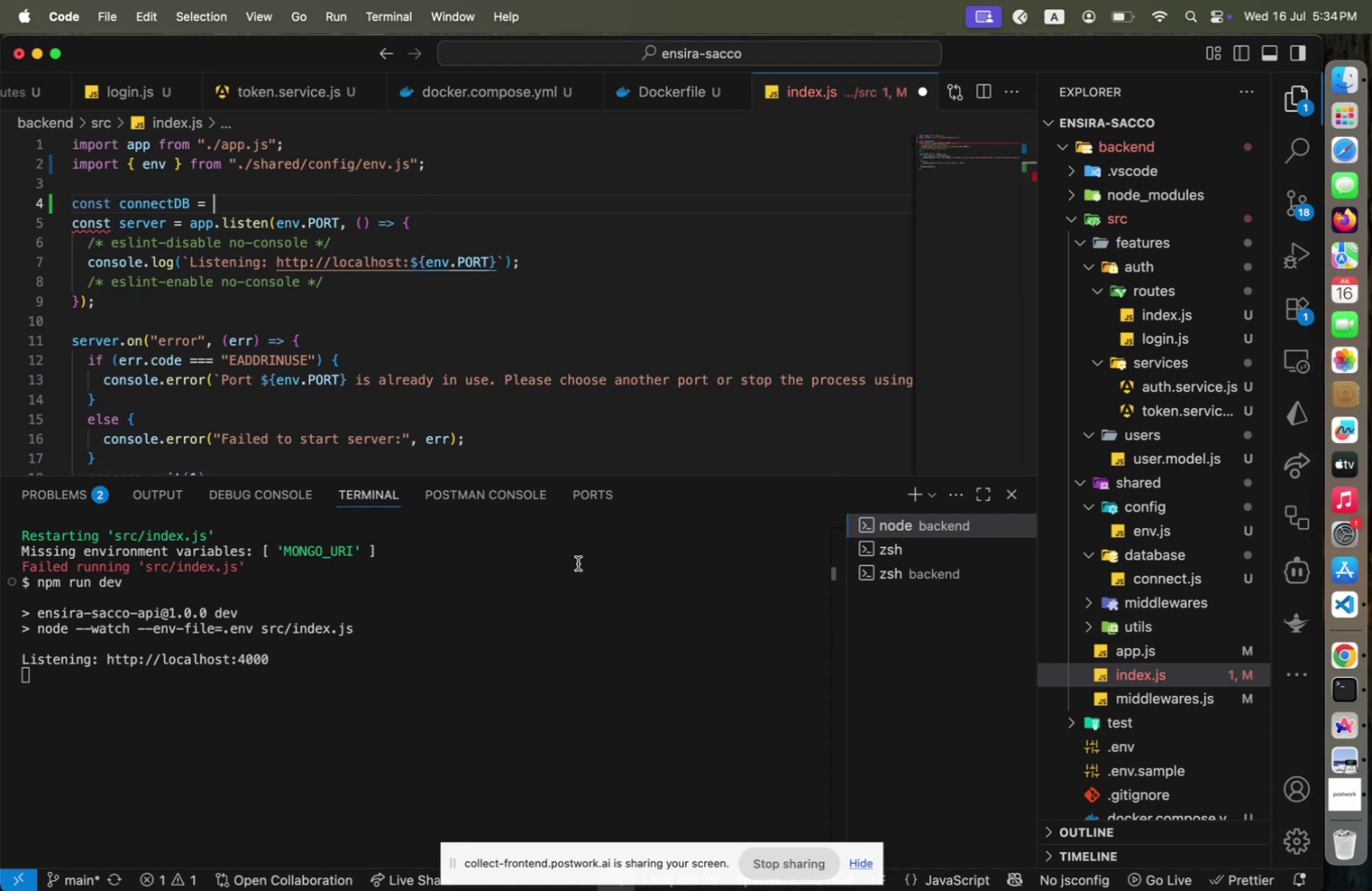 
key(Backspace)
key(Backspace)
key(Backspace)
type([Home]conn)
 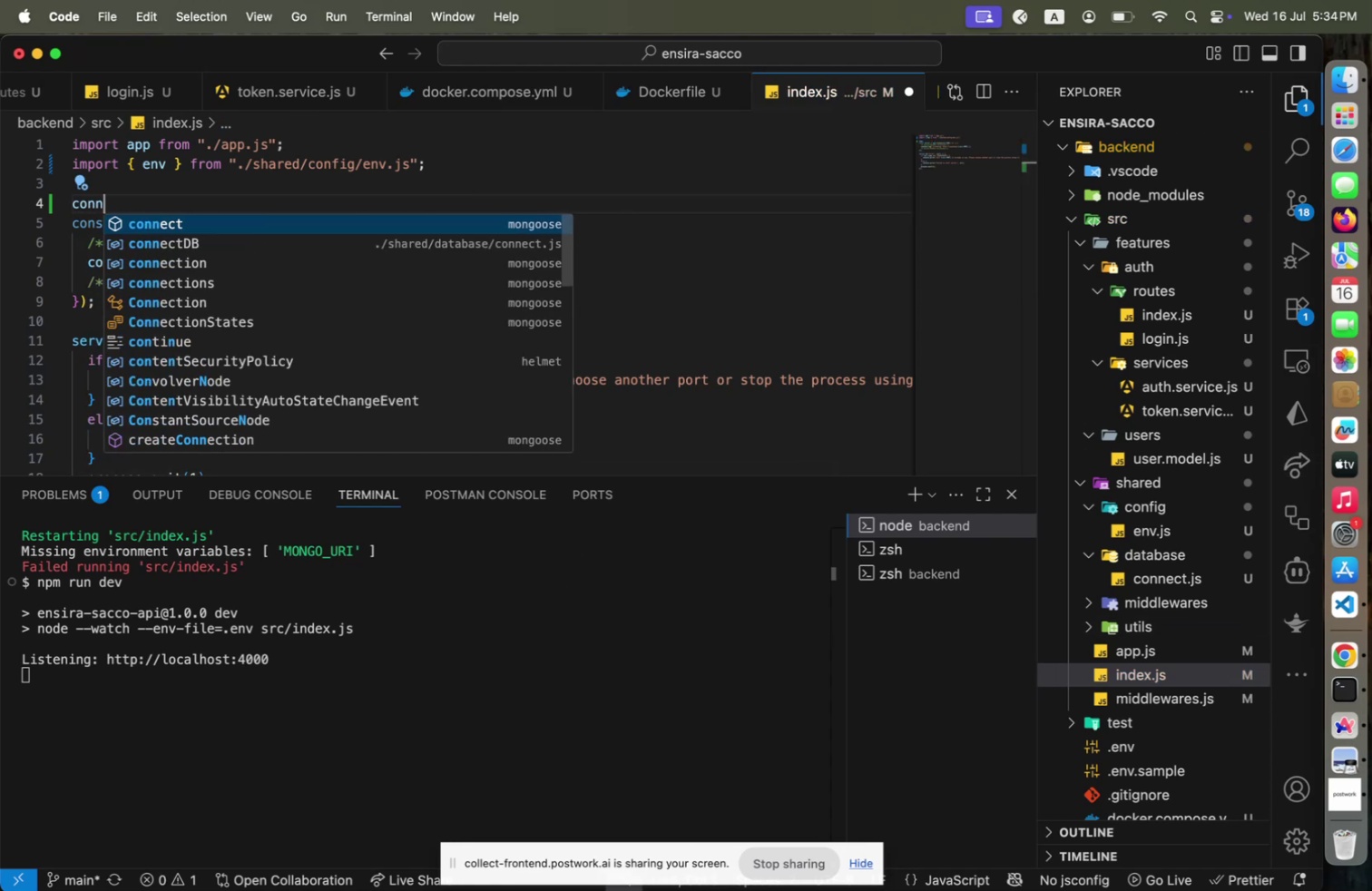 
key(ArrowDown)
 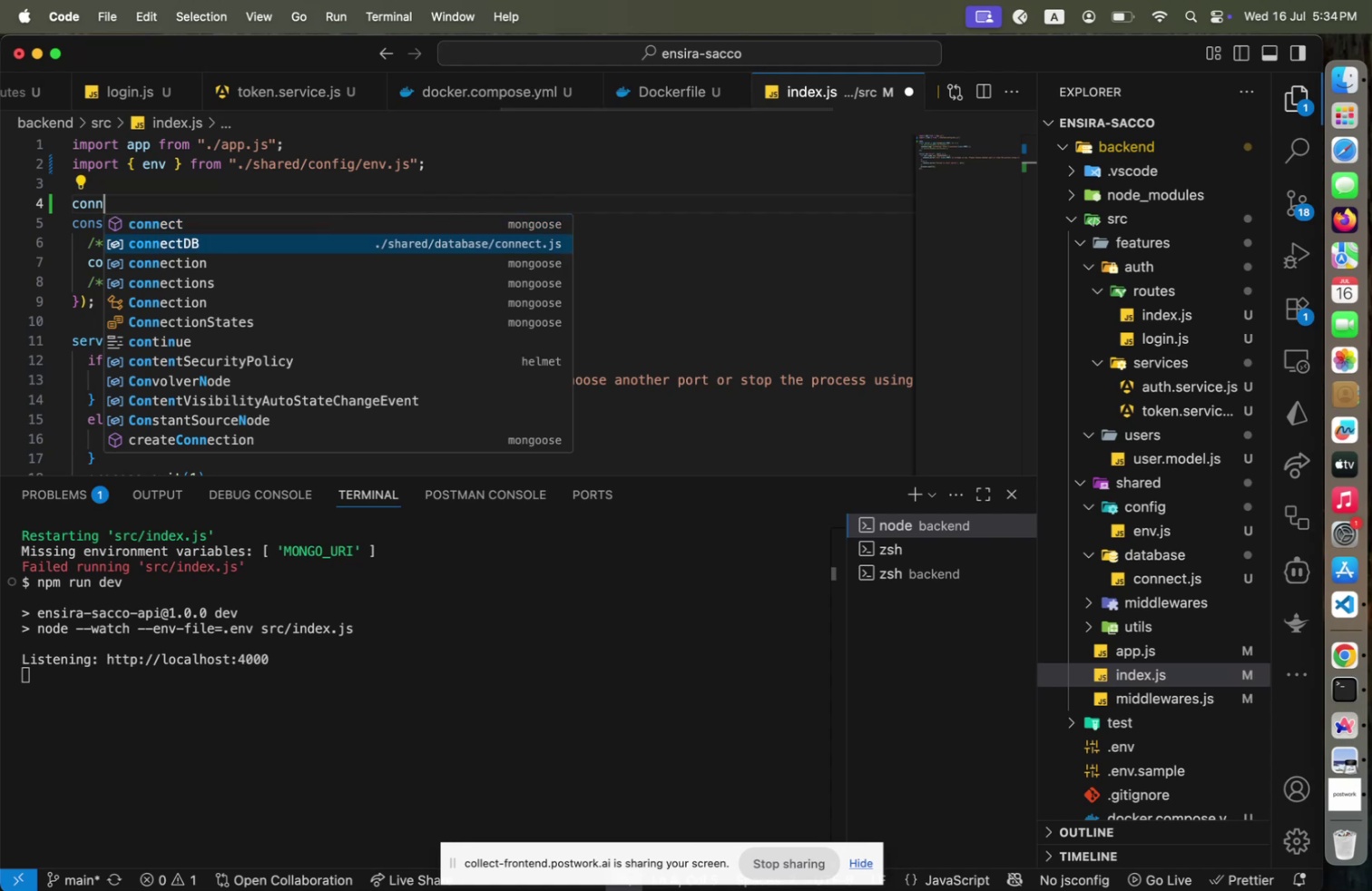 
key(Enter)
 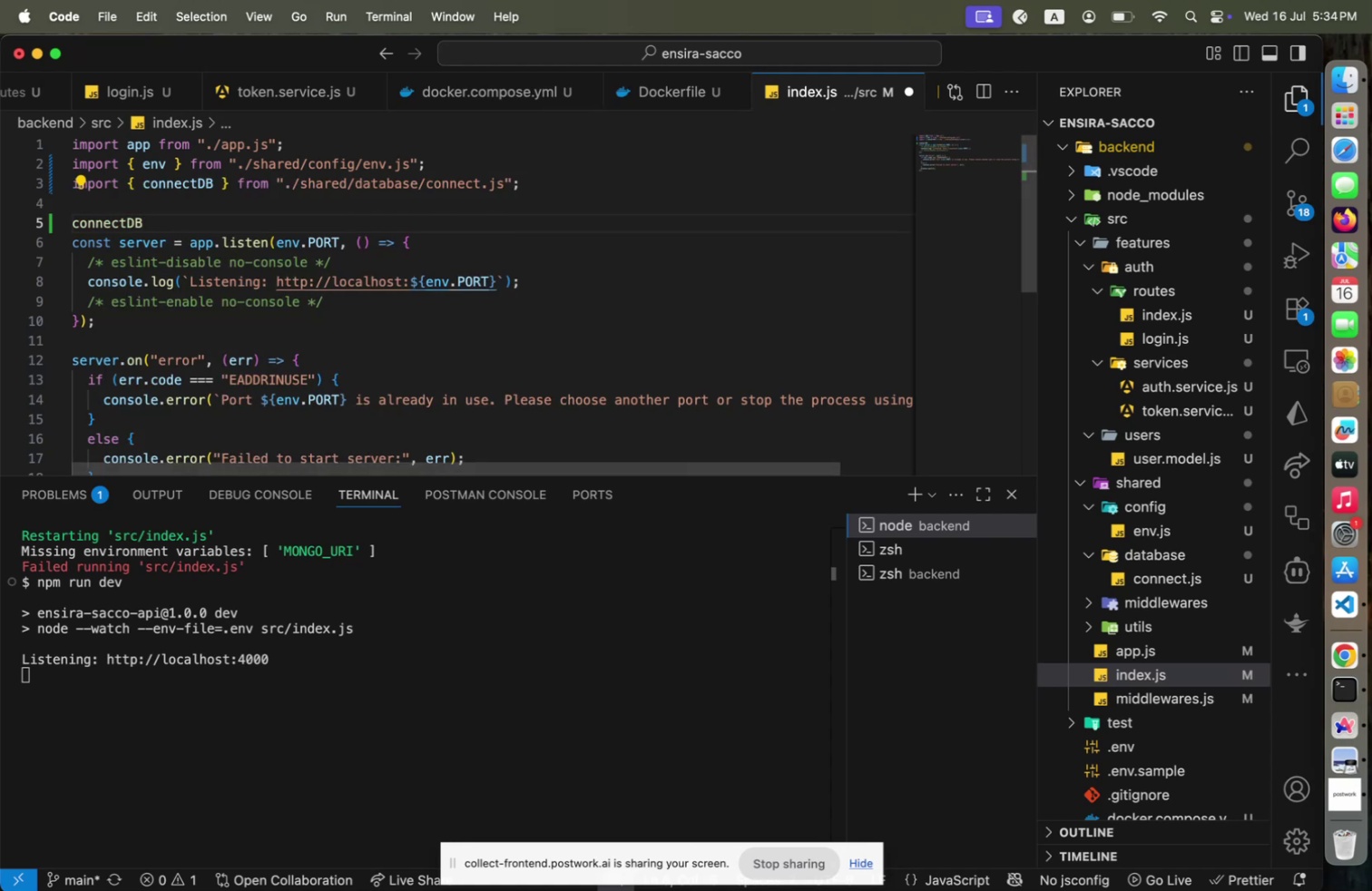 
type(().then()
 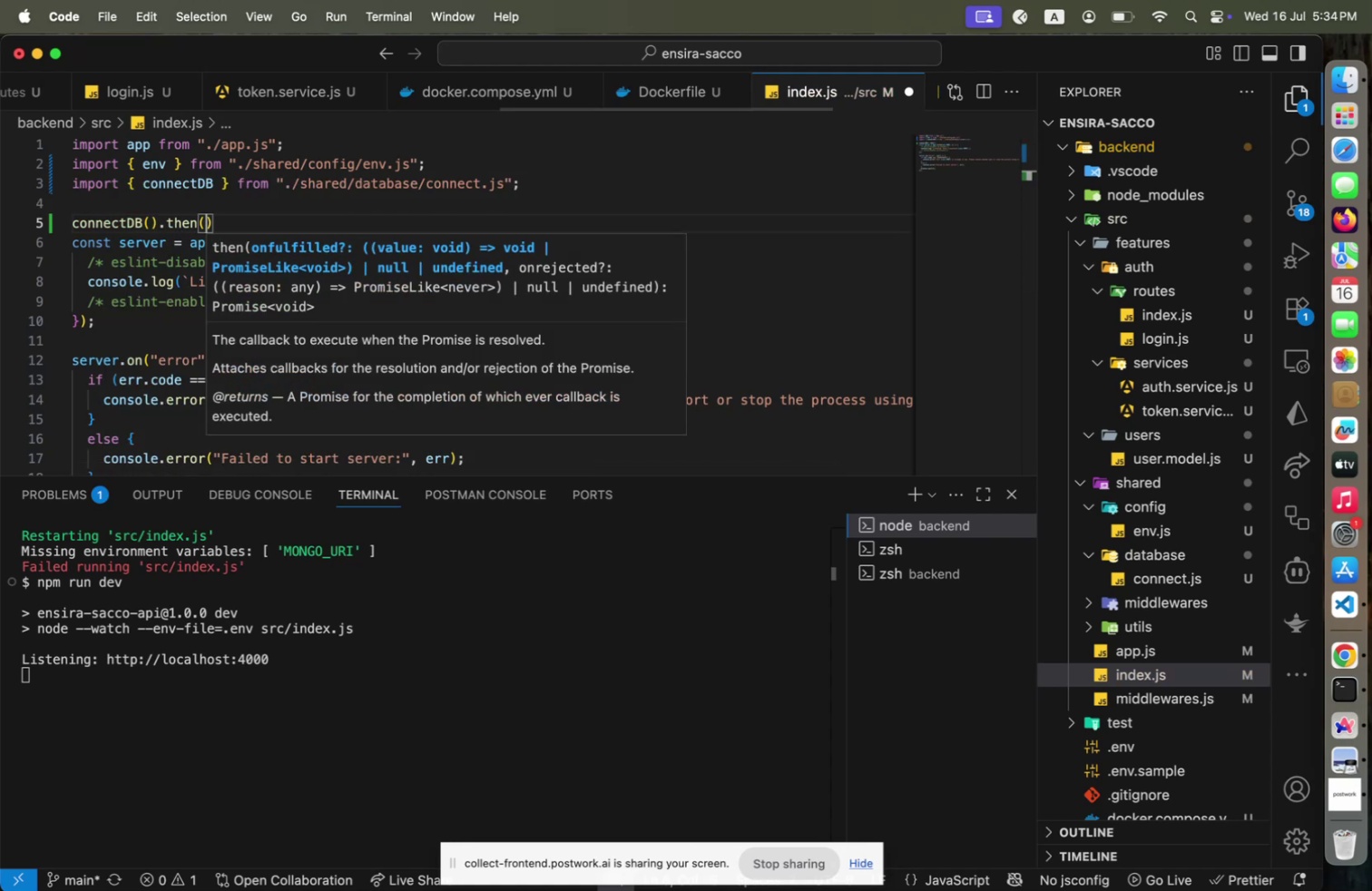 
key(Enter)
 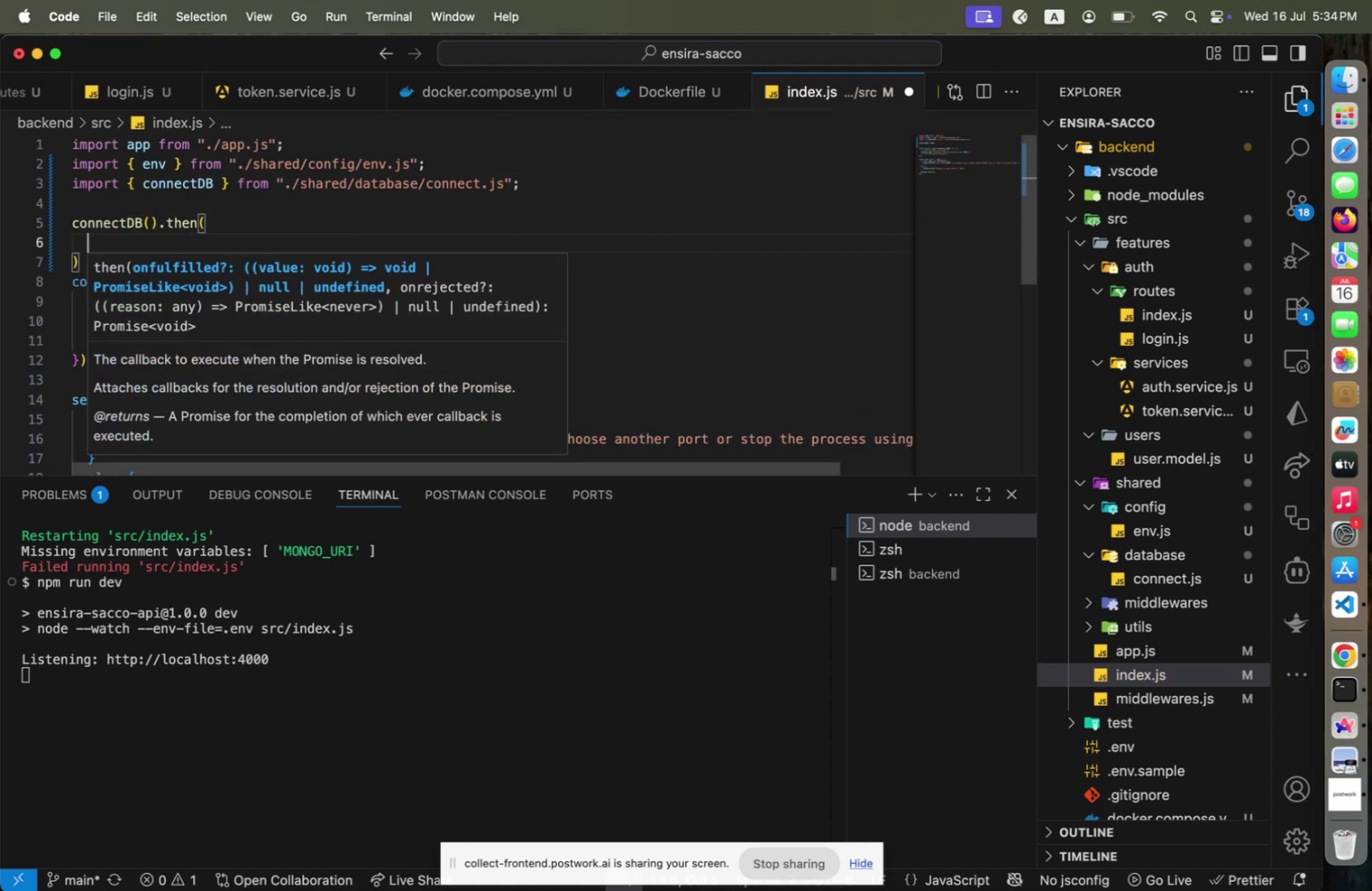 
key(ArrowDown)
 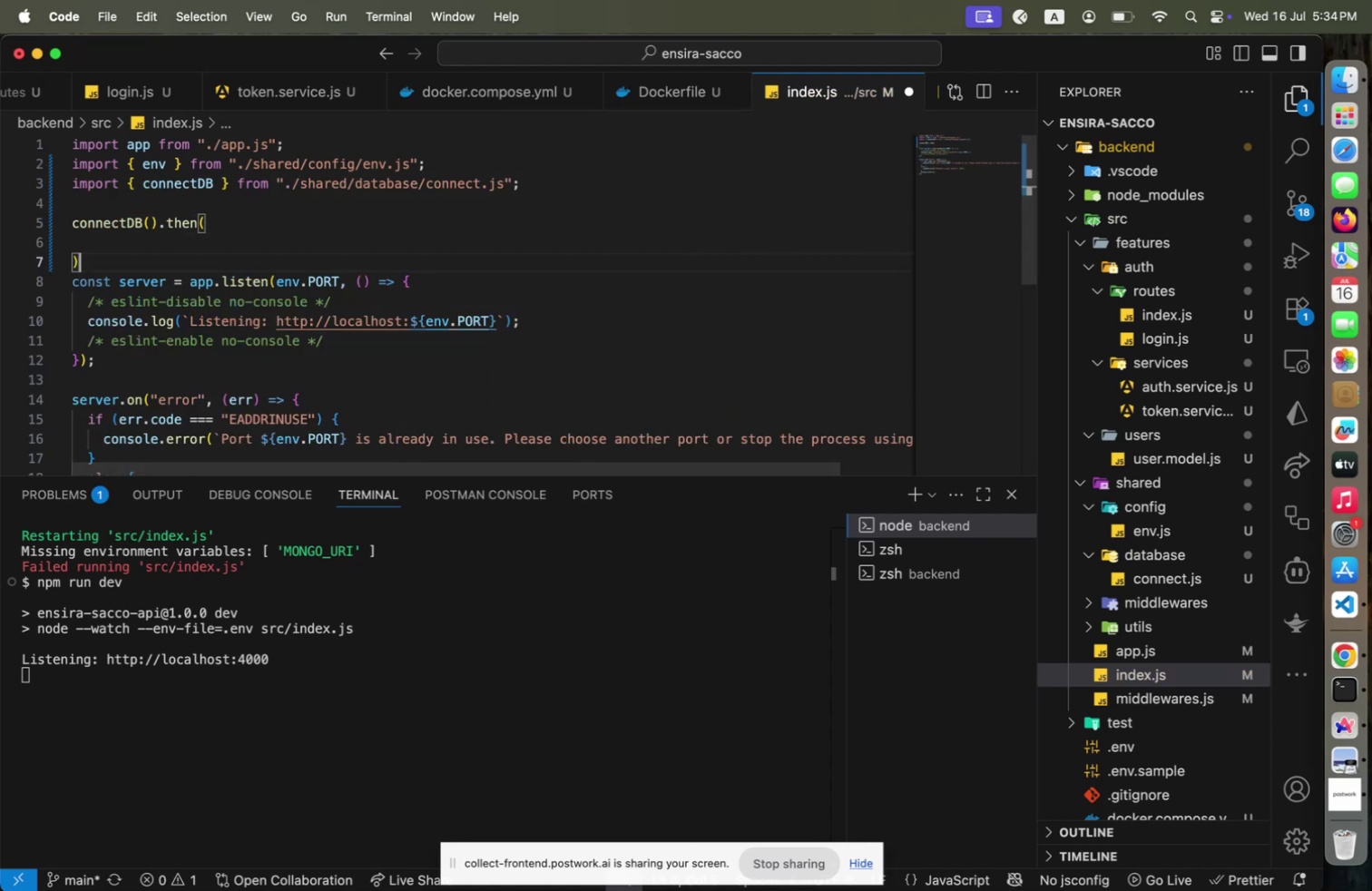 
key(Alt+ArrowDown)
 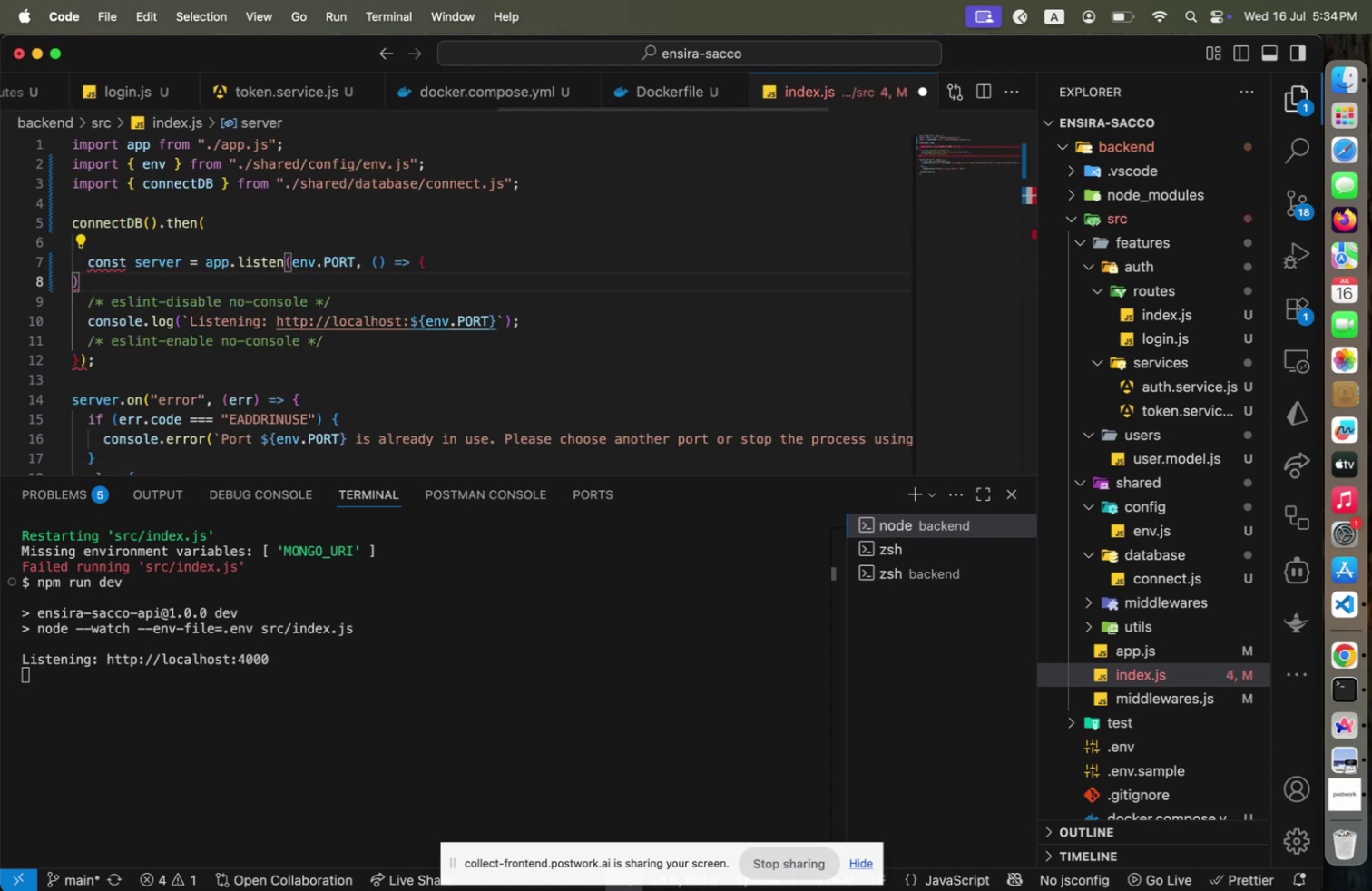 
hold_key(key=ArrowDown, duration=1.5)
 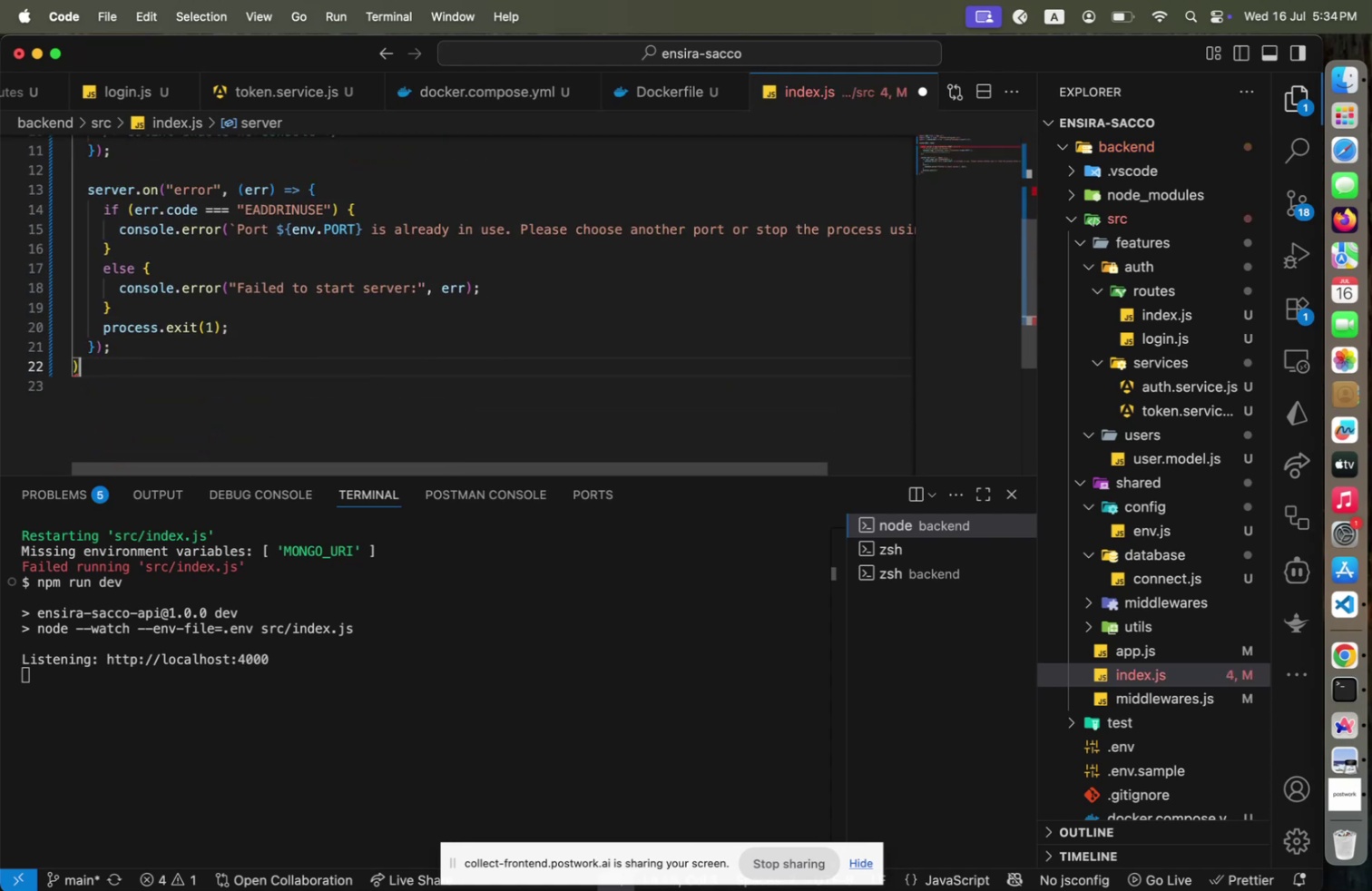 
key(Alt+ArrowDown)
 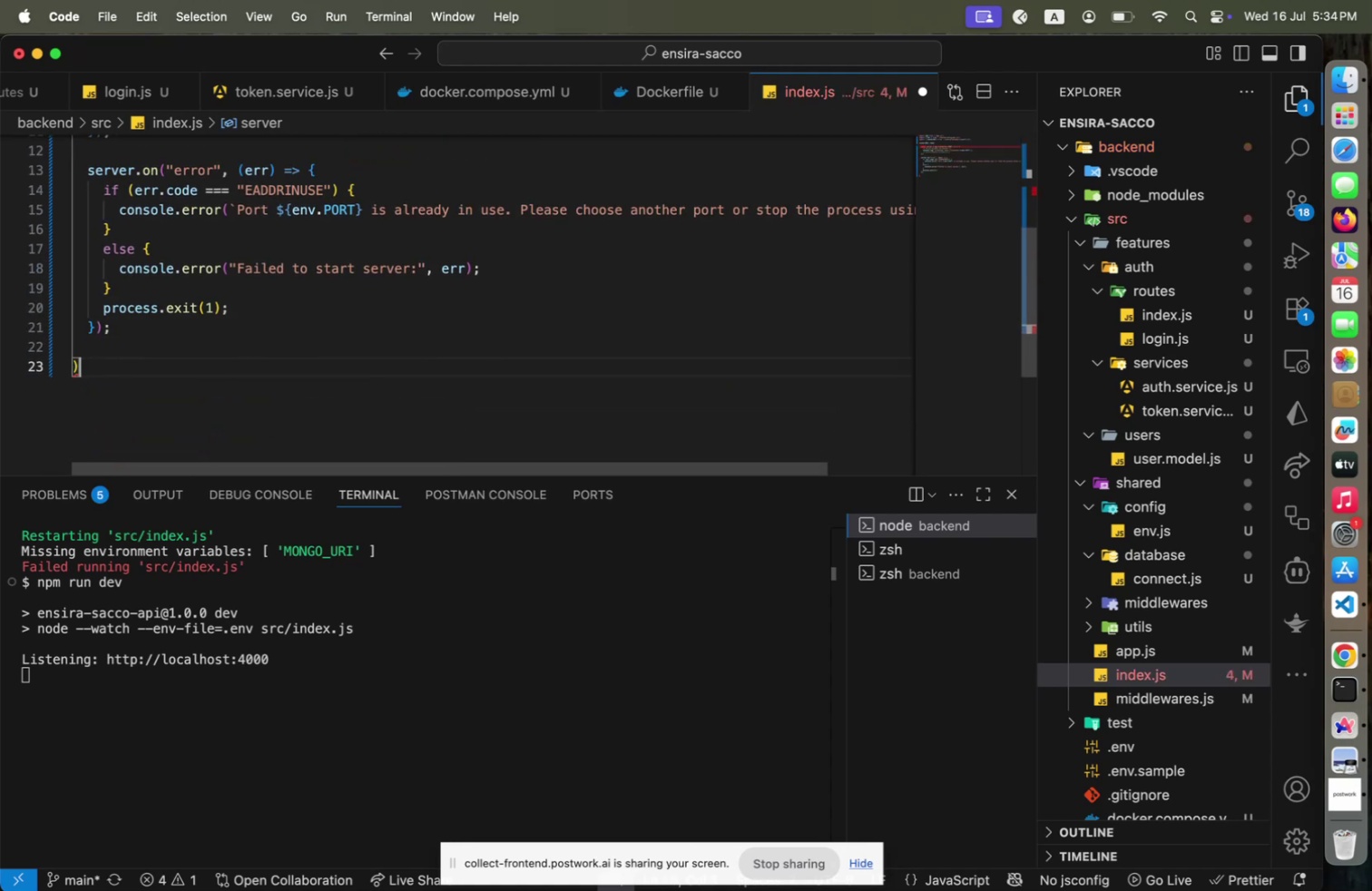 
key(Alt+ArrowDown)
 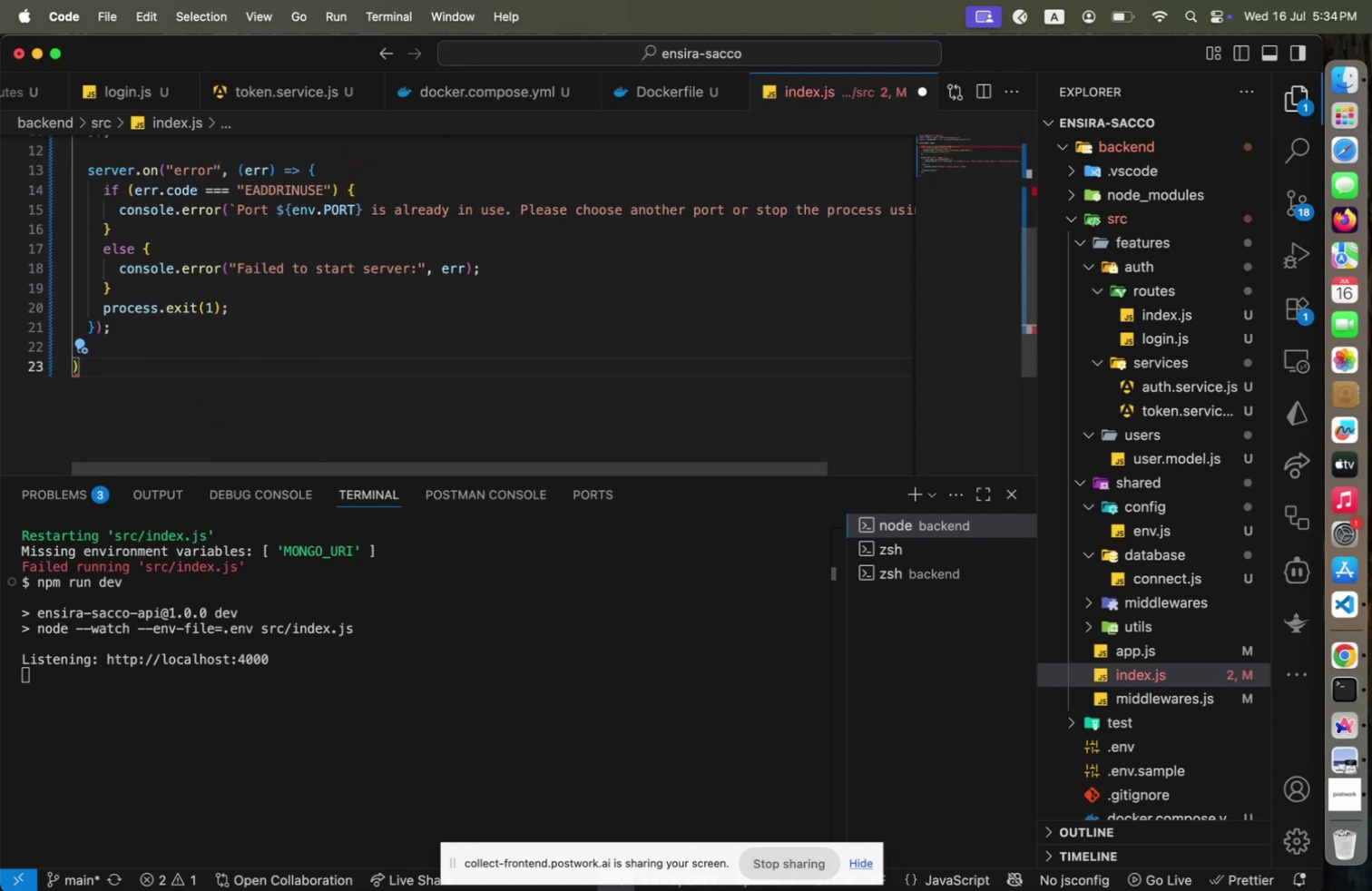 
key(ArrowUp)
 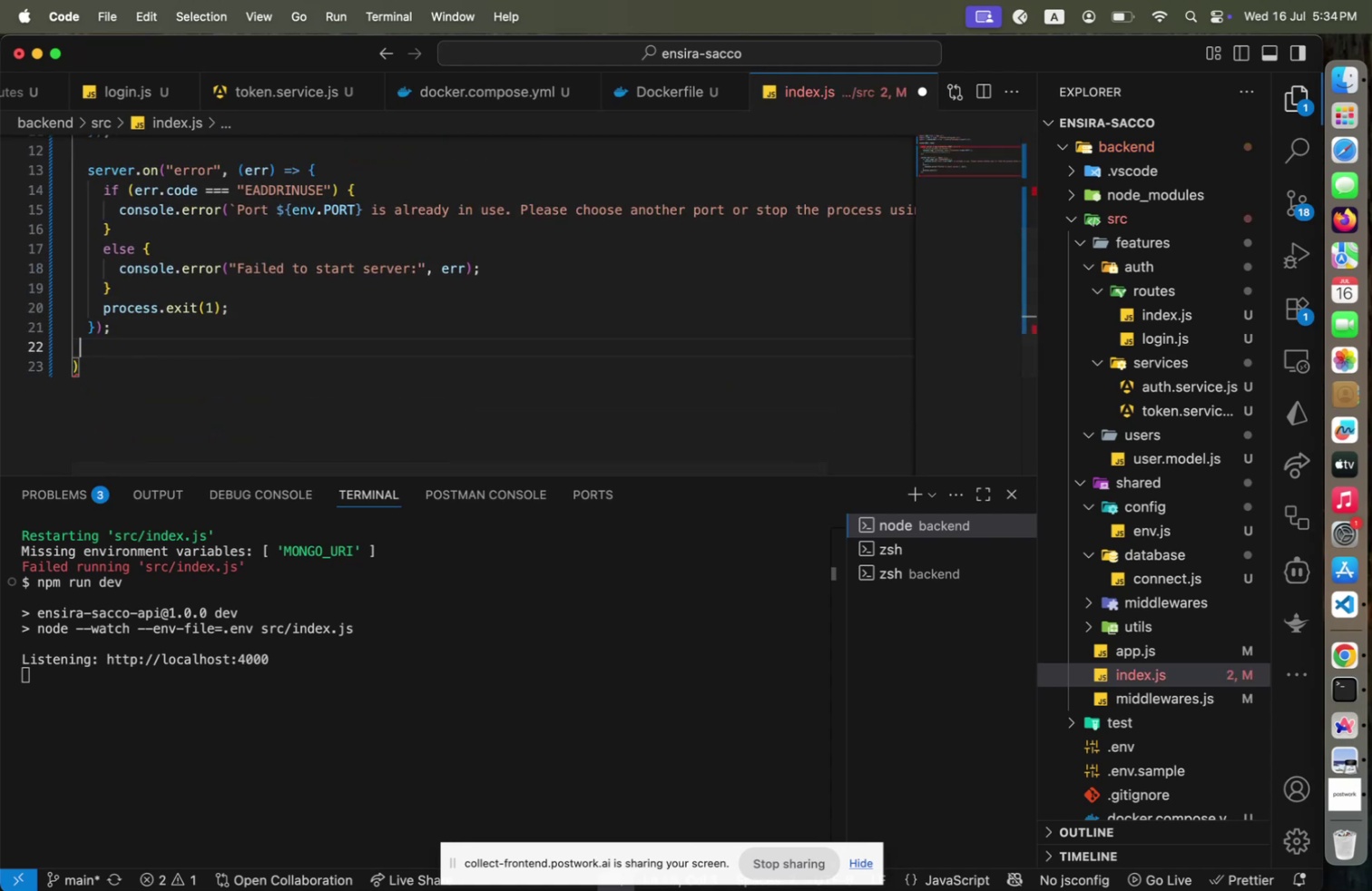 
key(ArrowDown)
 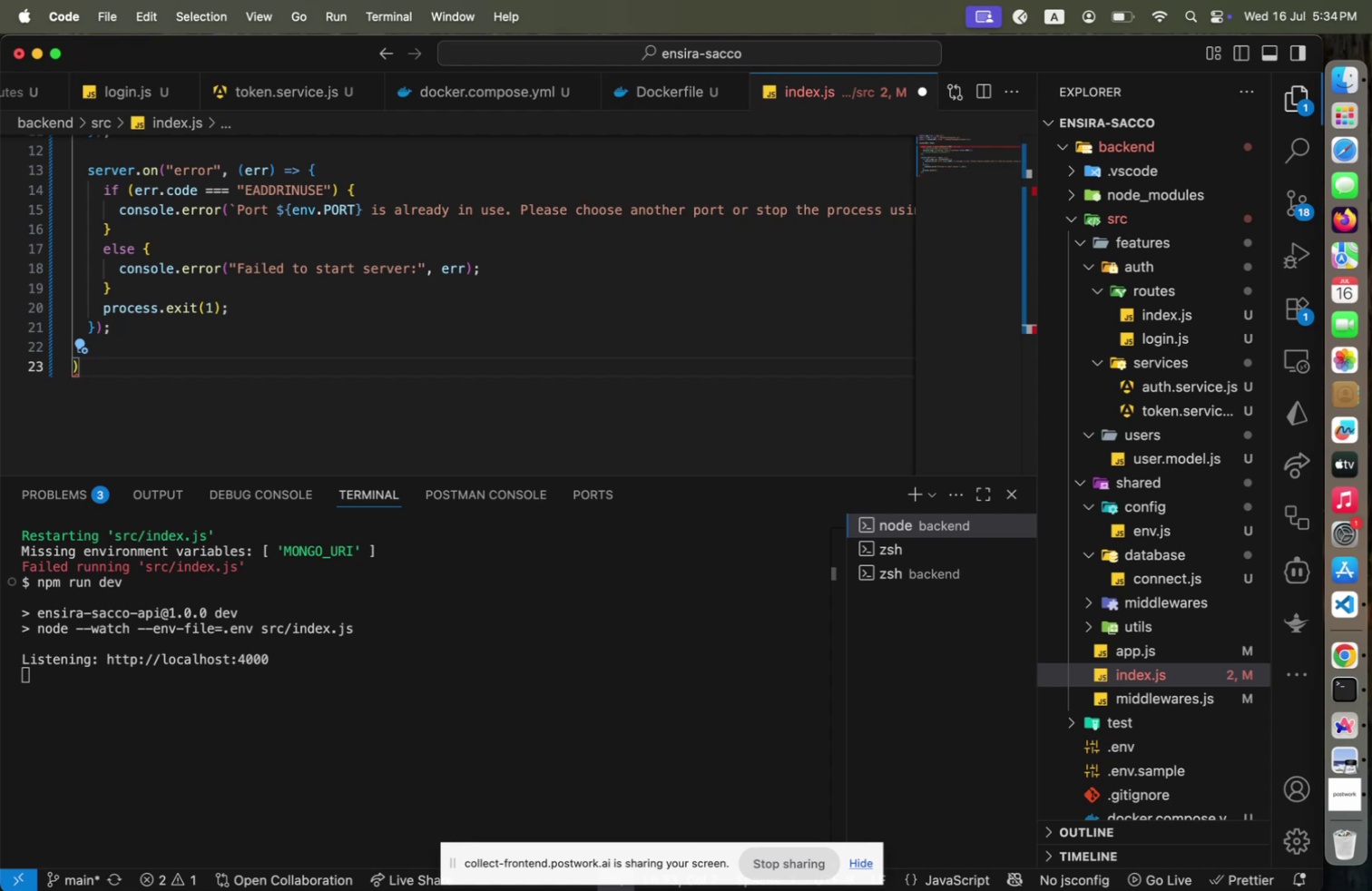 
scroll: coordinate [559, 441], scroll_direction: up, amount: 19.0
 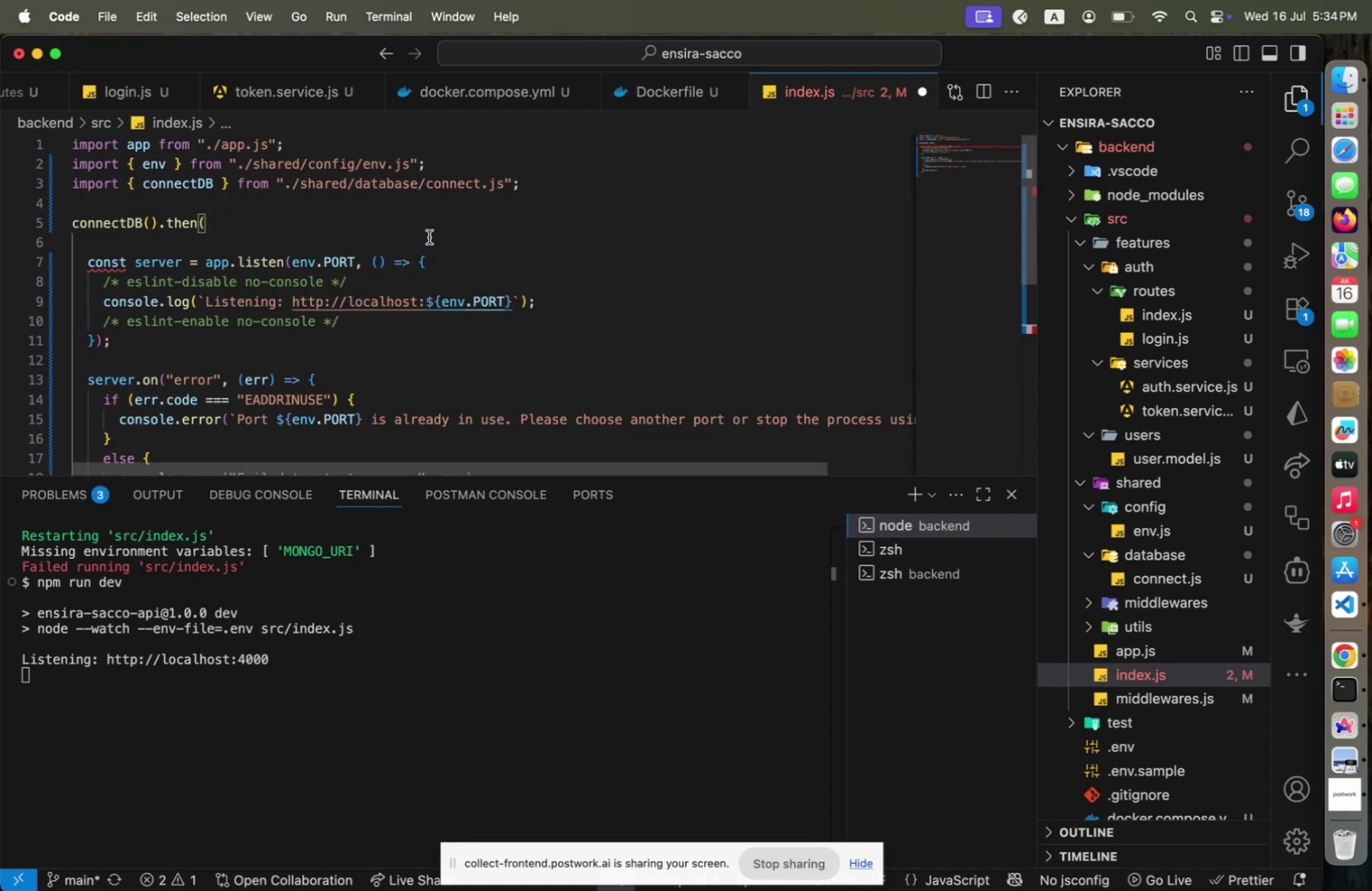 
left_click([452, 225])
 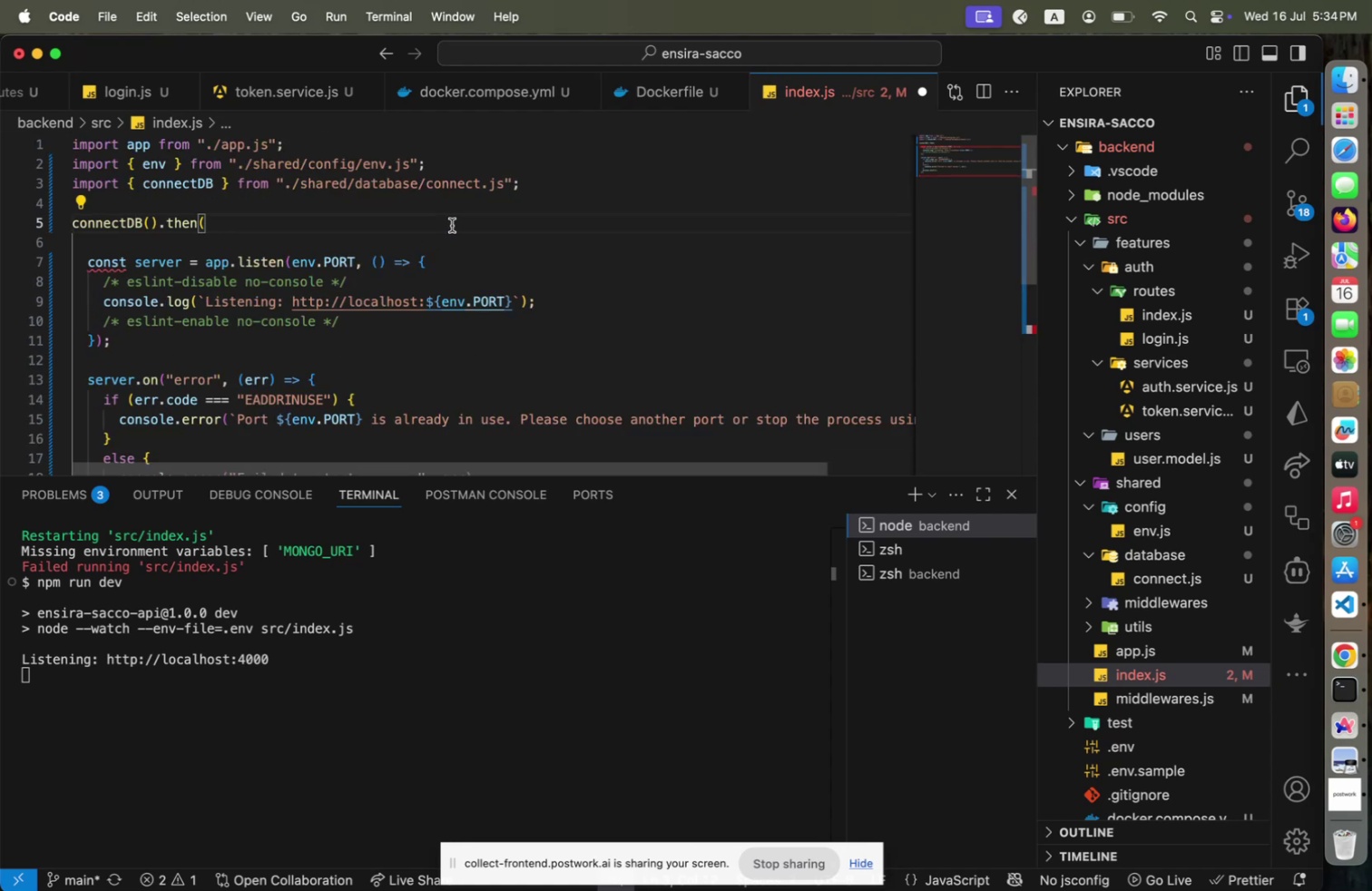 
type(() => {)
 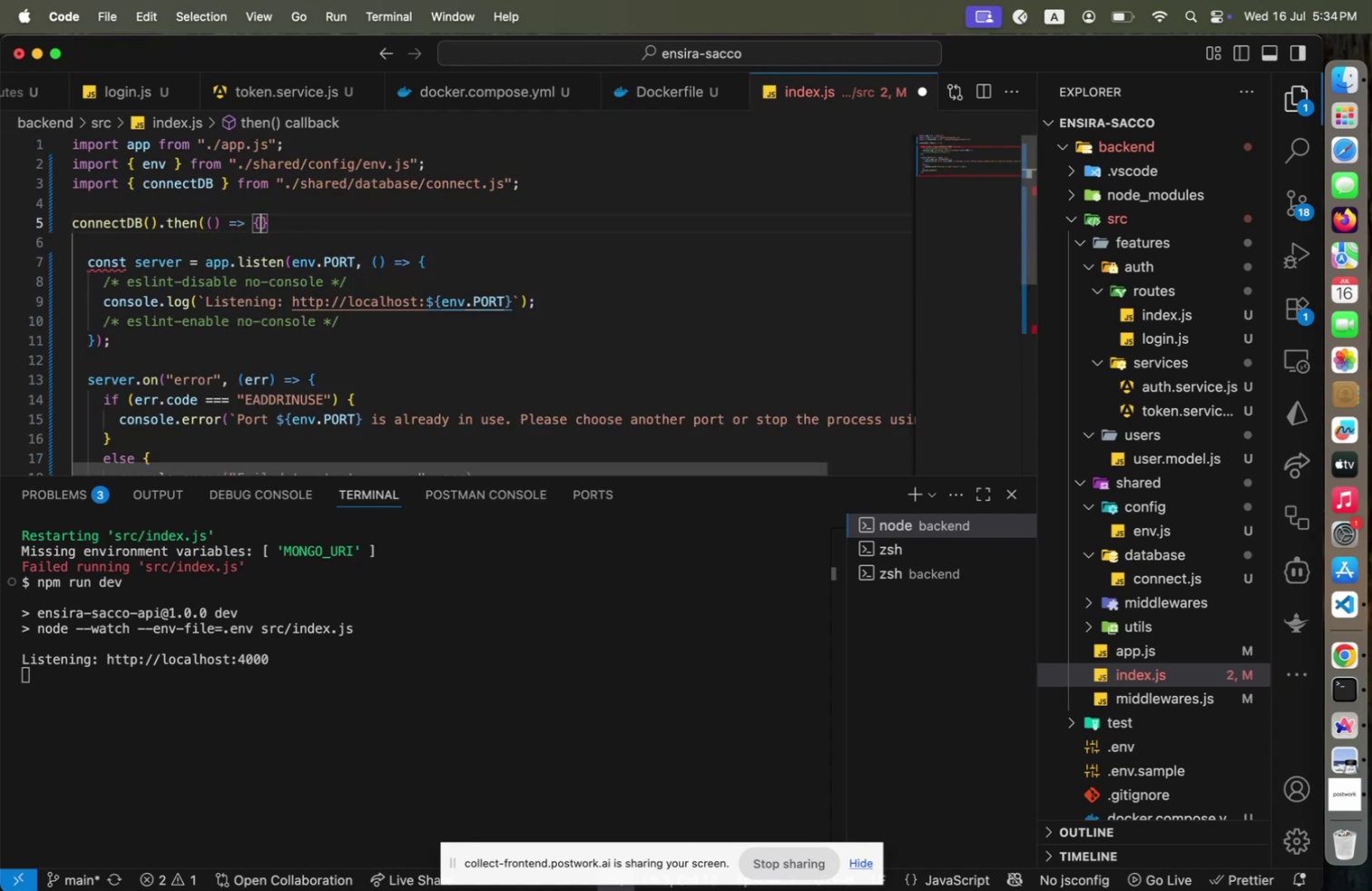 
key(Shift+ArrowRight)
 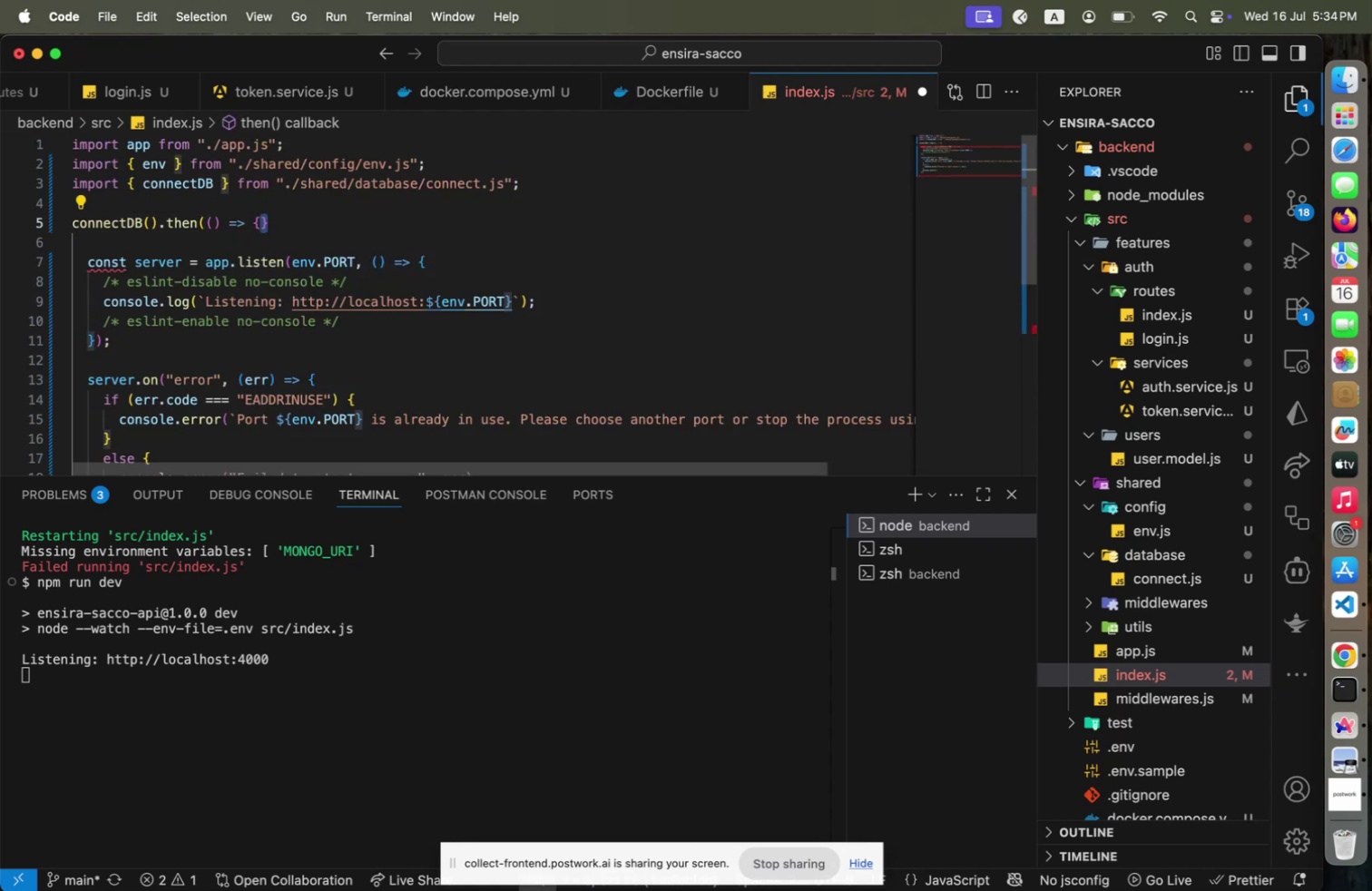 
key(Backspace)
 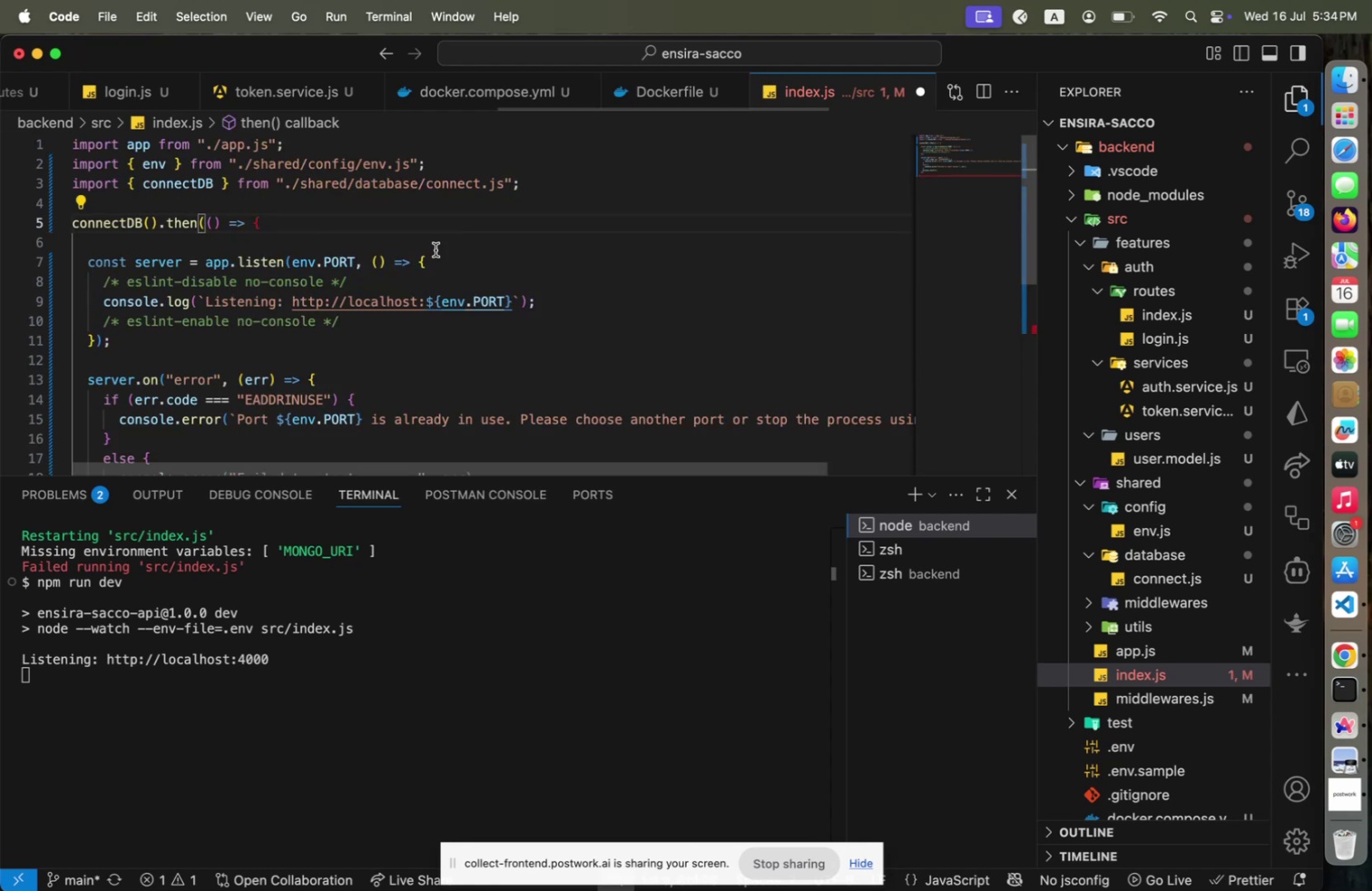 
scroll: coordinate [436, 262], scroll_direction: down, amount: 7.0
 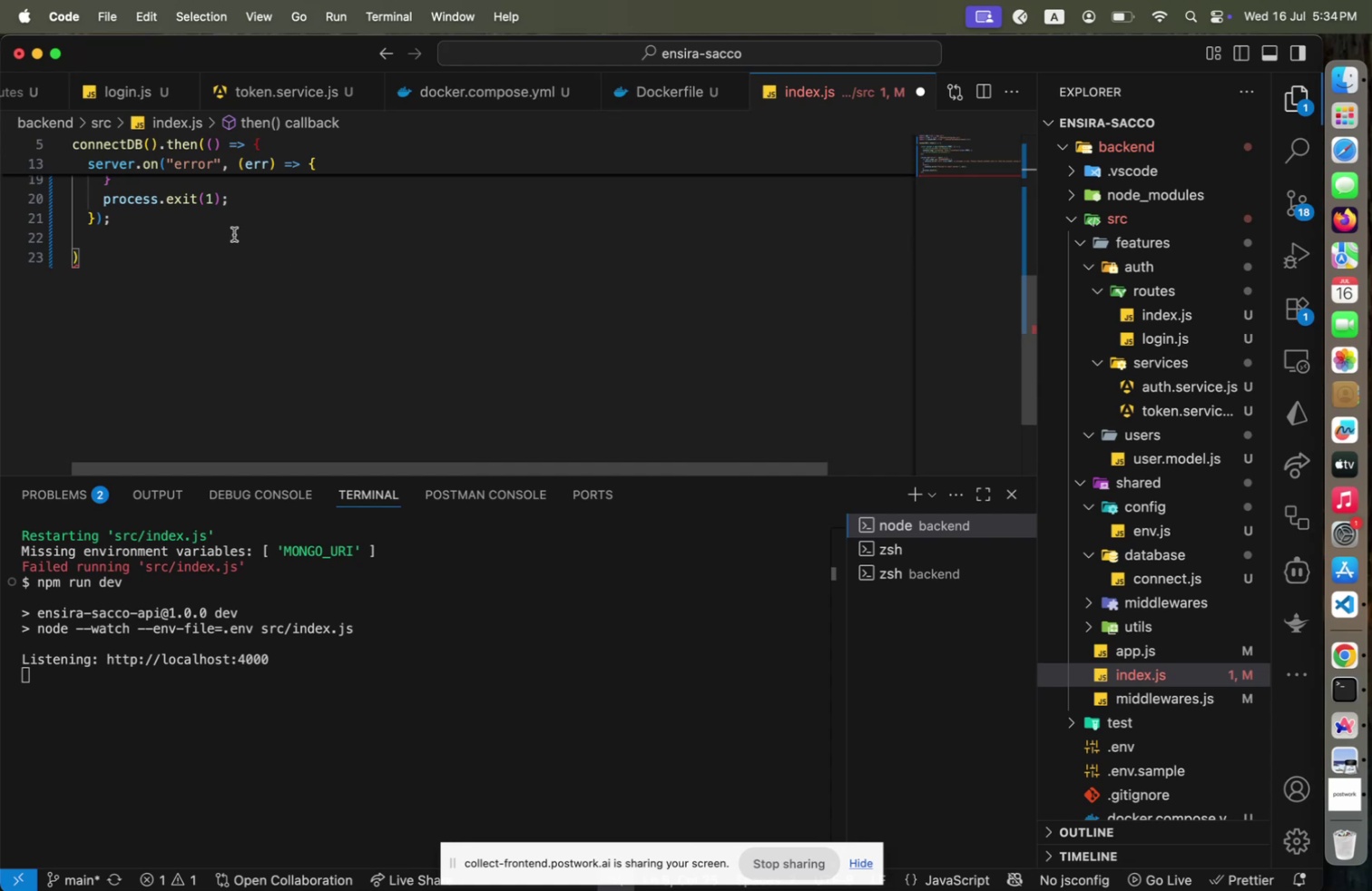 
left_click([234, 234])
 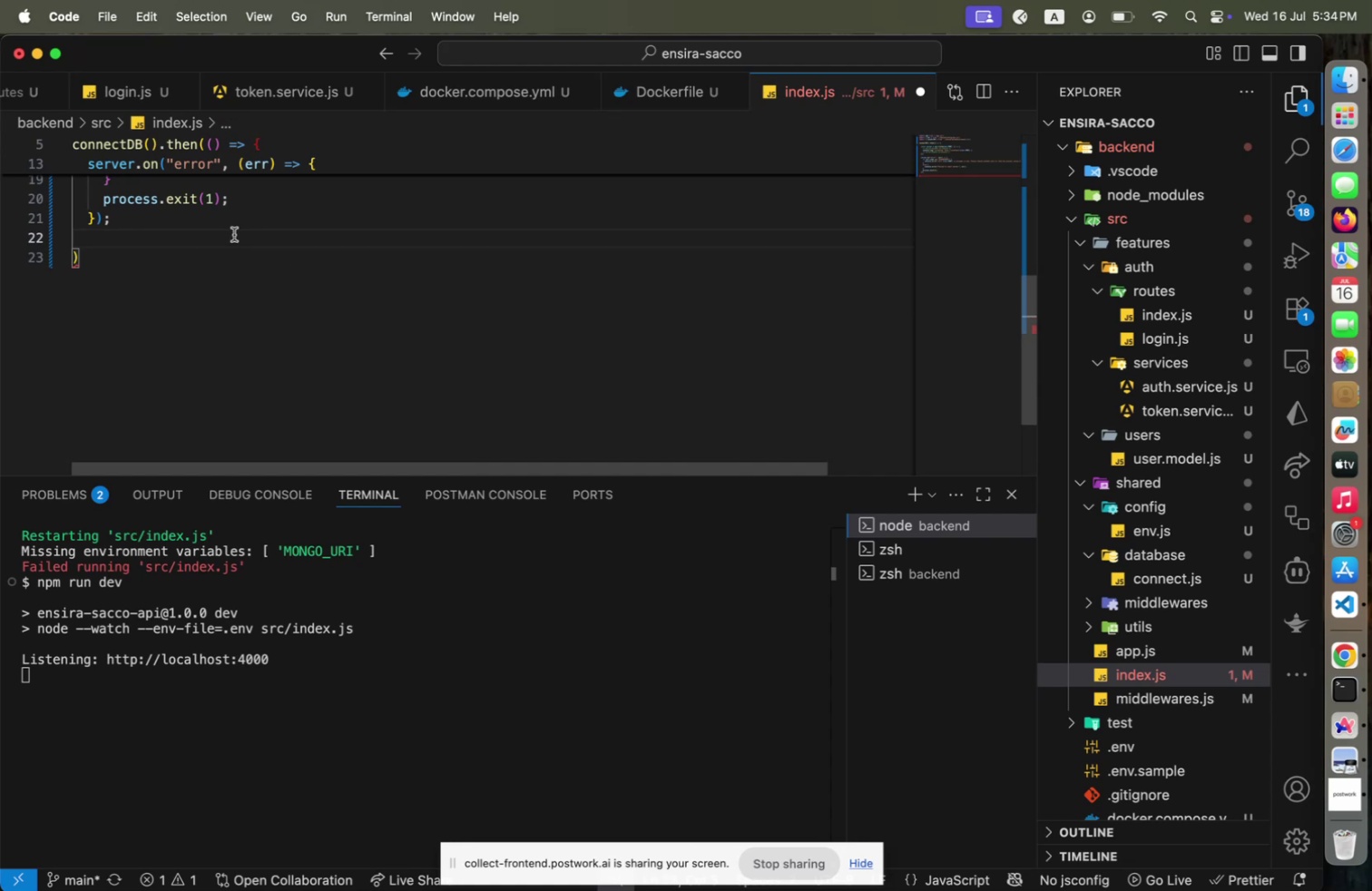 
key(ArrowDown)
 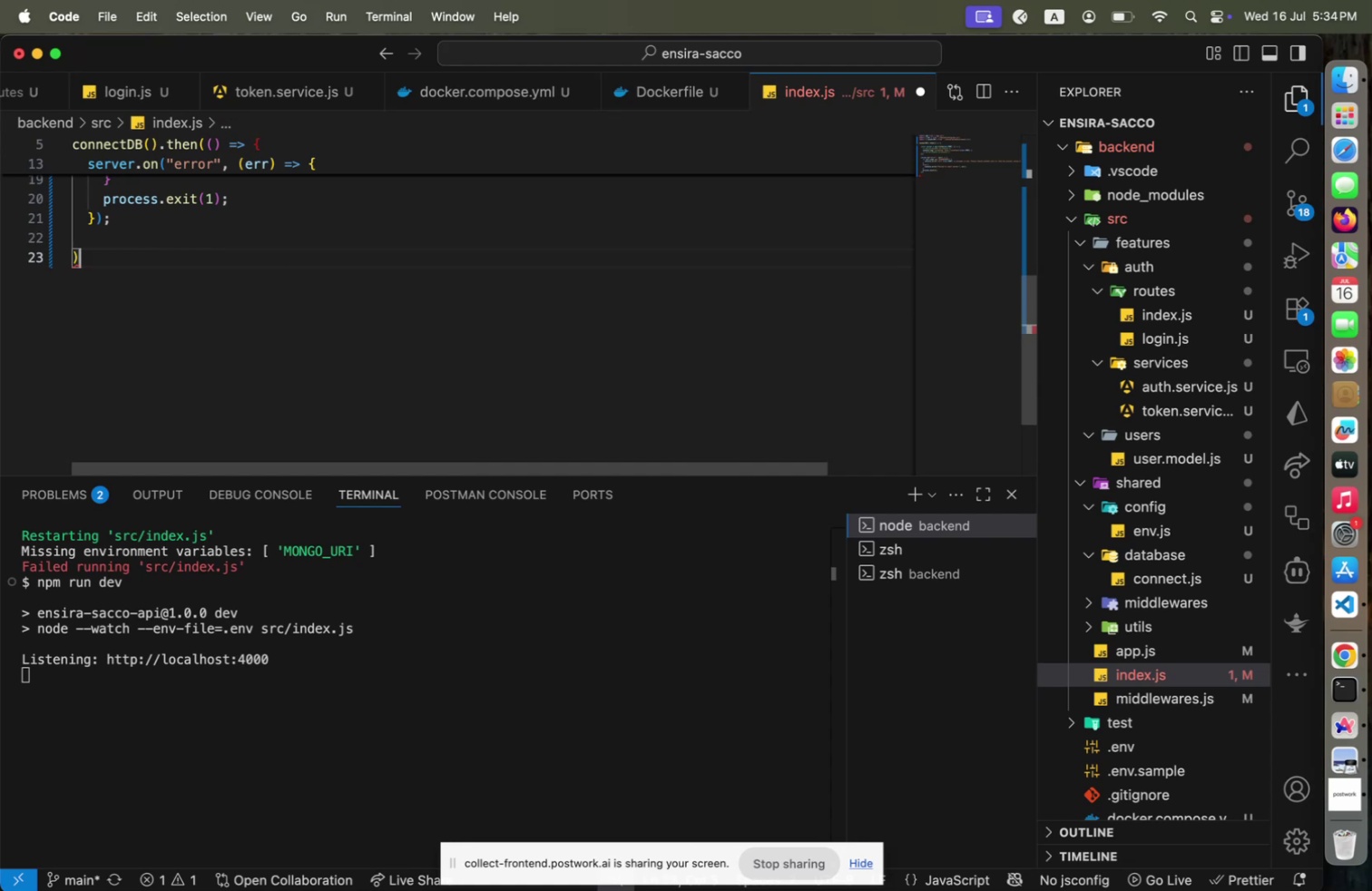 
key(Shift+Equal)
 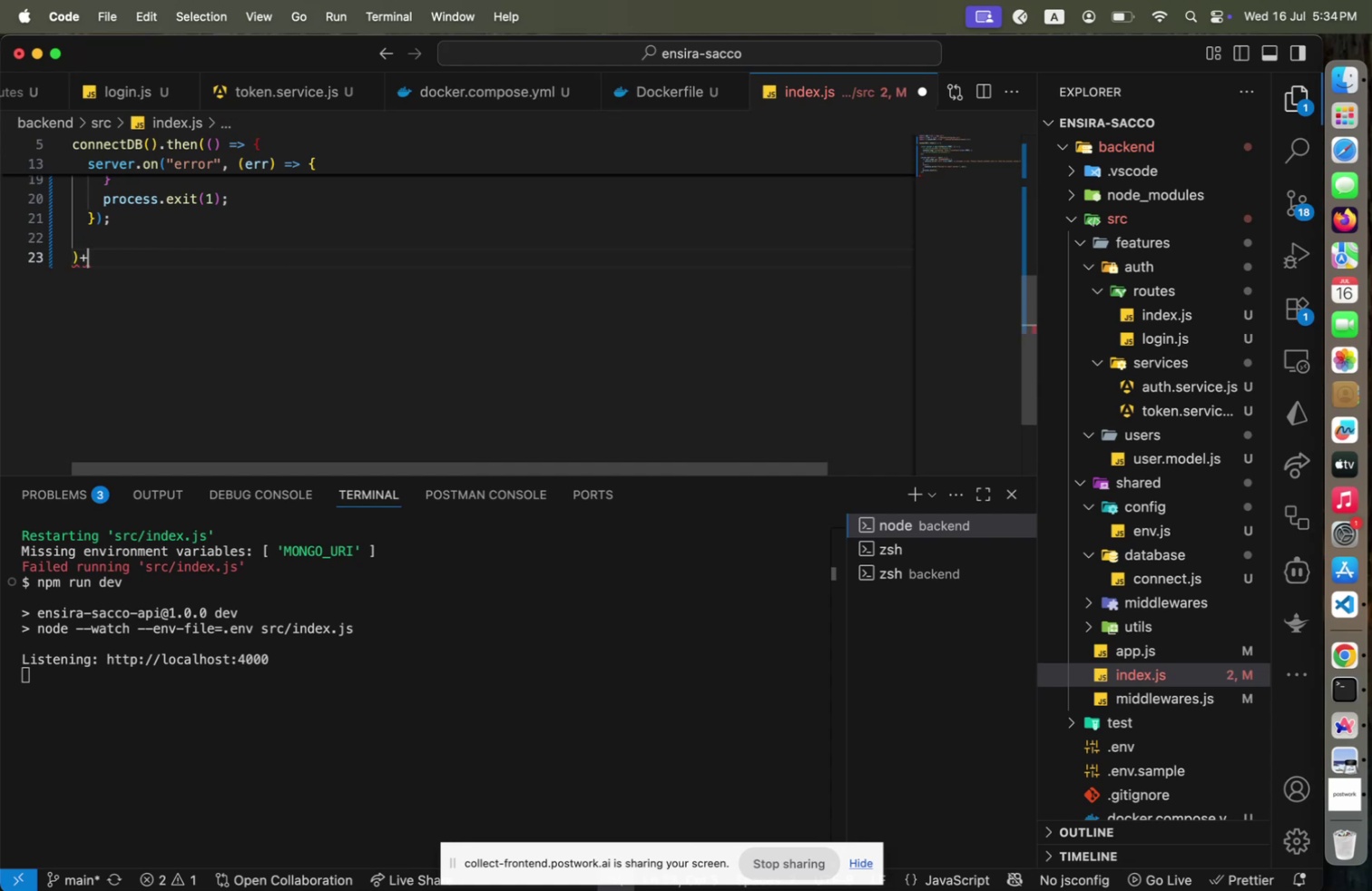 
key(Backspace)
 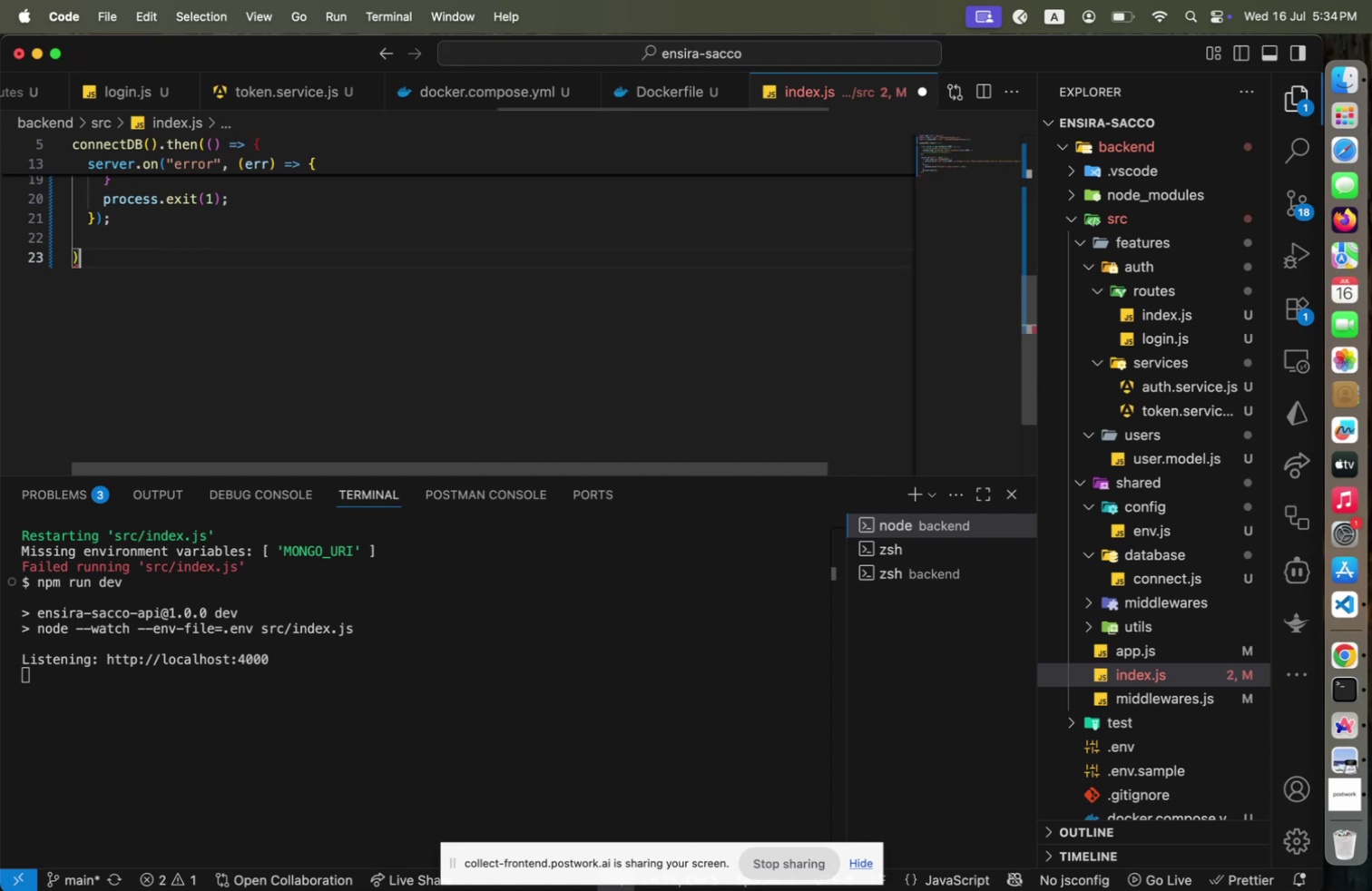 
key(Shift+ShiftLeft)
 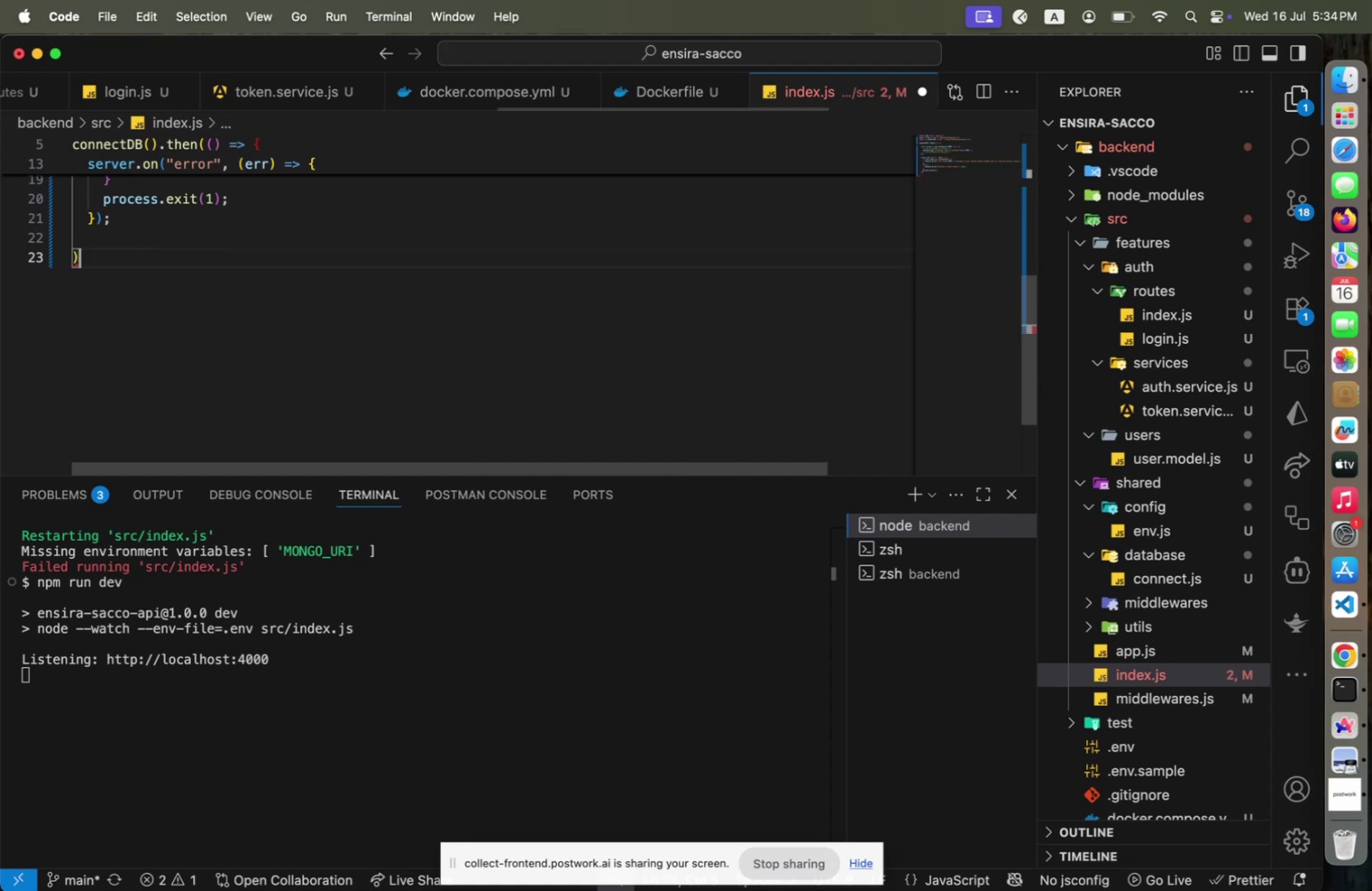 
key(Shift+BracketRight)
 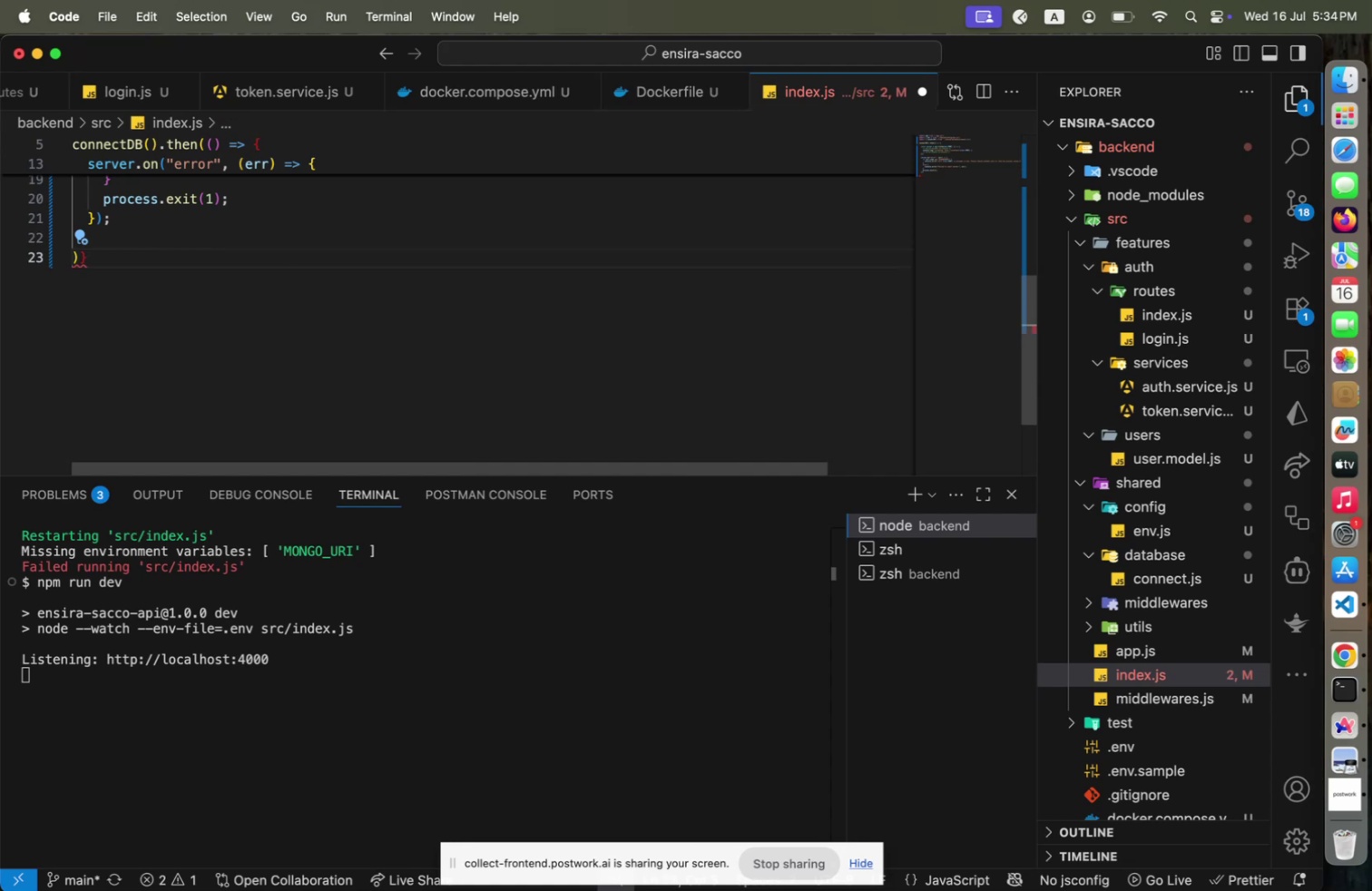 
key(ArrowLeft)
 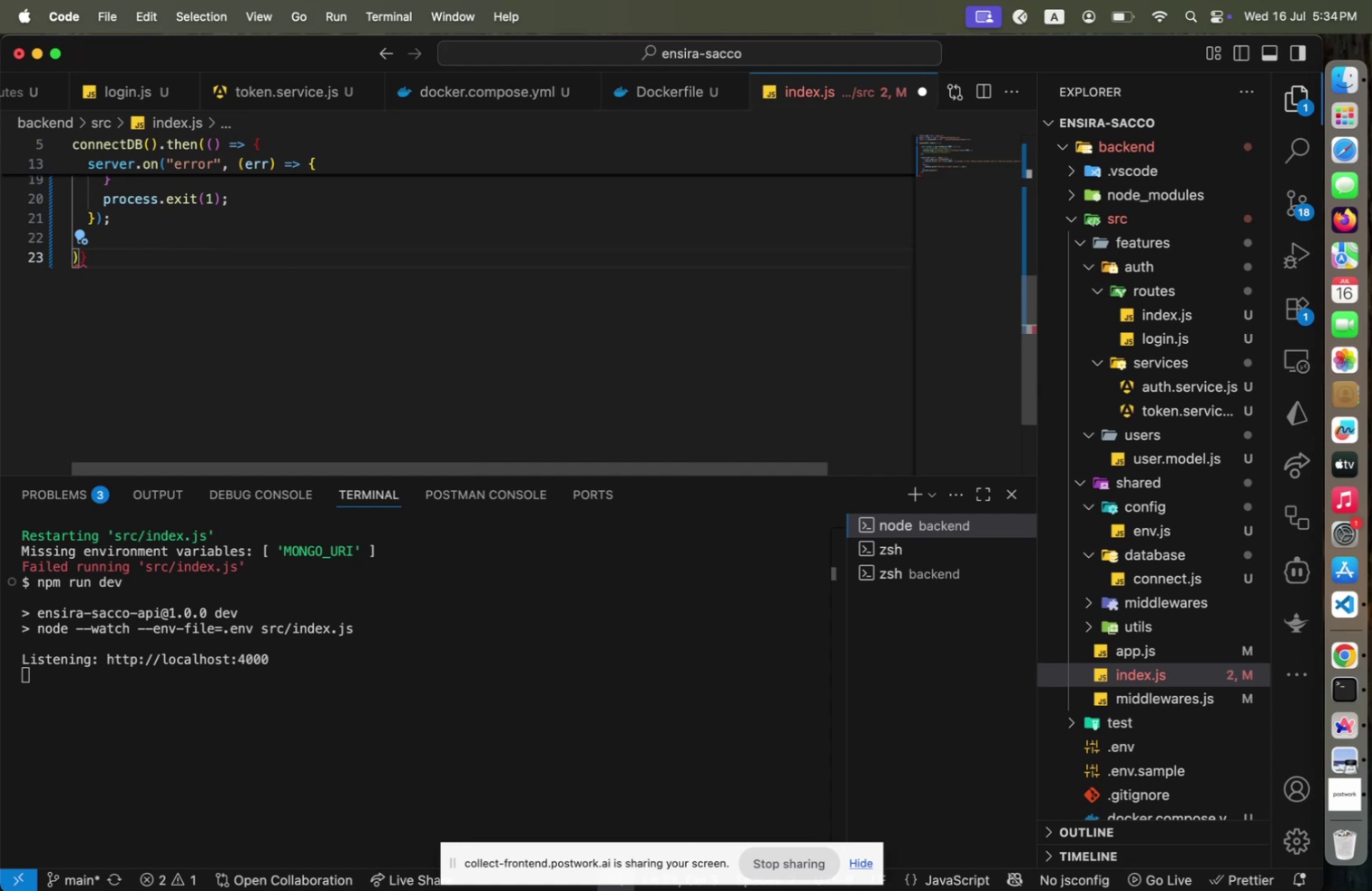 
key(Shift+0)
 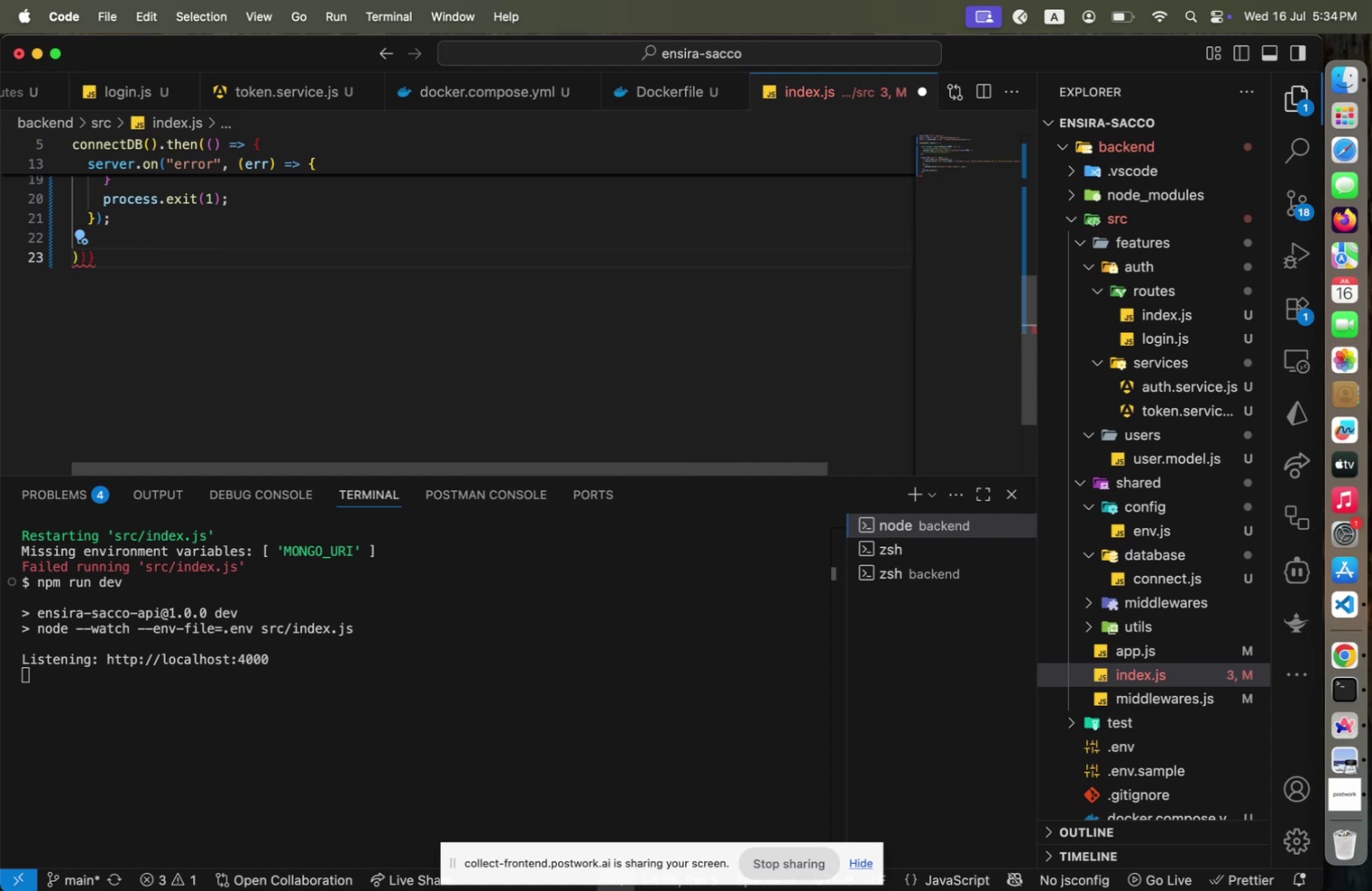 
key(Backspace)
 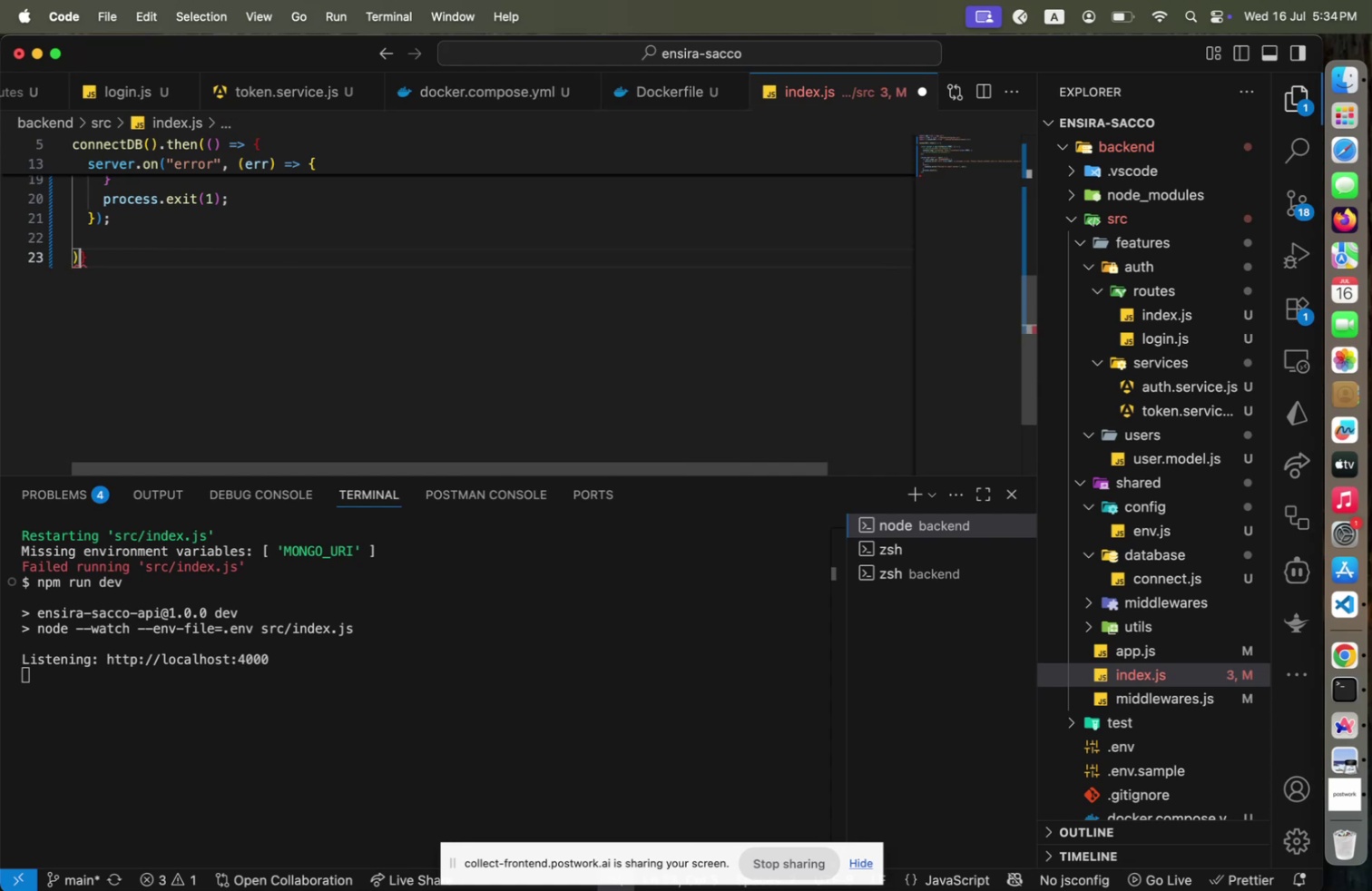 
key(ArrowRight)
 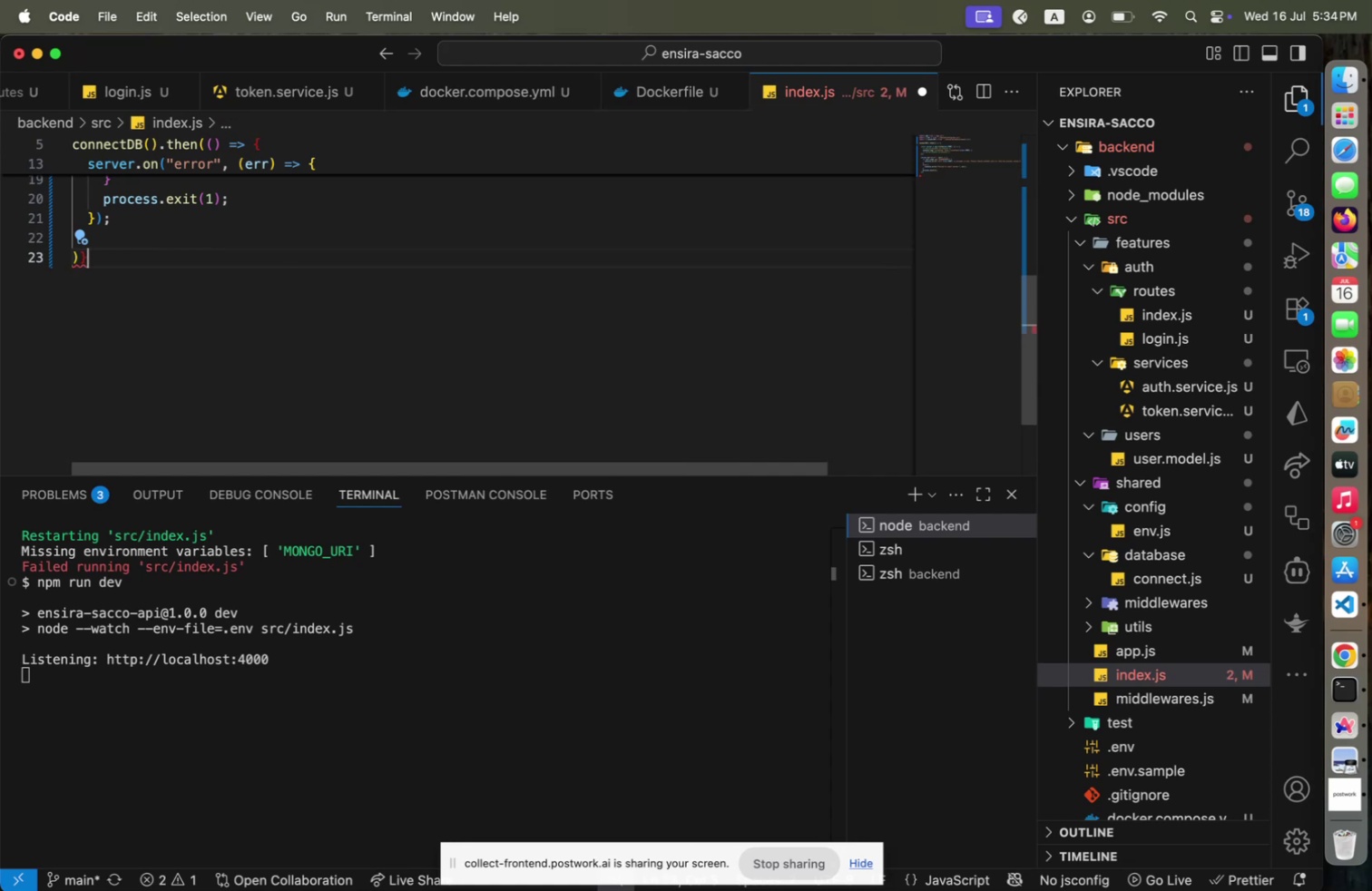 
key(Shift+0)
 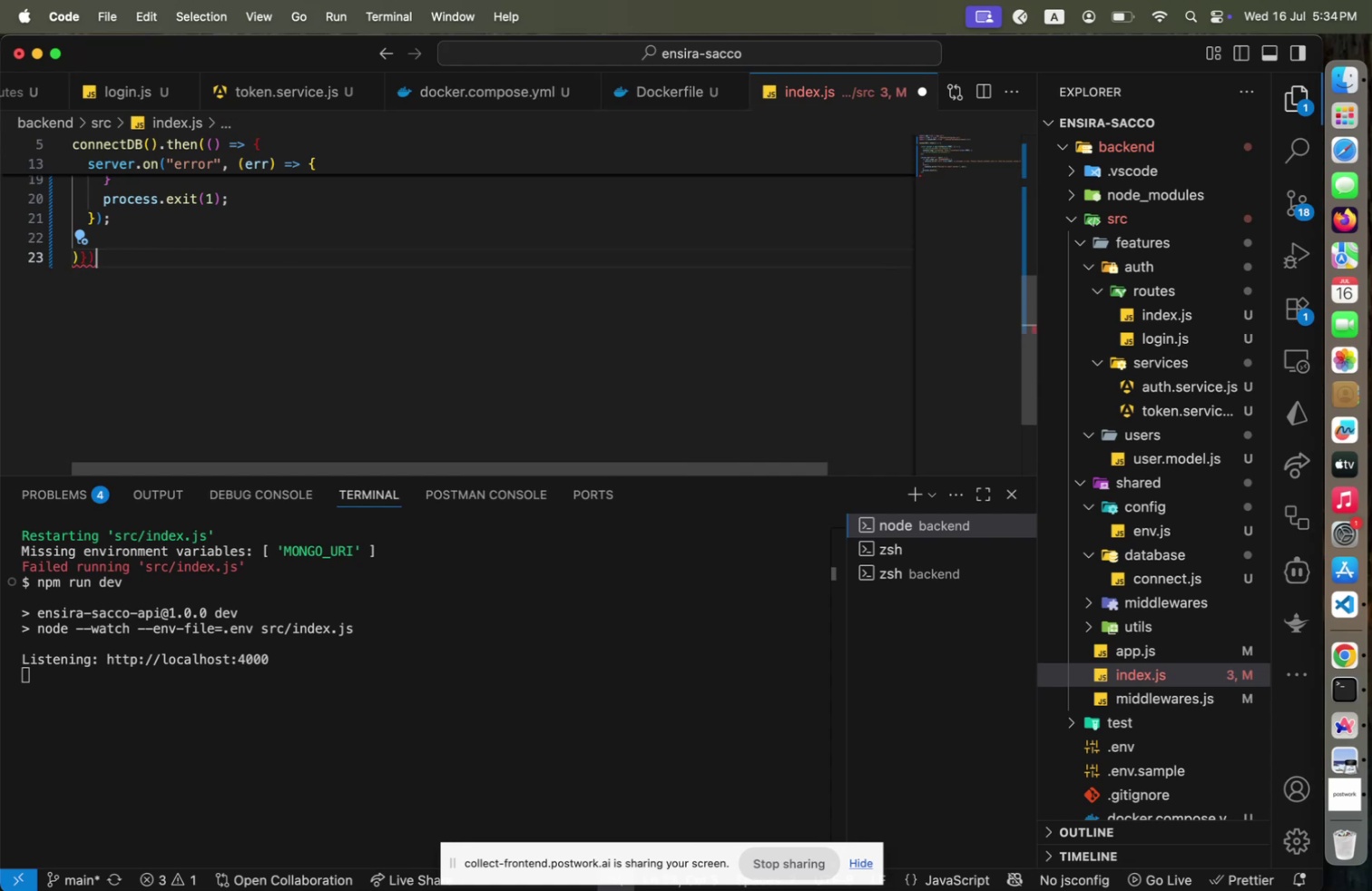 
key(Backspace)
 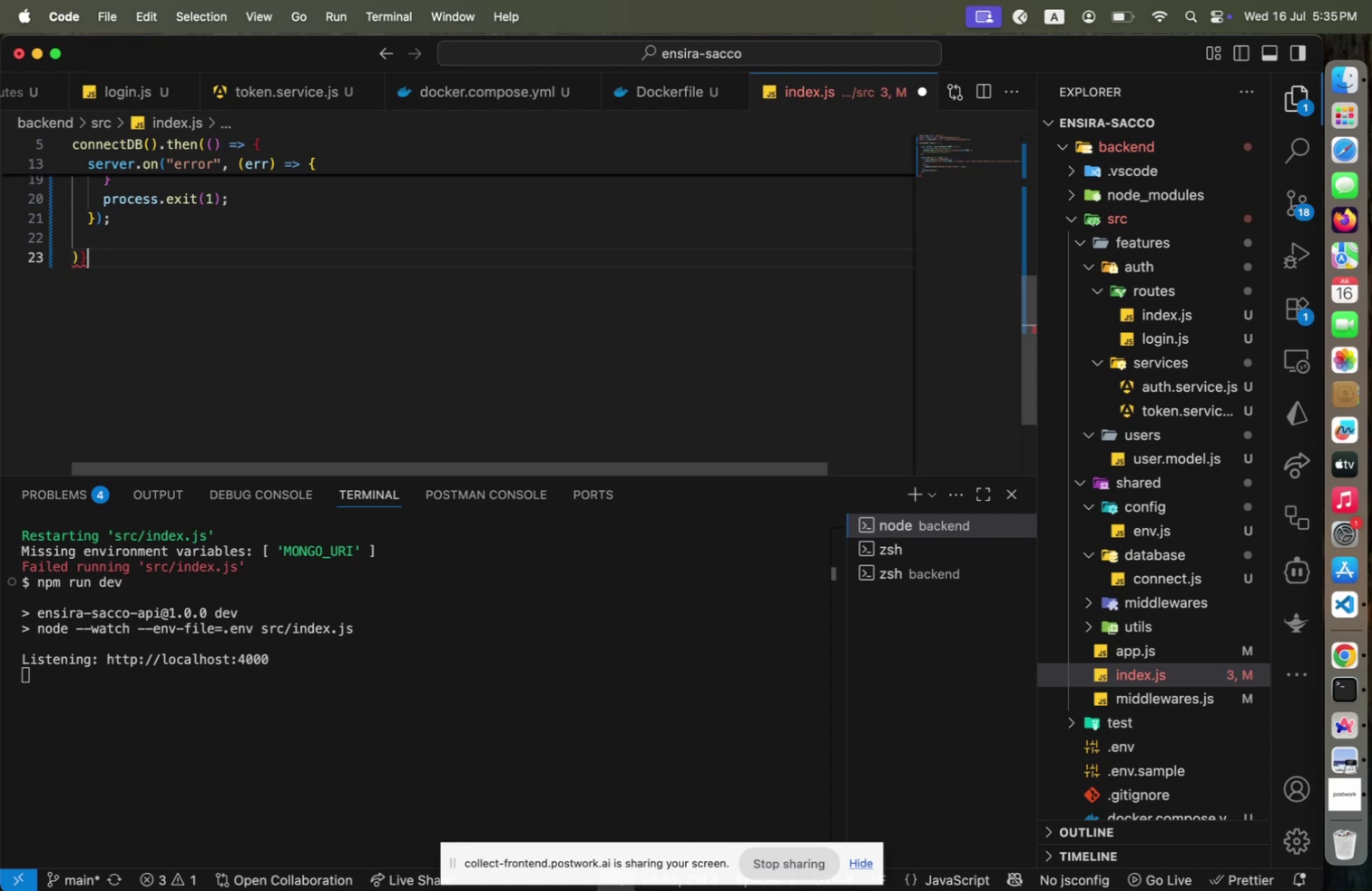 
key(Backspace)
 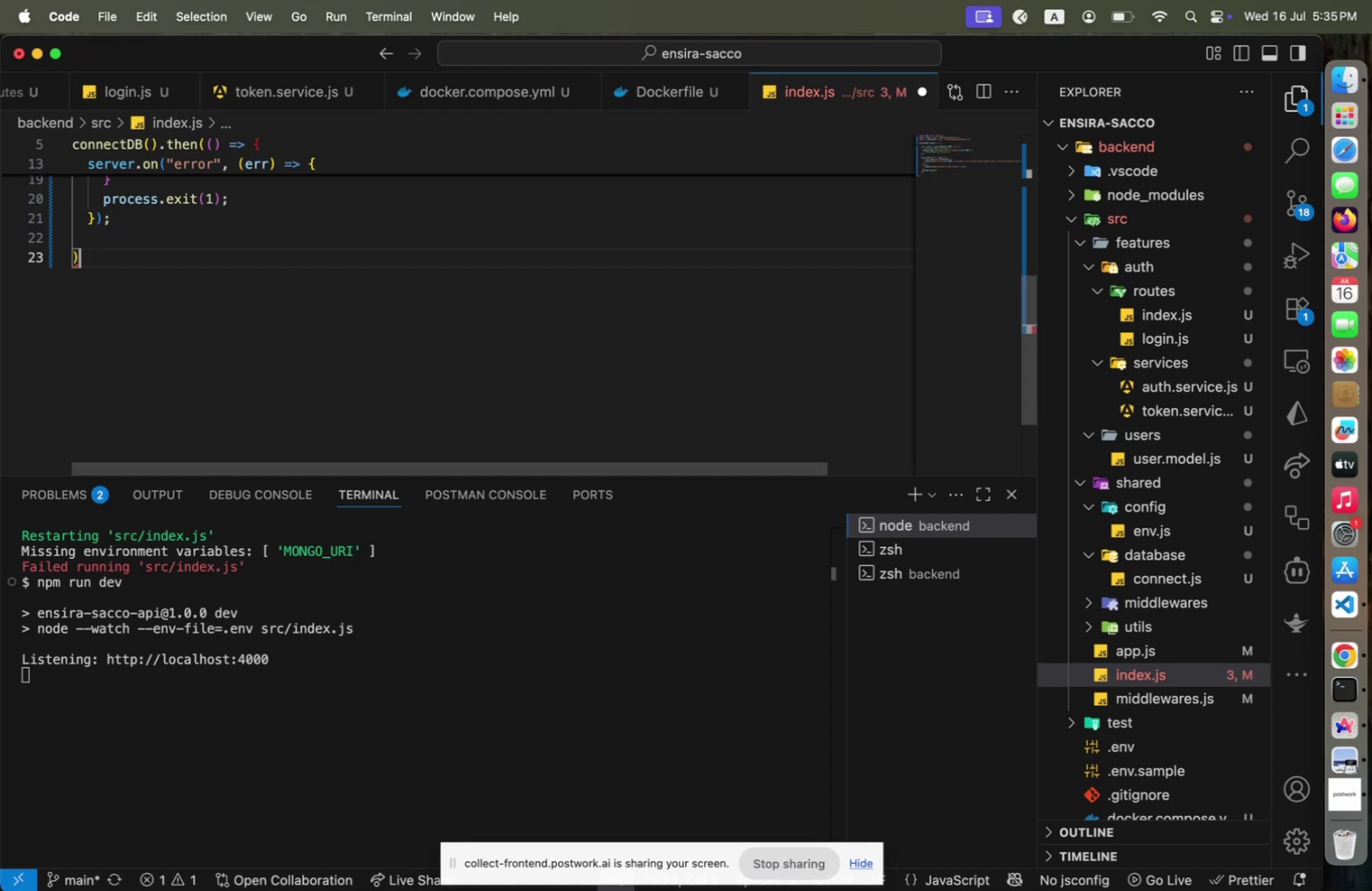 
key(Shift+0)
 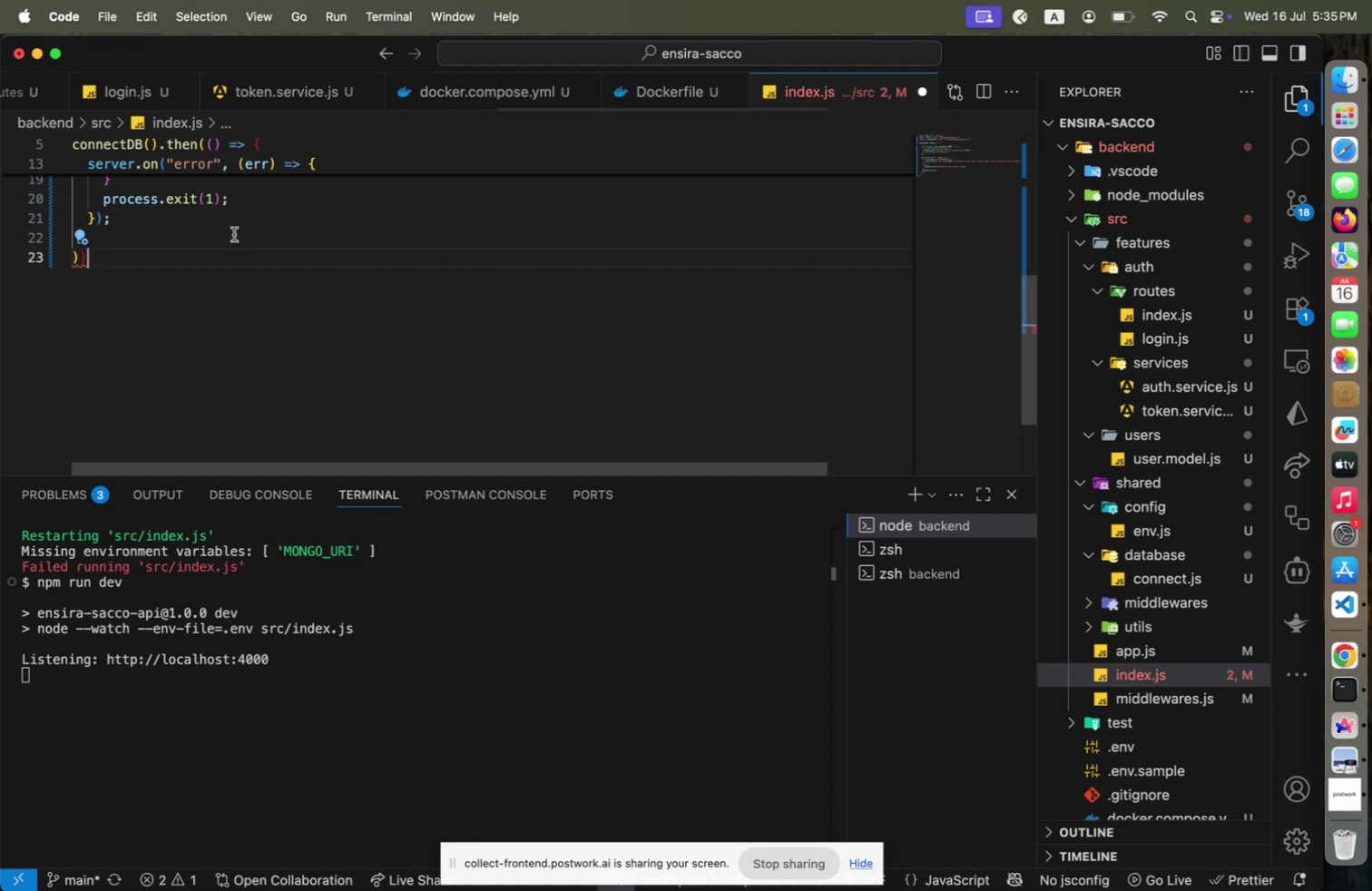 
scroll: coordinate [251, 312], scroll_direction: up, amount: 12.0
 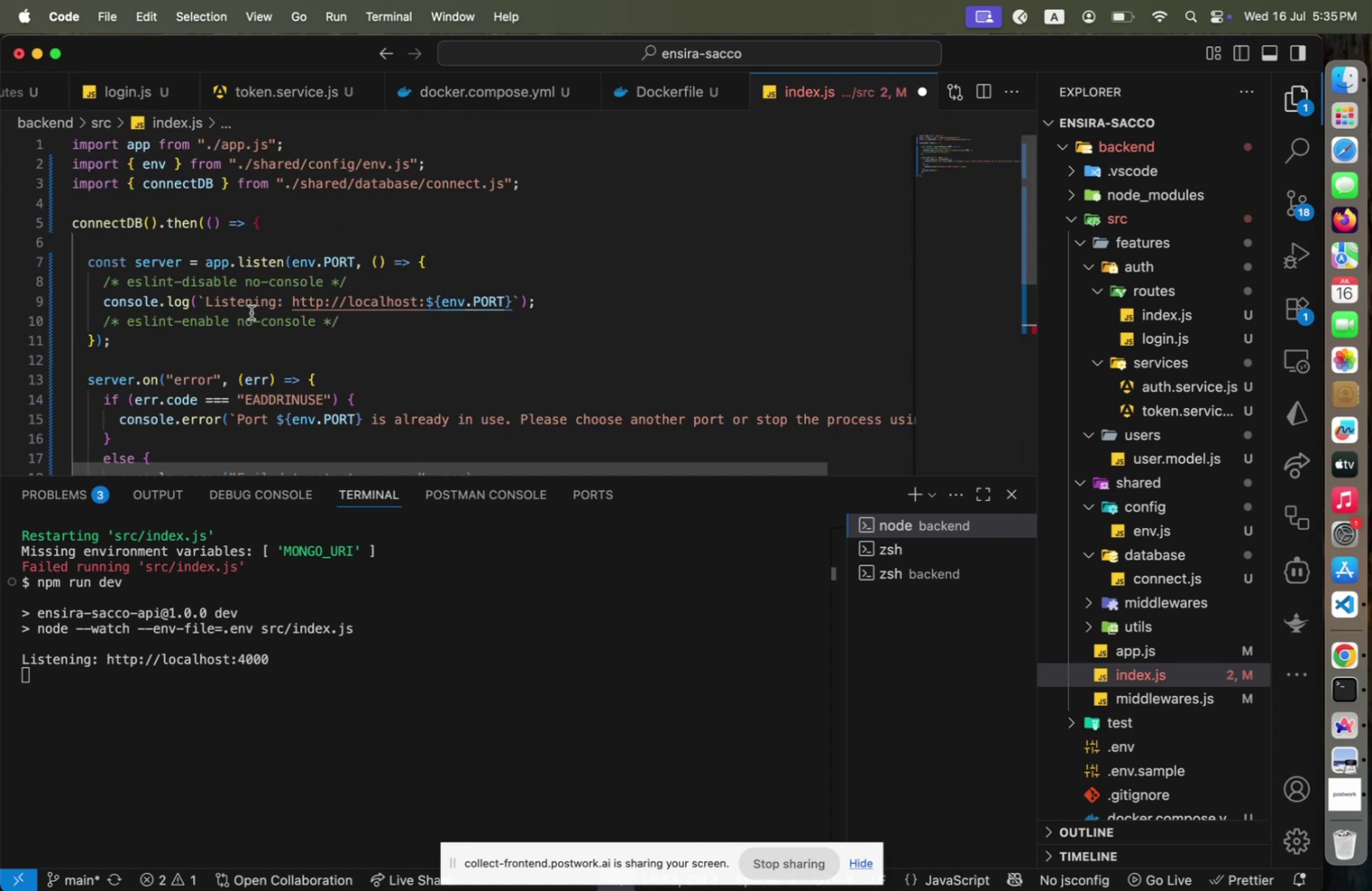 
scroll: coordinate [217, 357], scroll_direction: down, amount: 4.0
 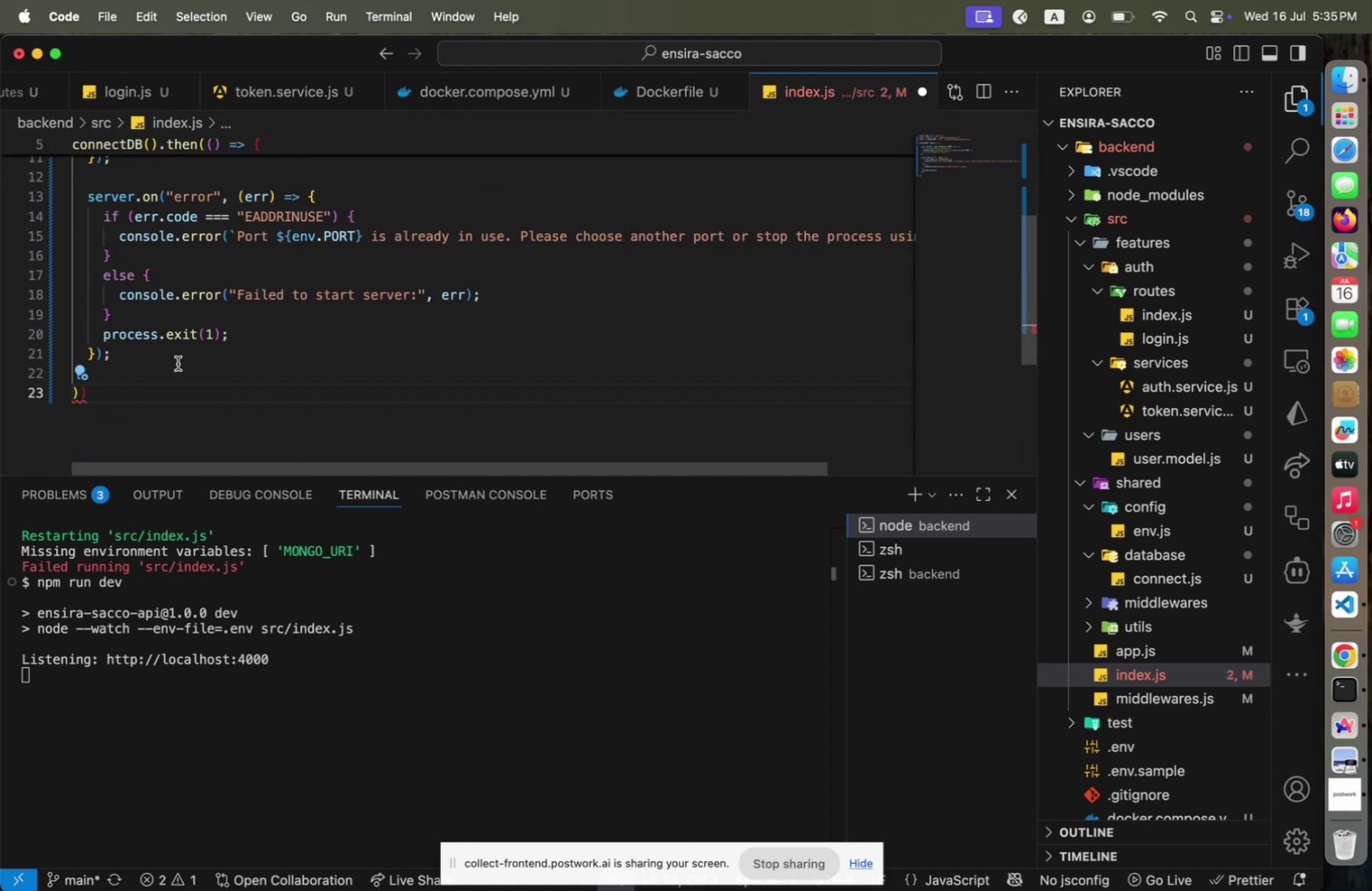 
left_click([178, 363])
 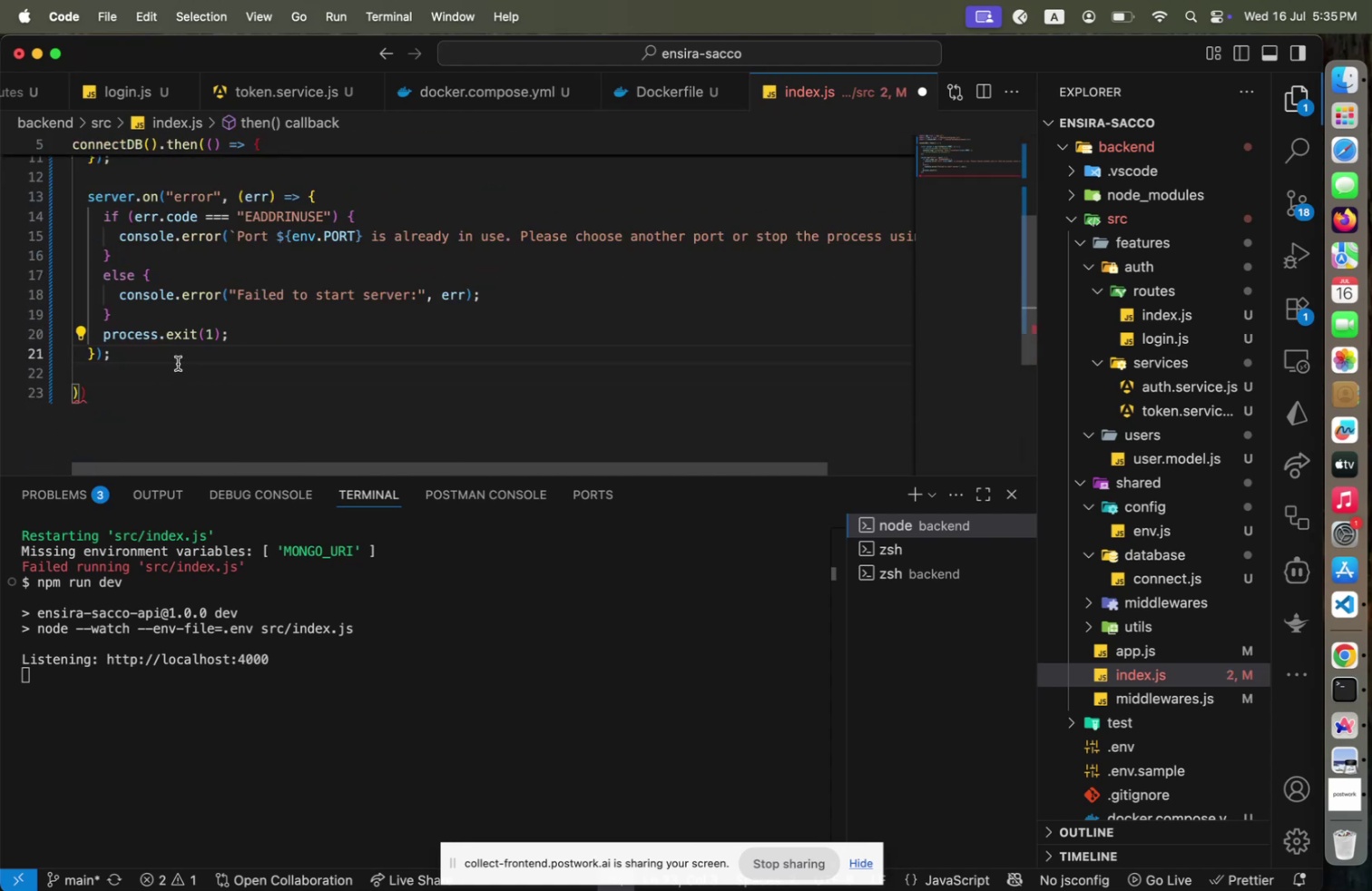 
key(Enter)
 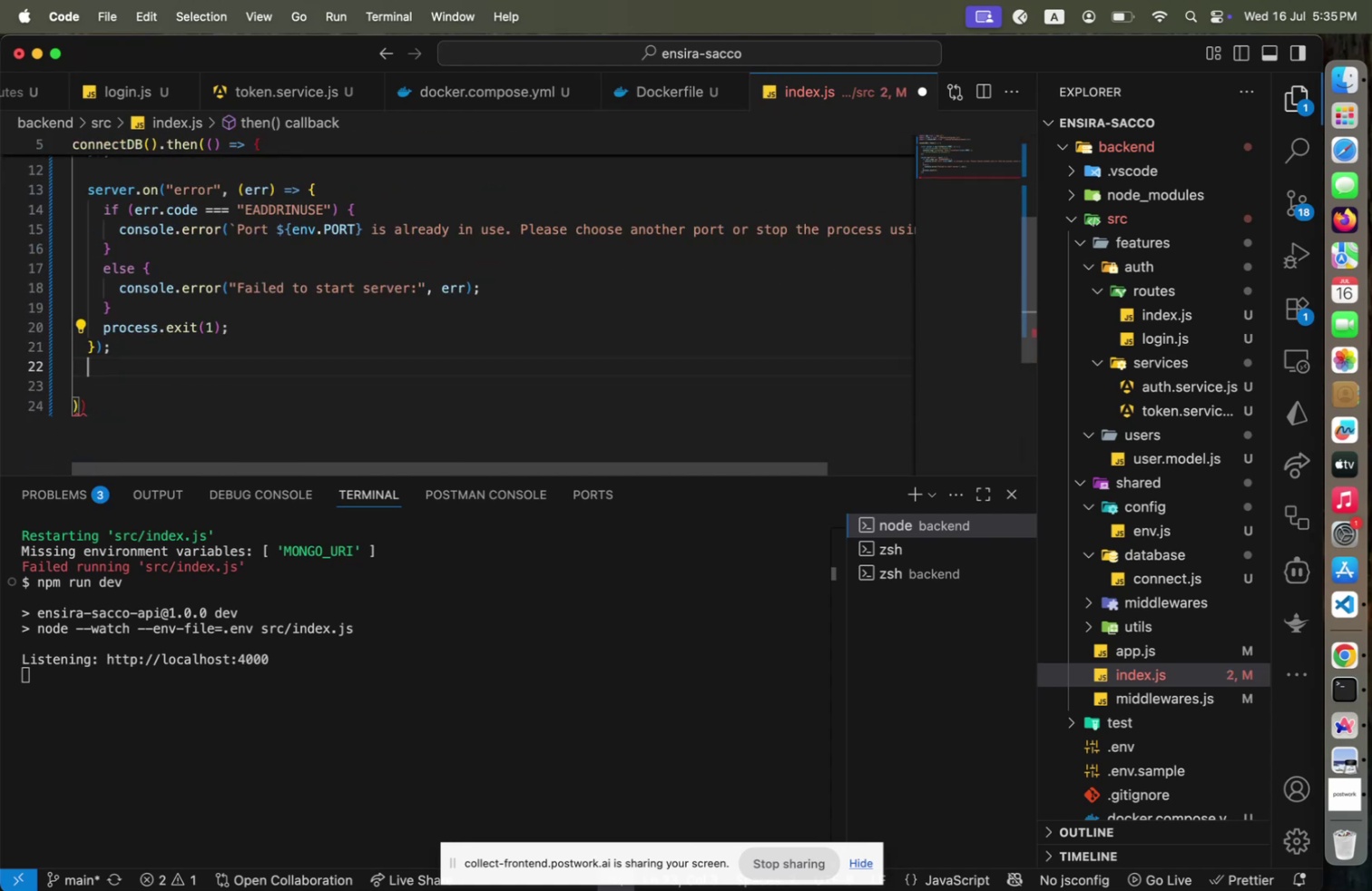 
key(Shift+BracketRight)
 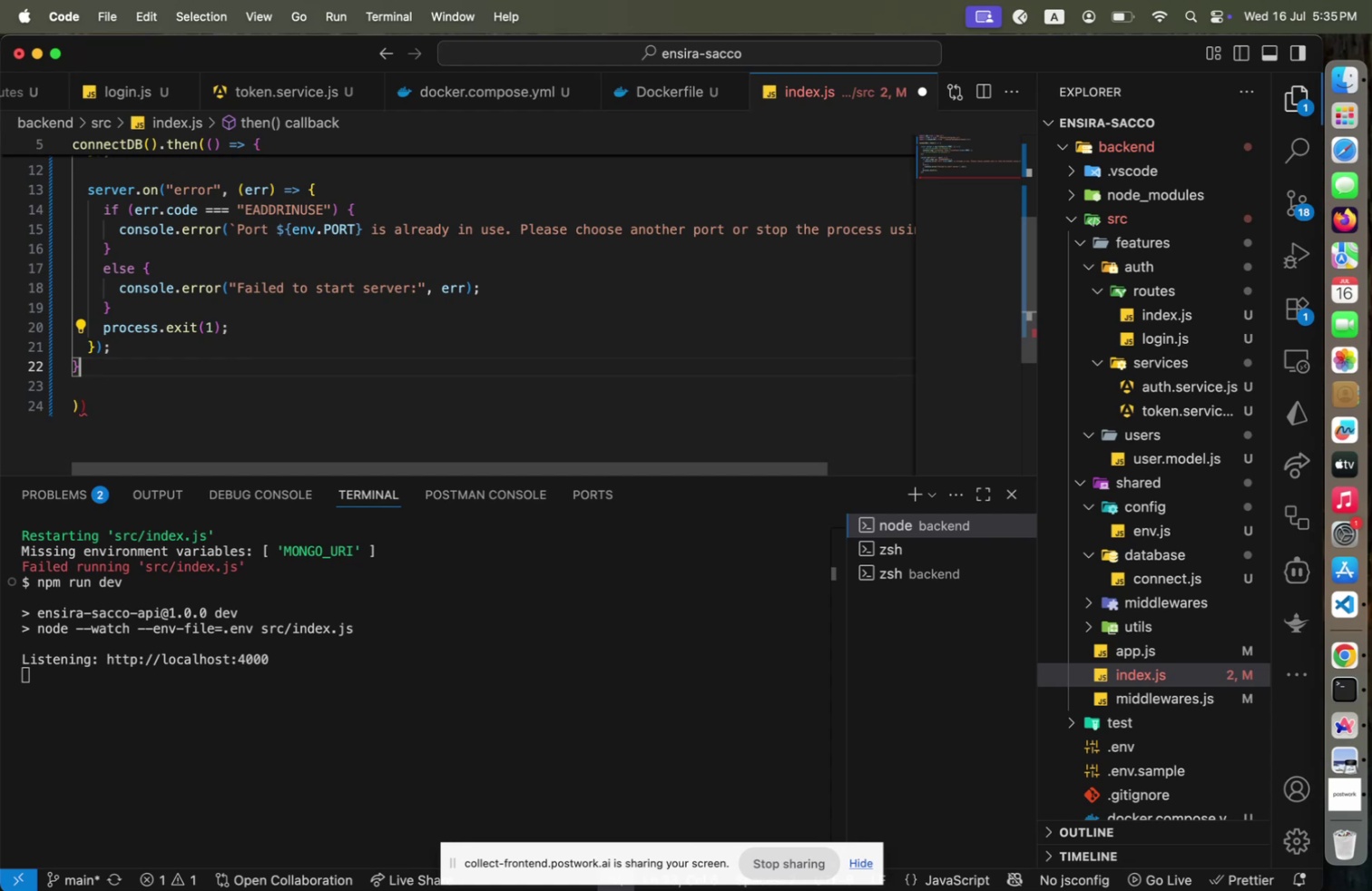 
key(ArrowDown)
 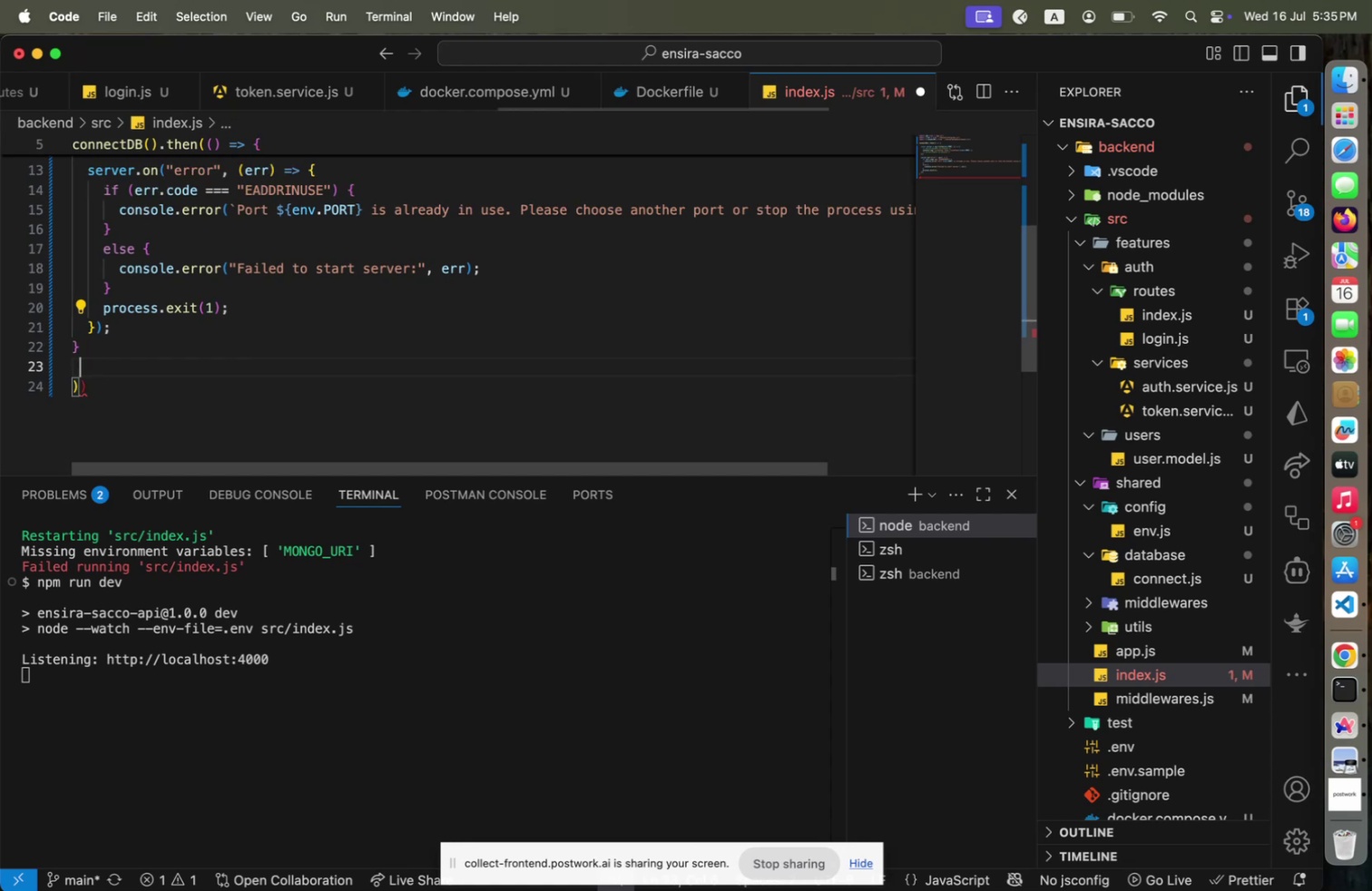 
key(ArrowDown)
 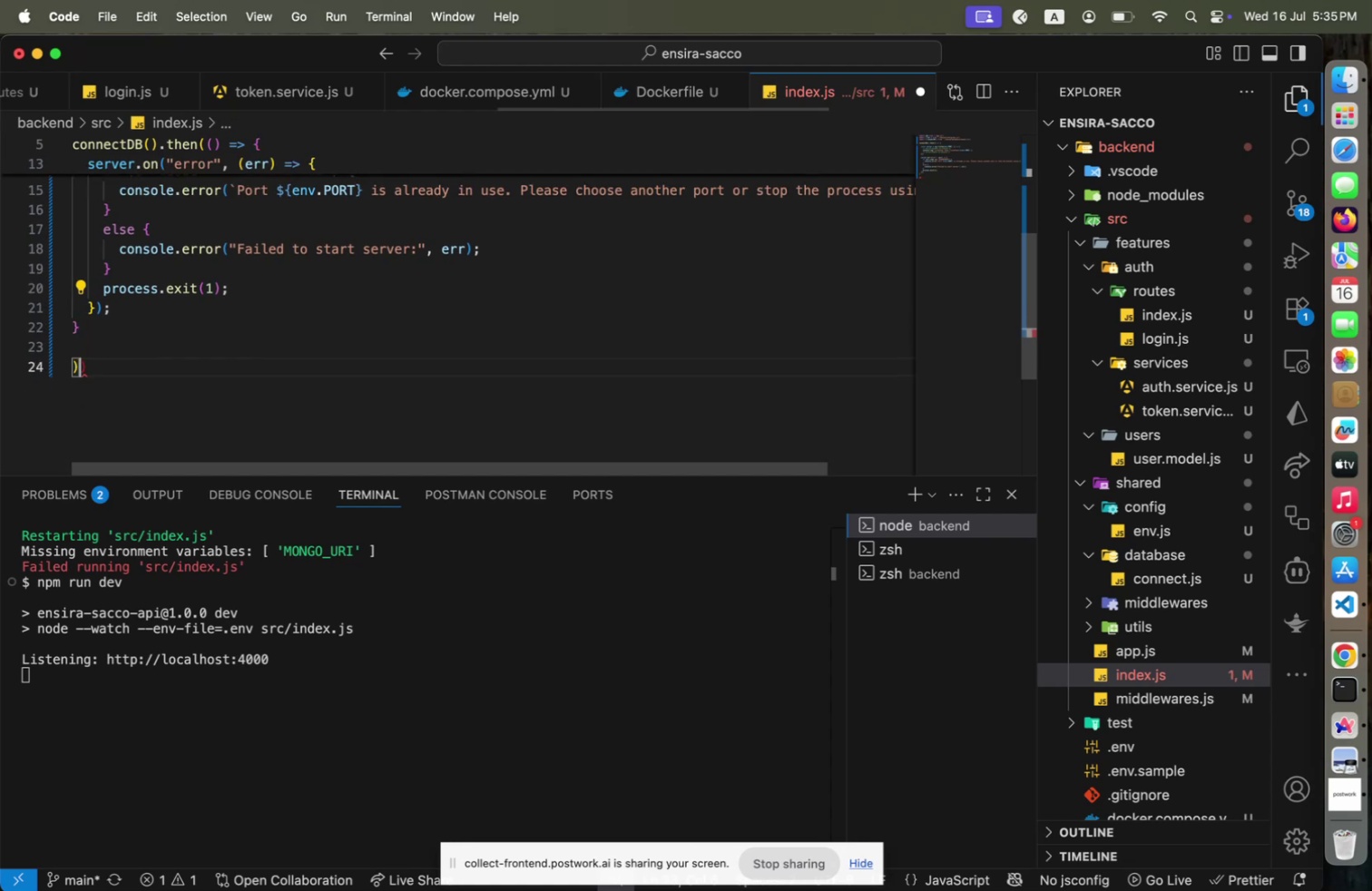 
key(ArrowRight)
 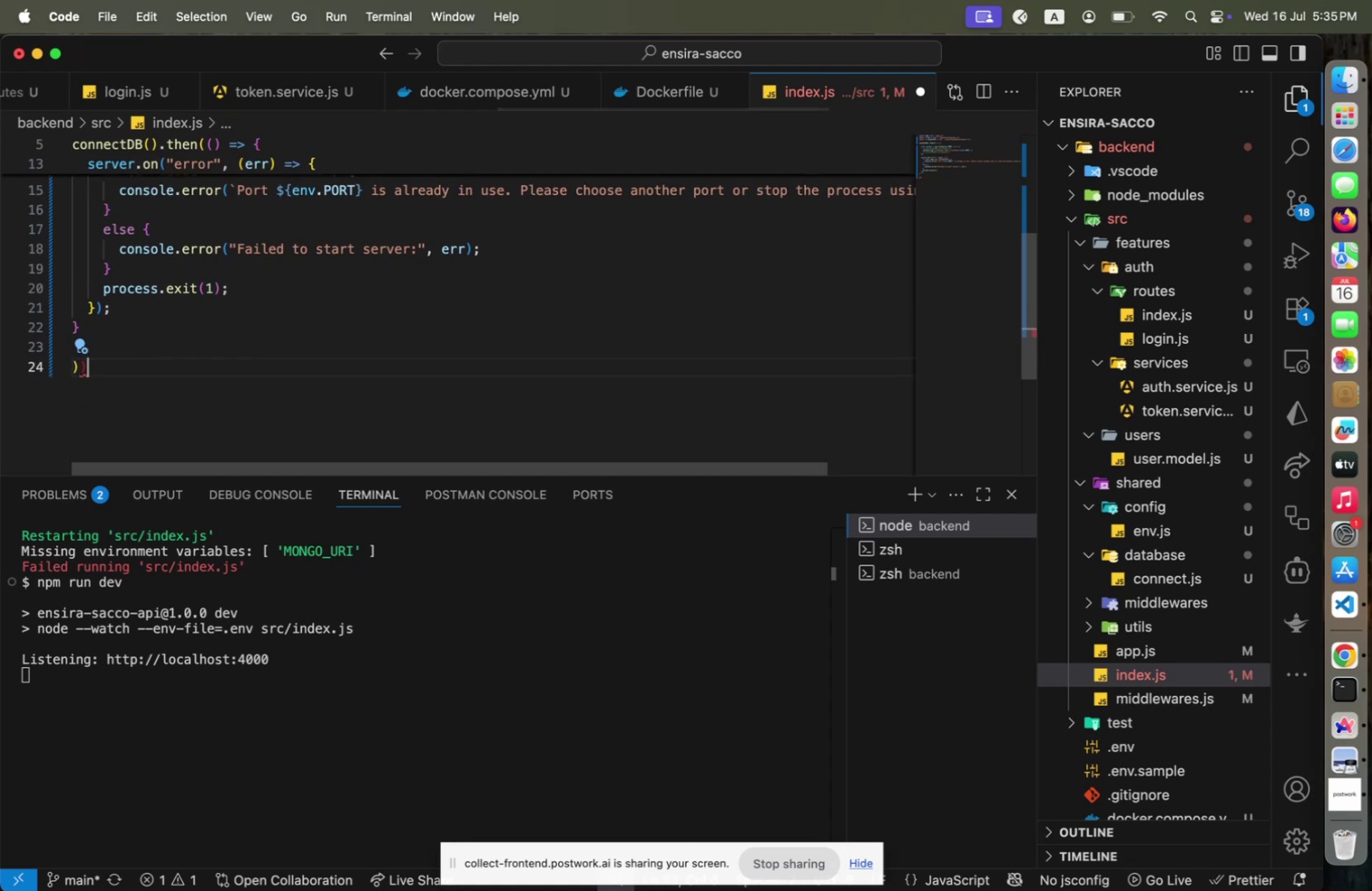 
key(Backspace)
 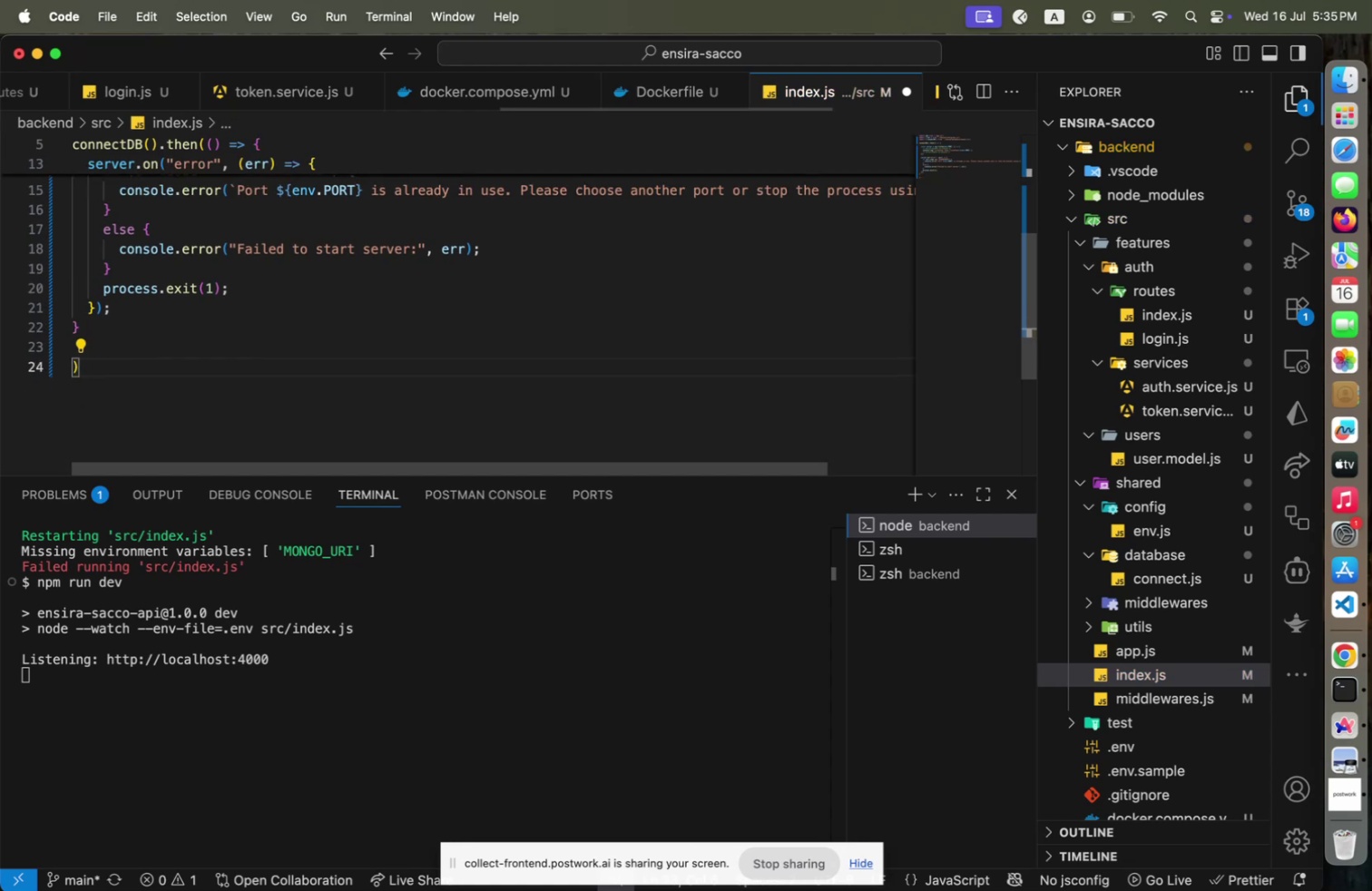 
key(Alt+Shift+F)
 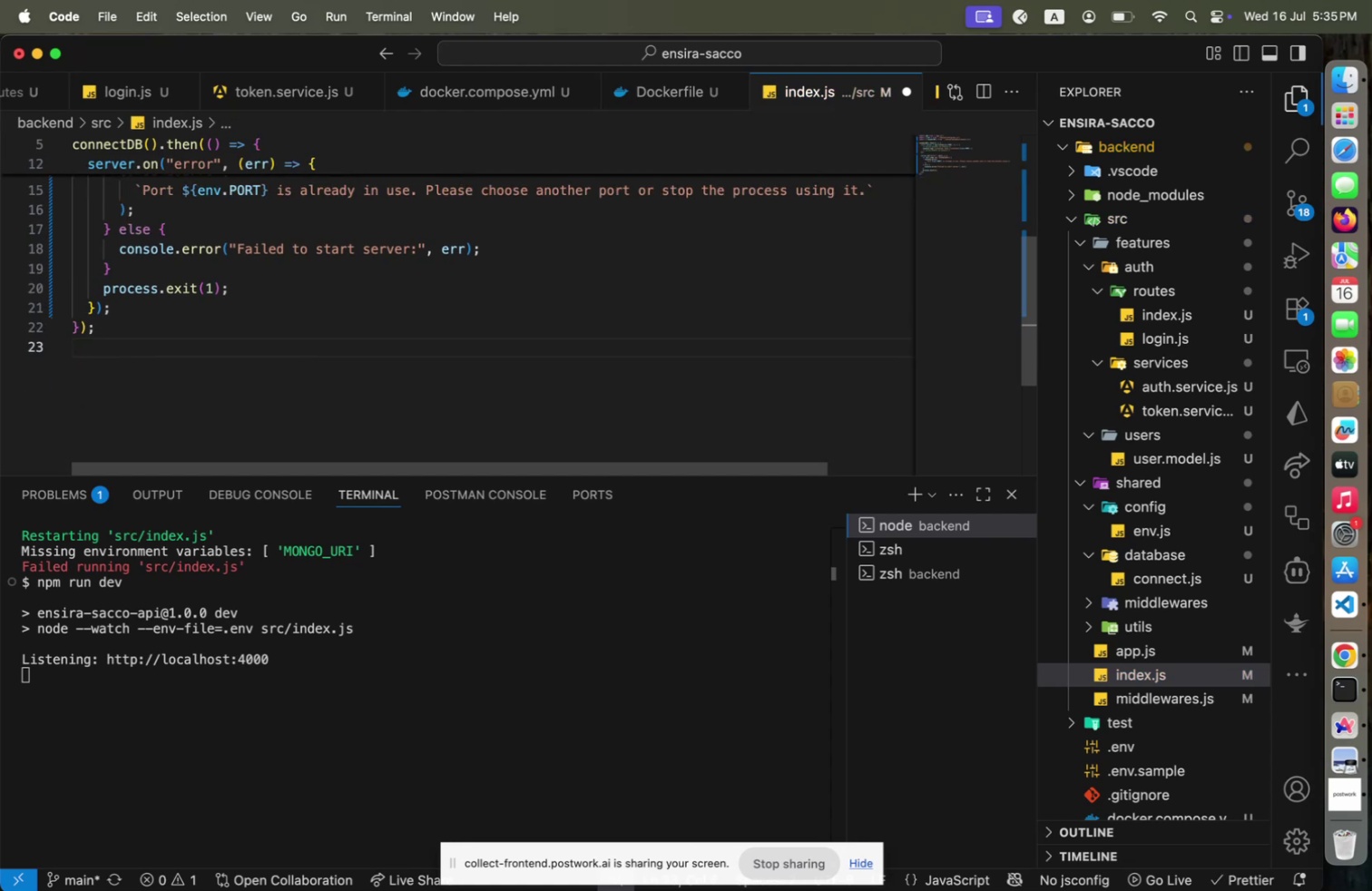 
key(ArrowUp)
 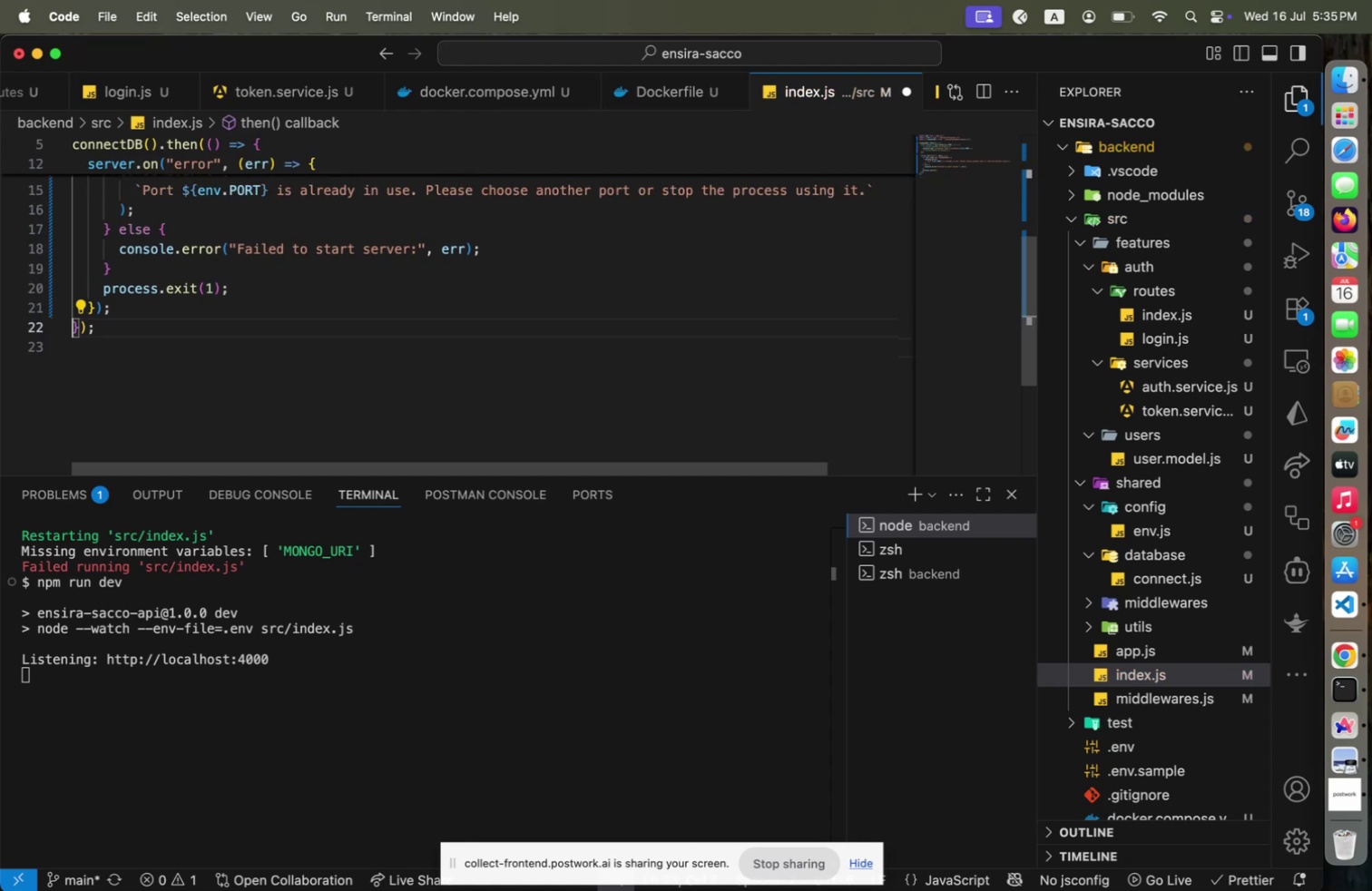 
key(ArrowRight)
 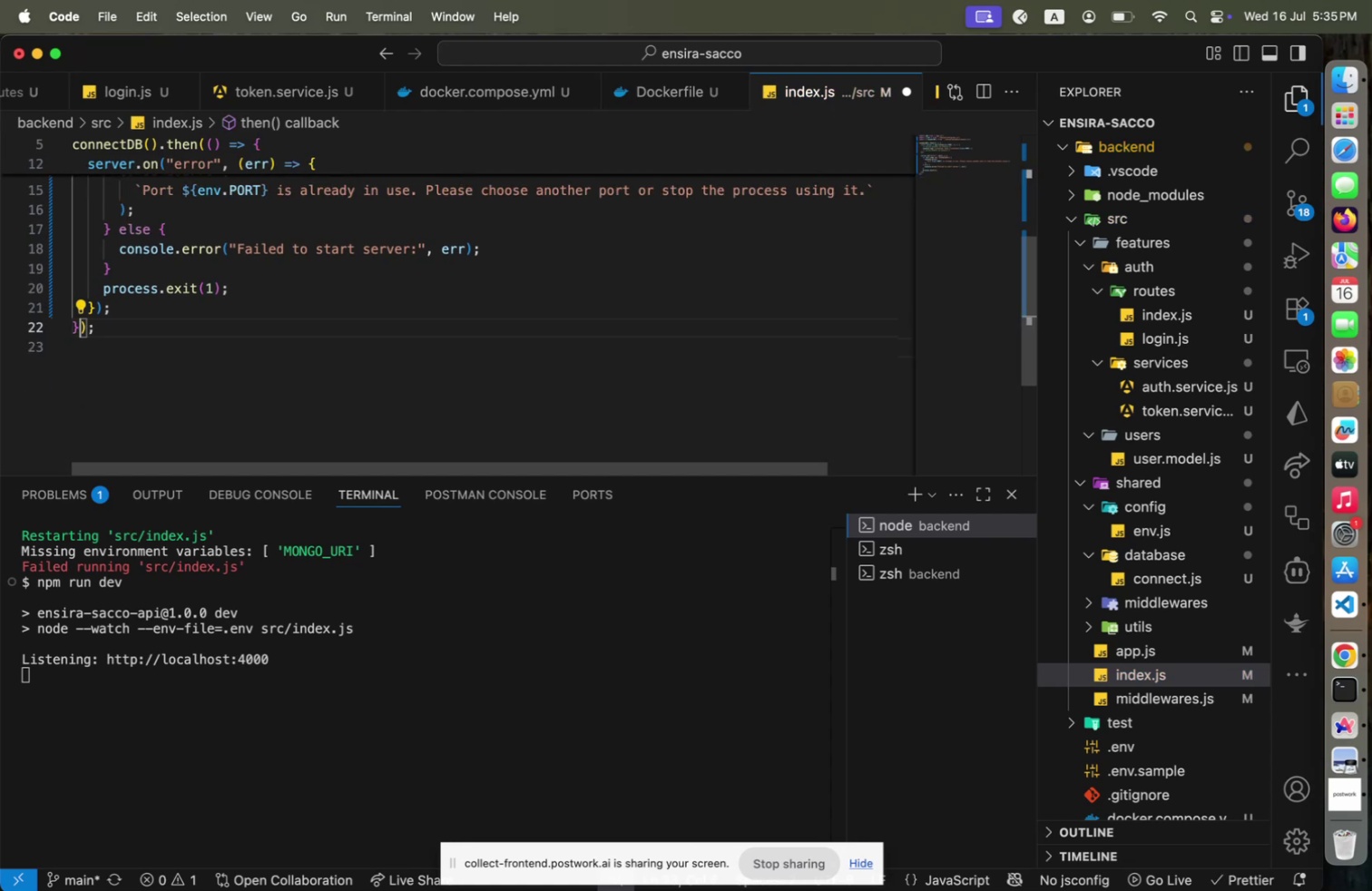 
key(ArrowRight)
 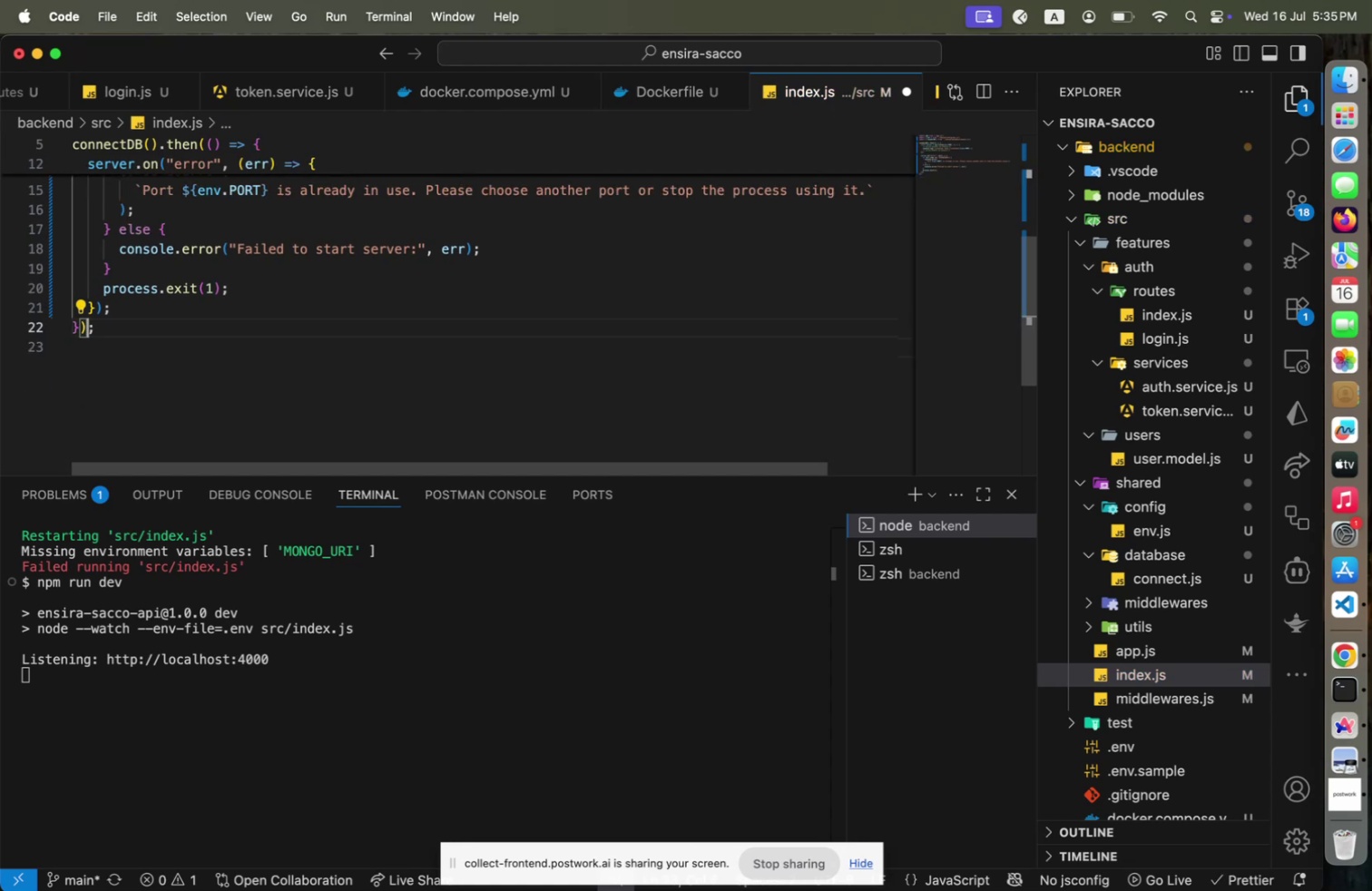 
key(Period)
 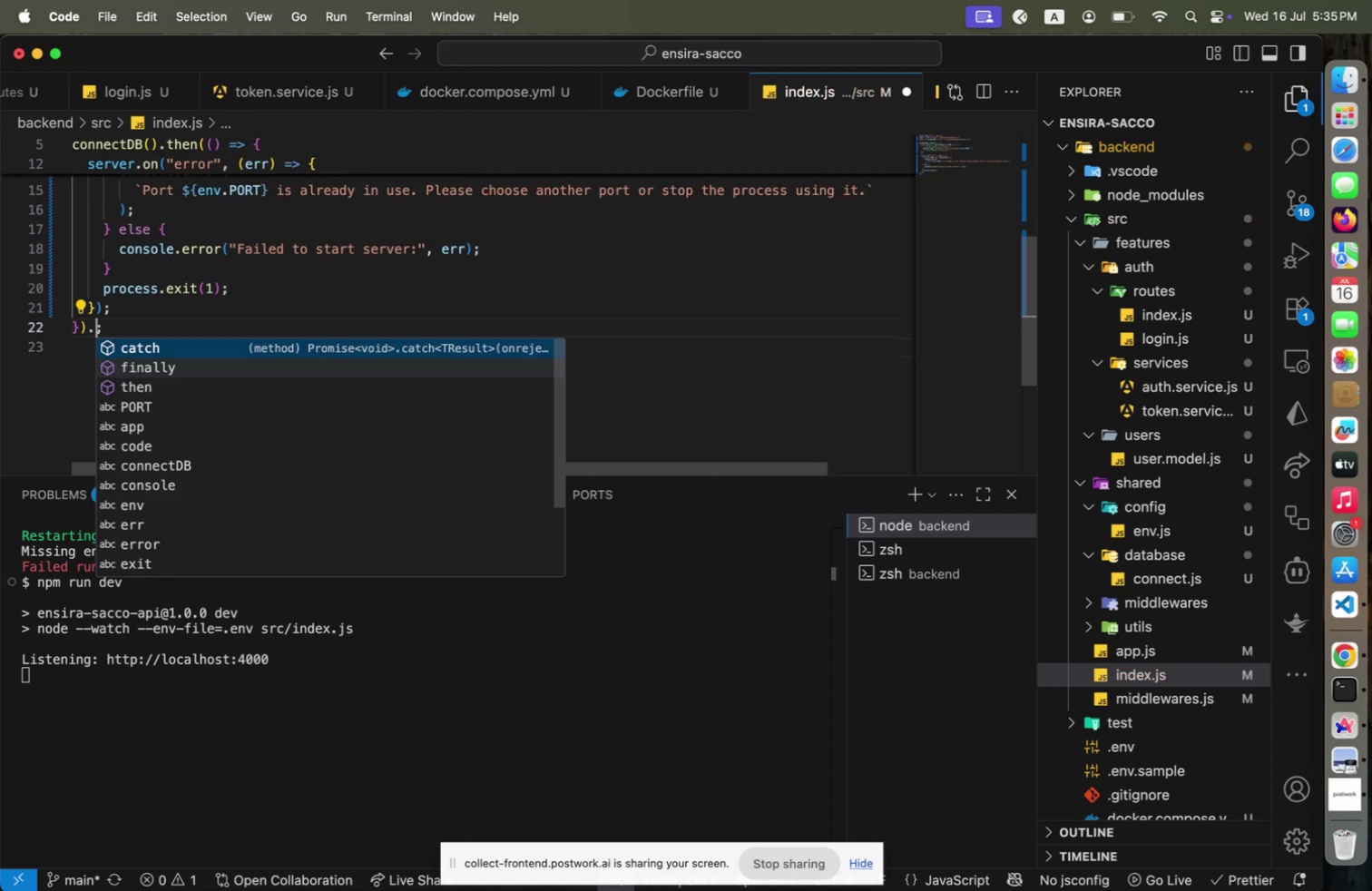 
key(C)
 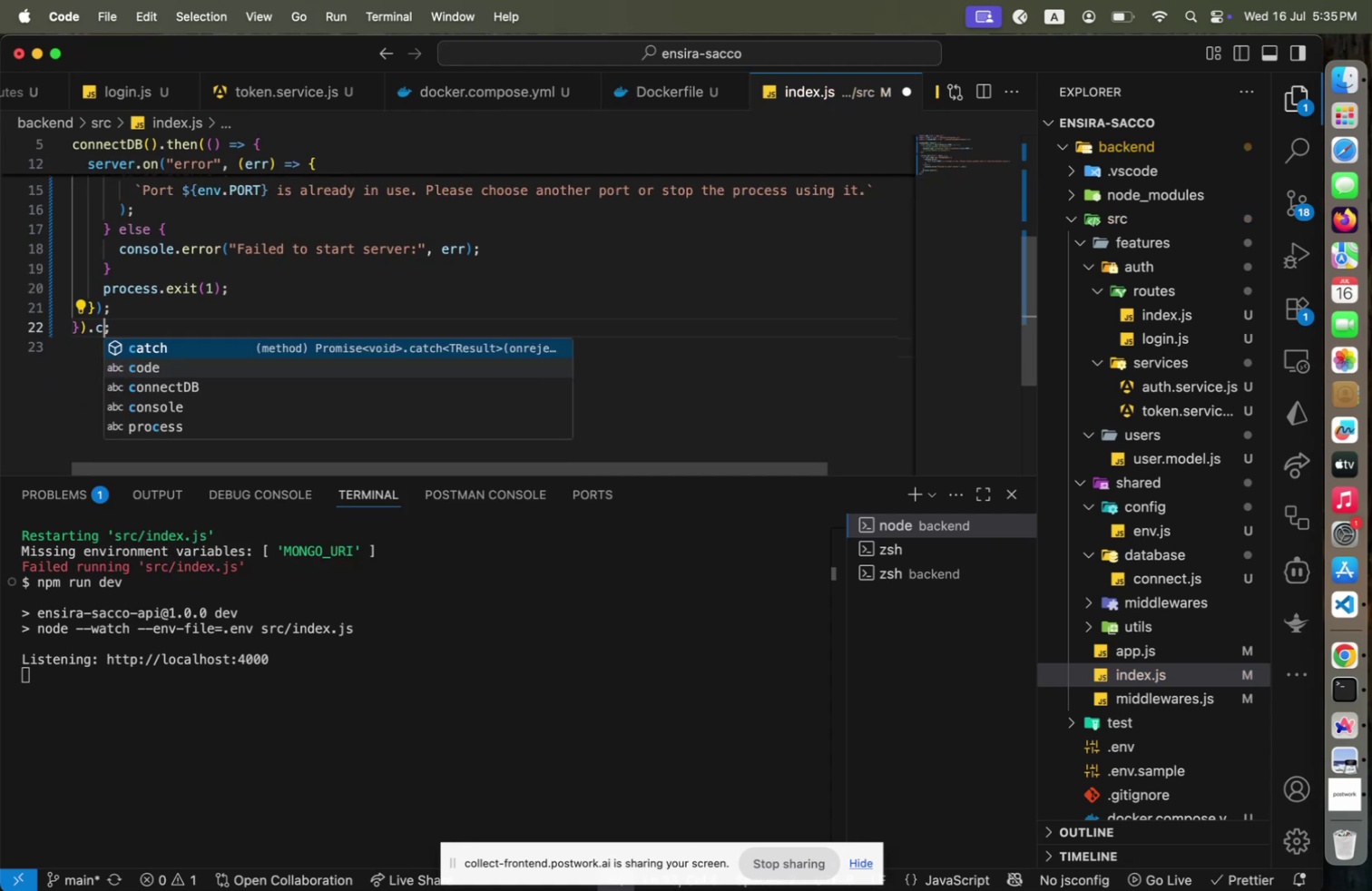 
key(Enter)
 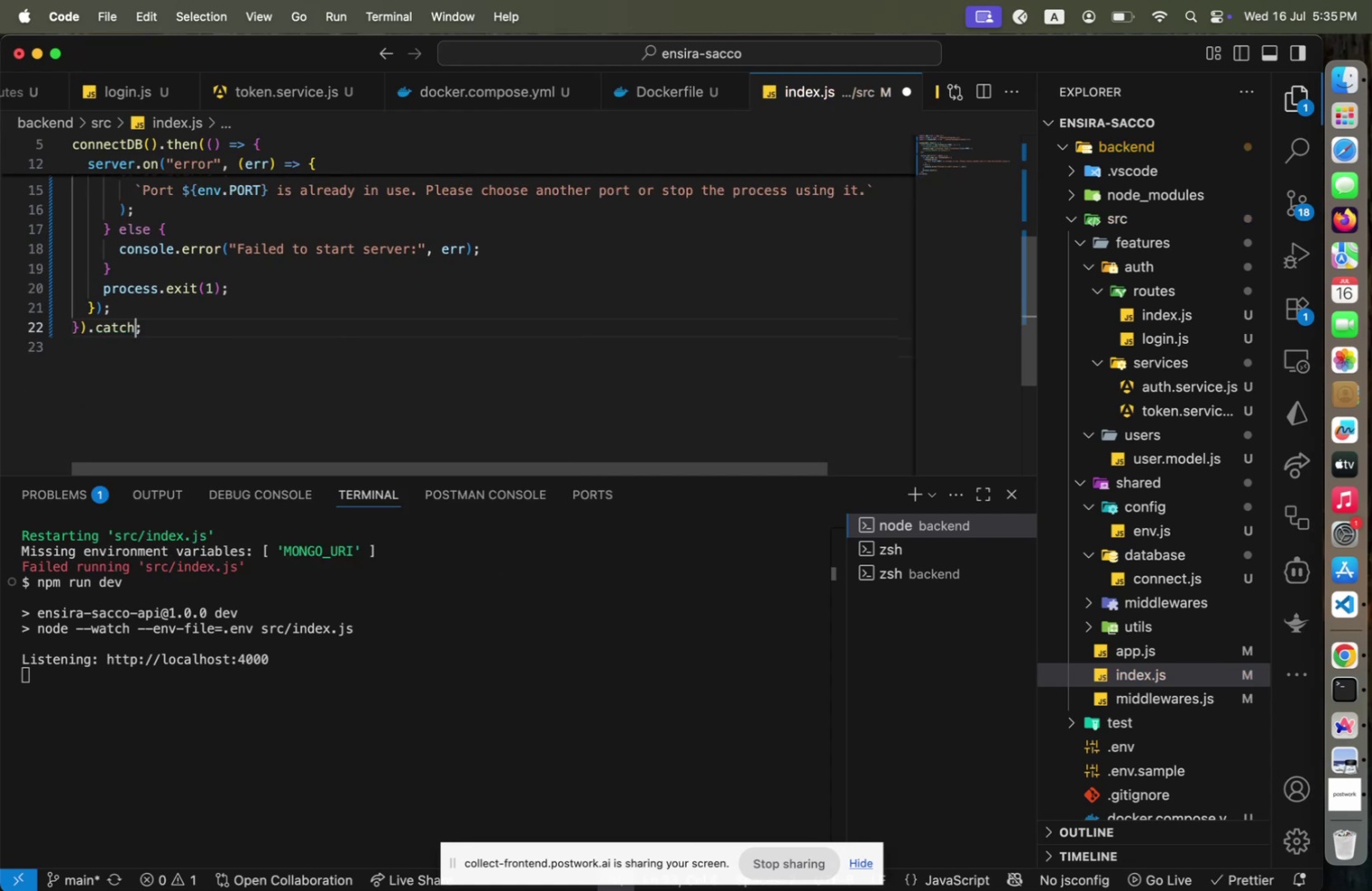 
type((erro )
key(Backspace)
type(r => {)
 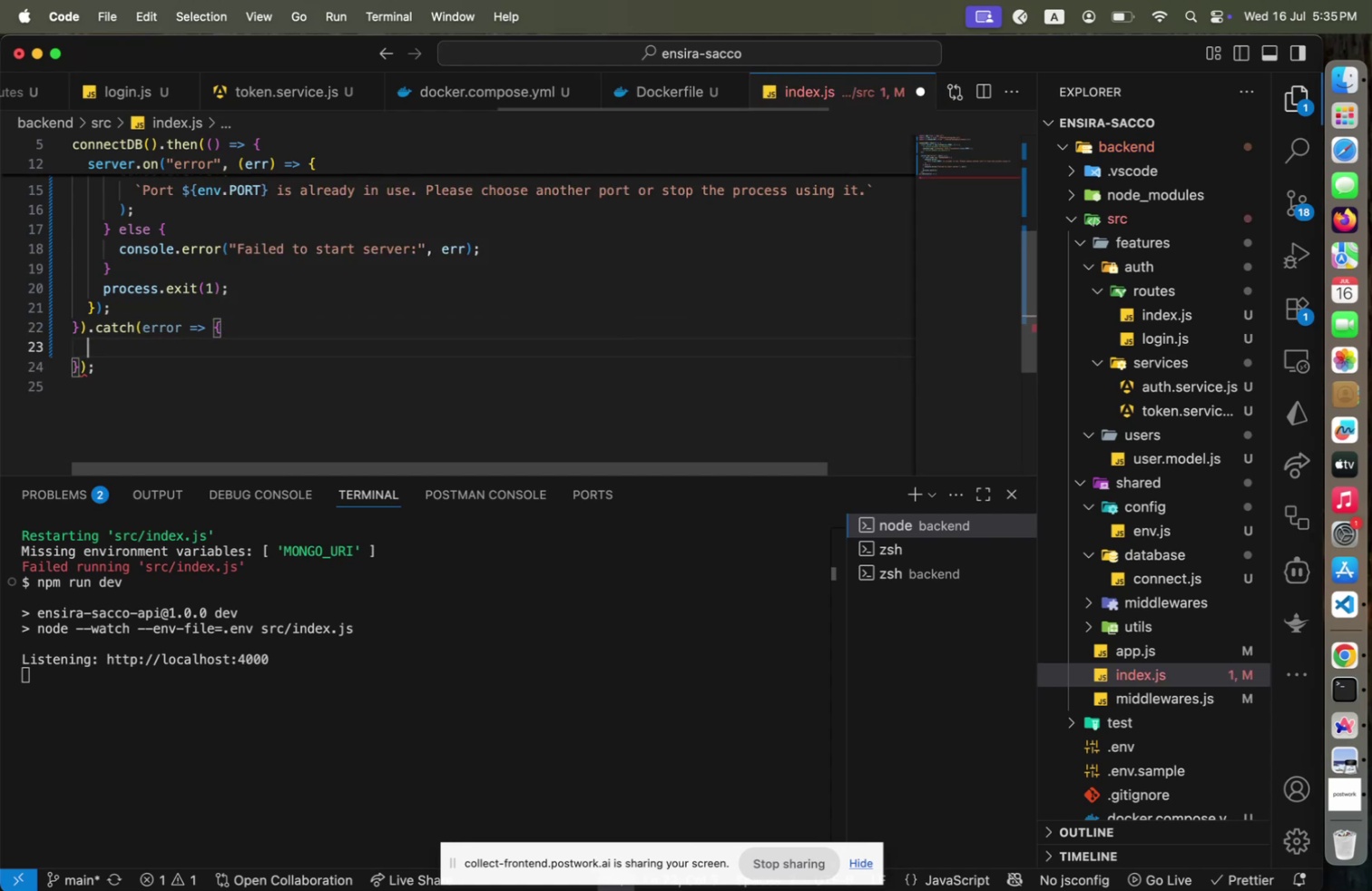 
 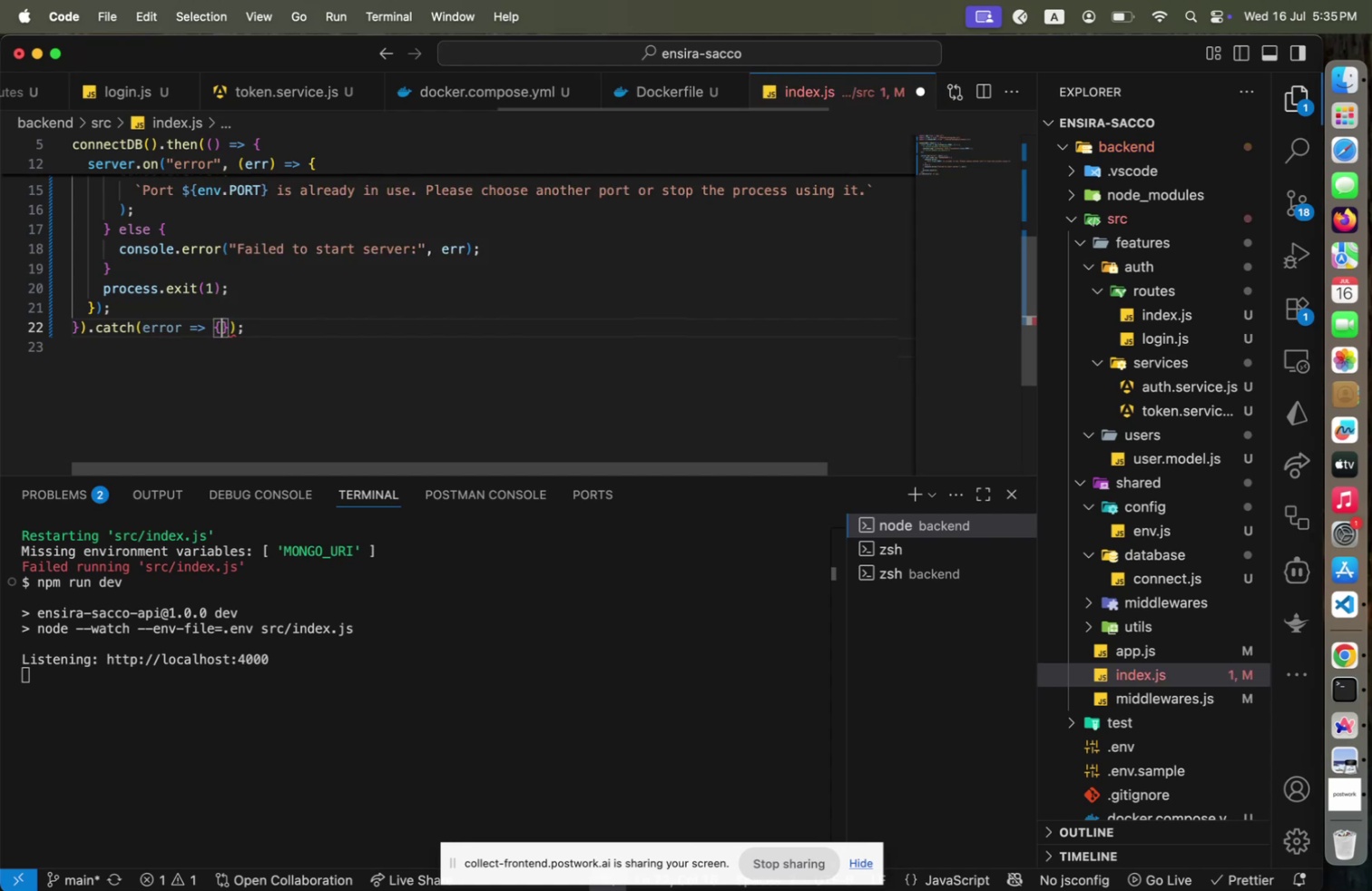 
key(Enter)
 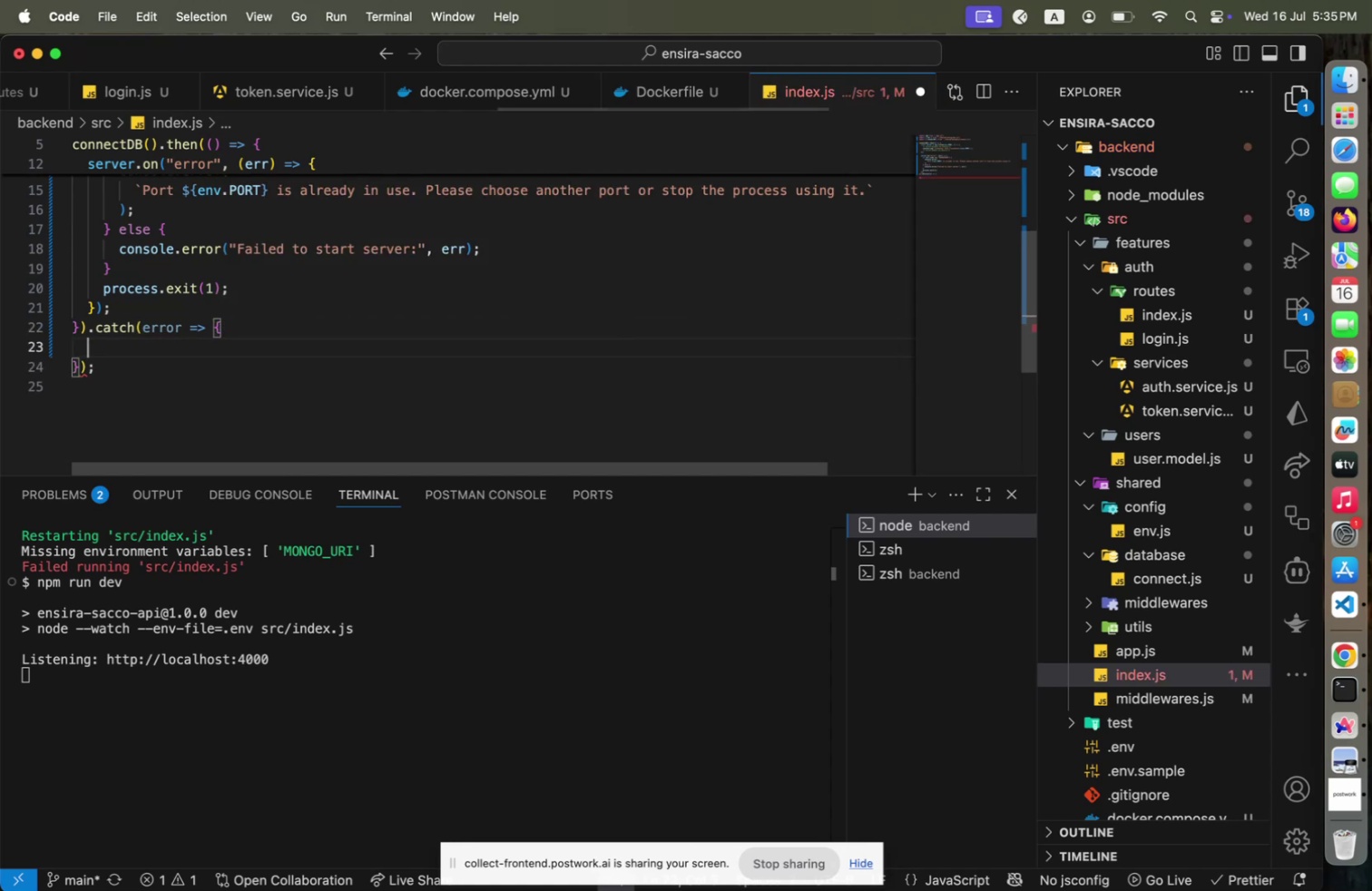 
key(ArrowUp)
 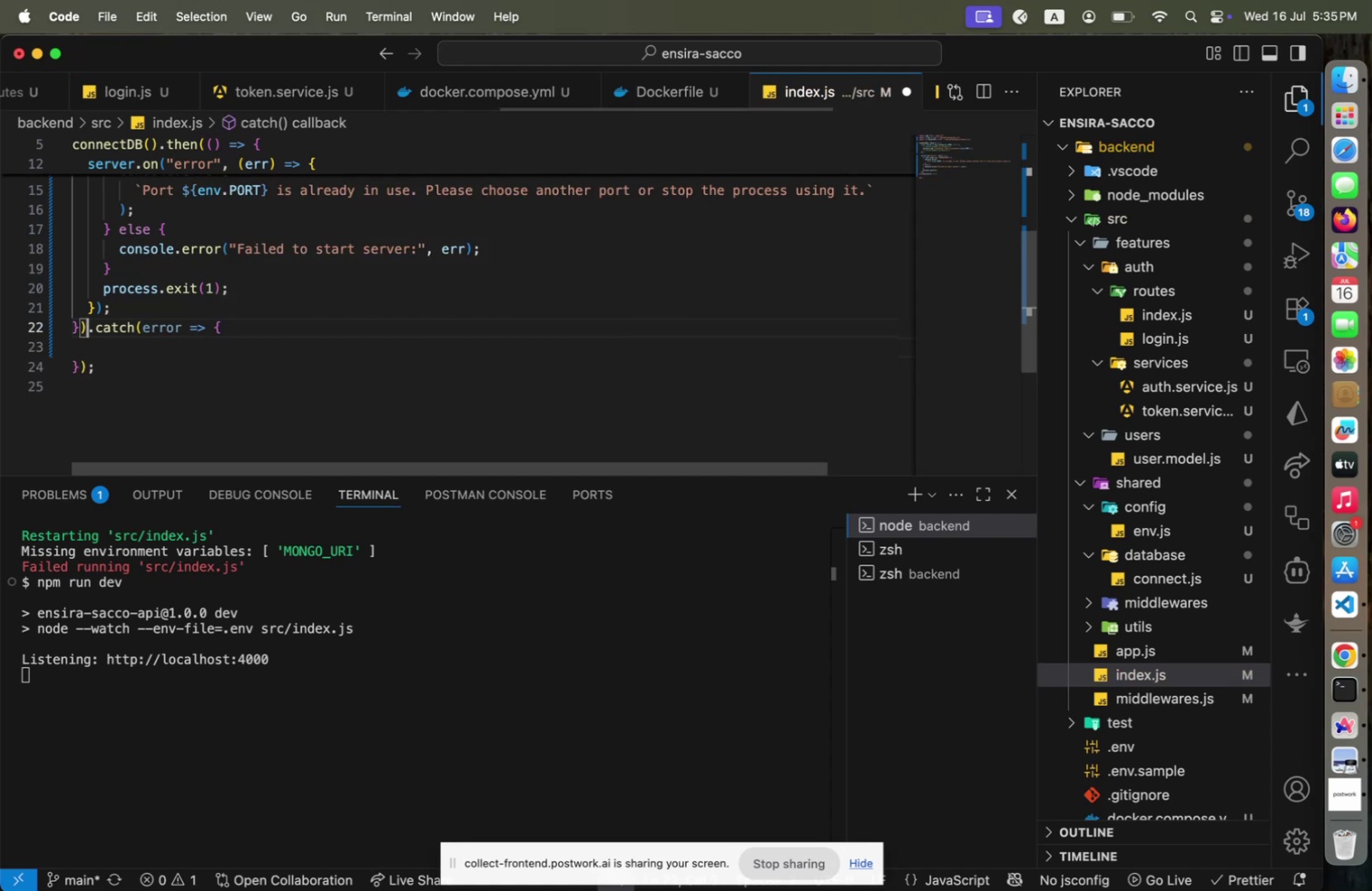 
key(ArrowUp)
 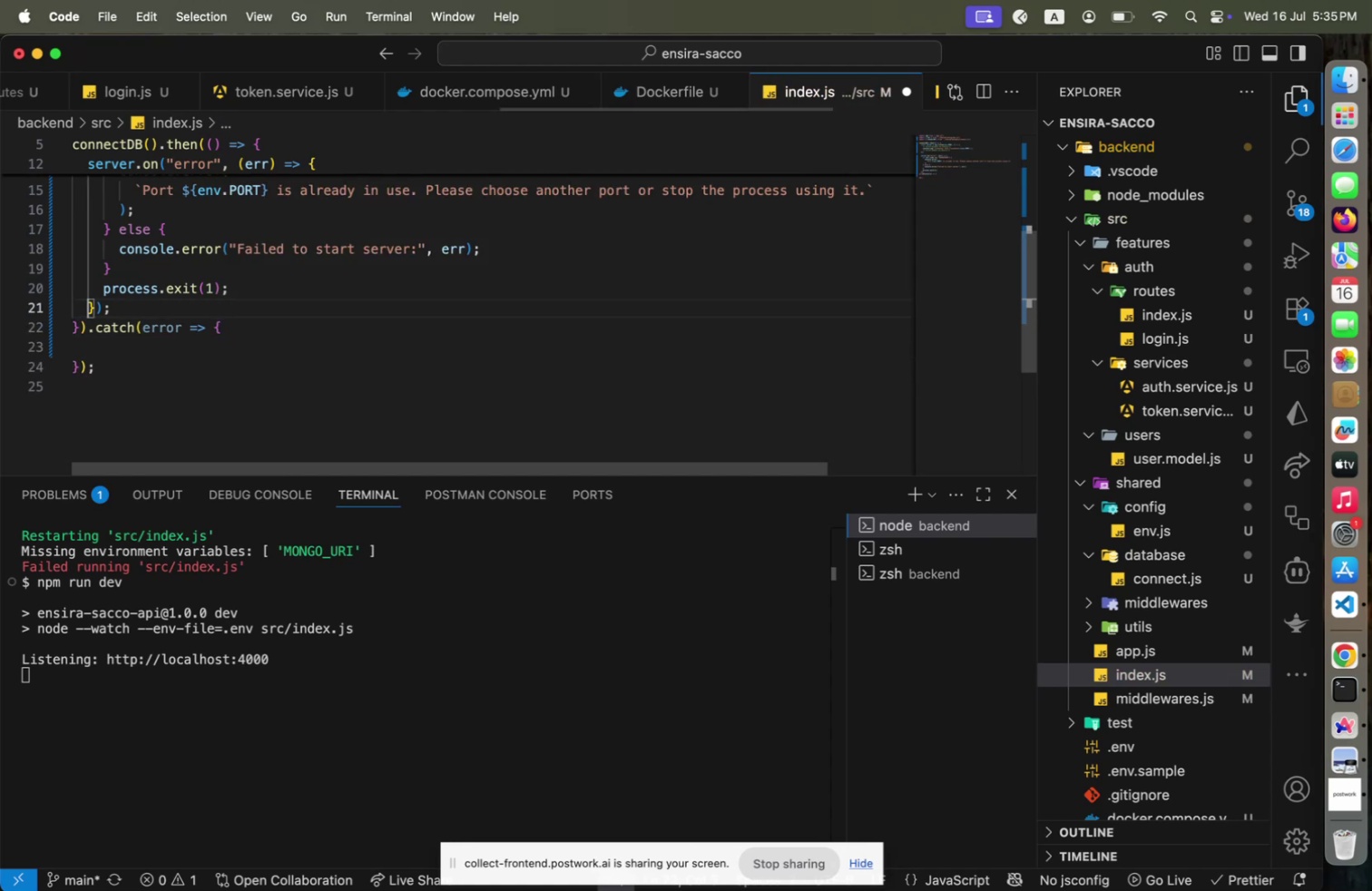 
key(ArrowUp)
 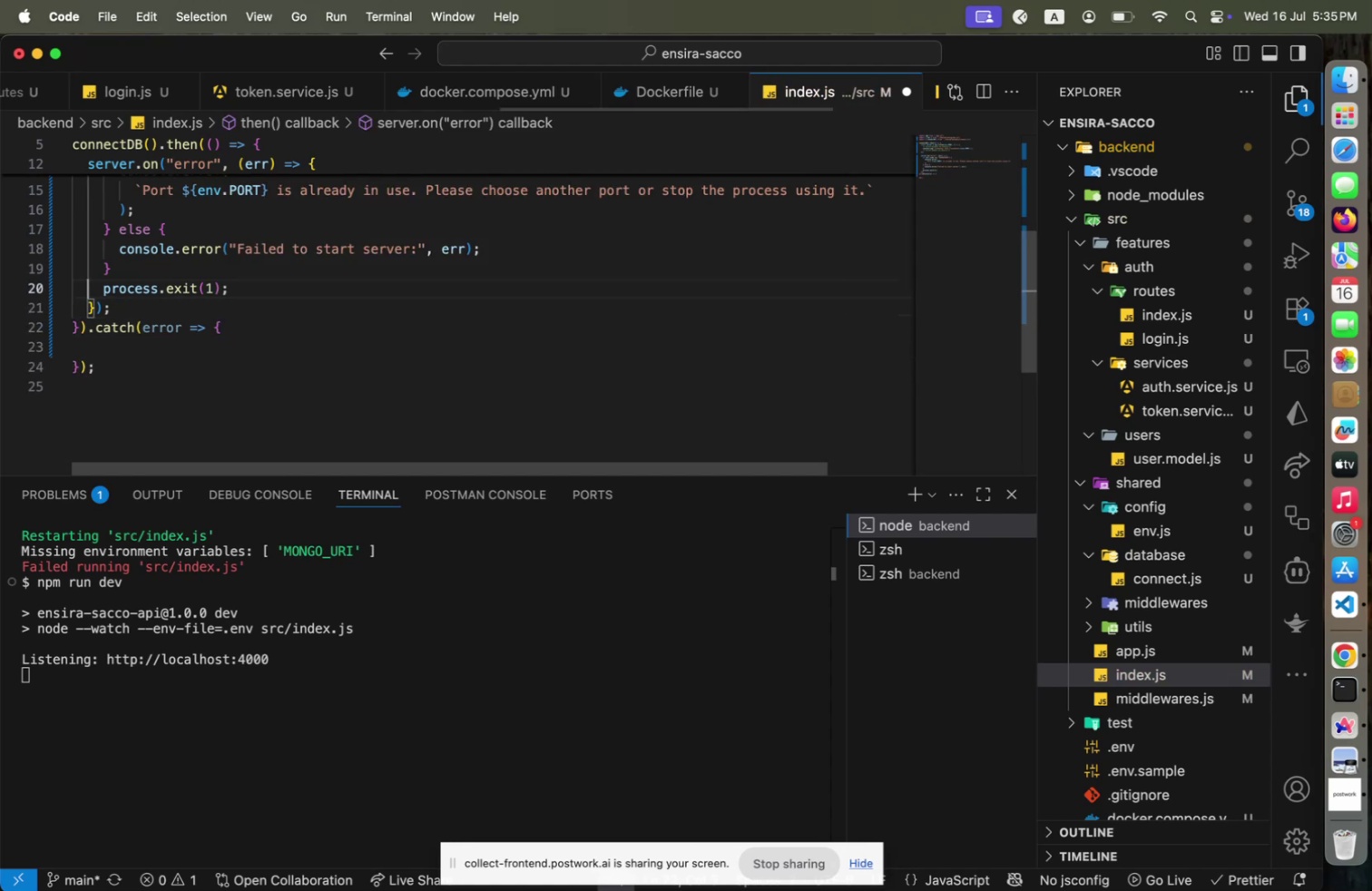 
key(ArrowUp)
 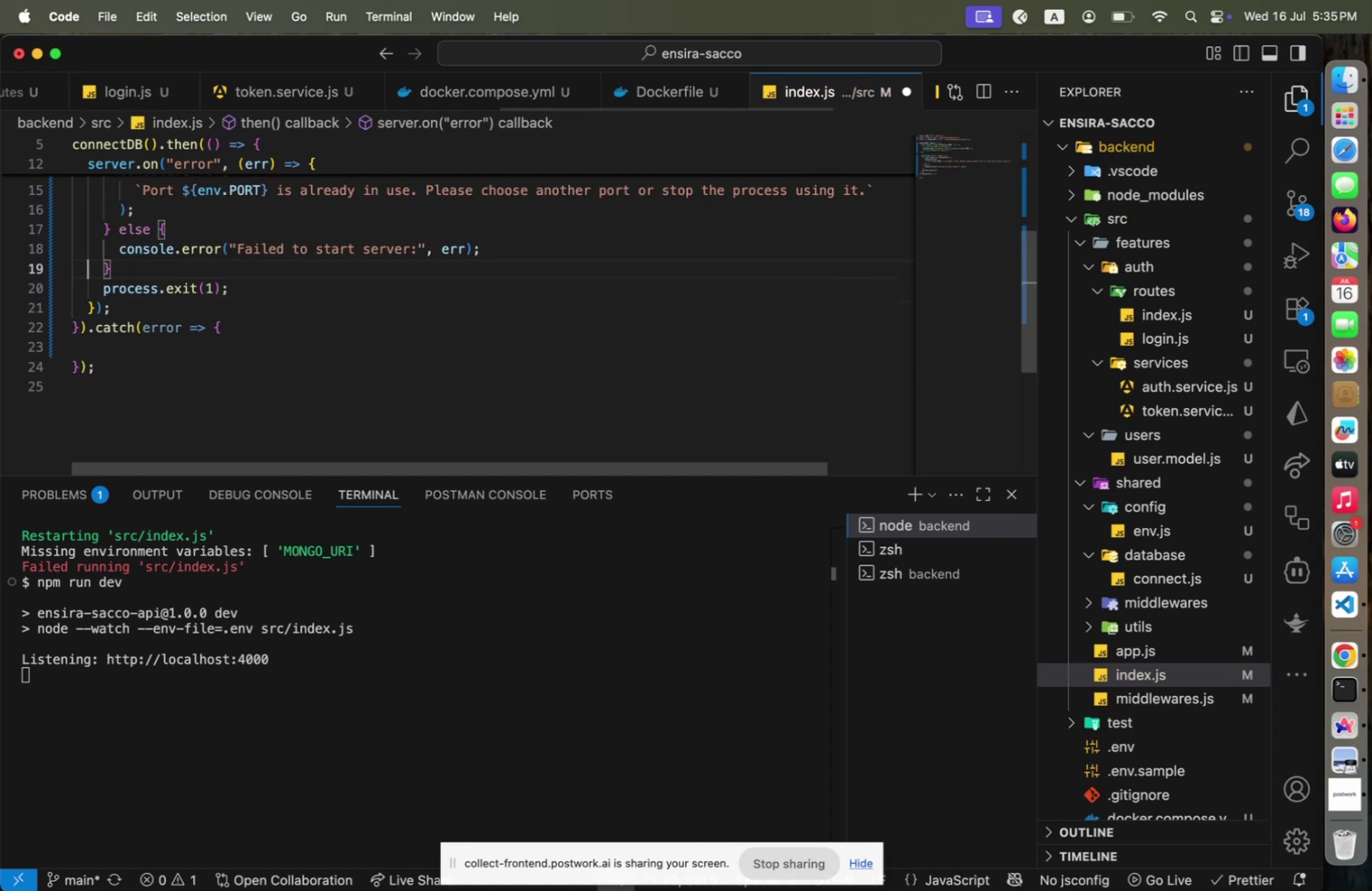 
key(ArrowUp)
 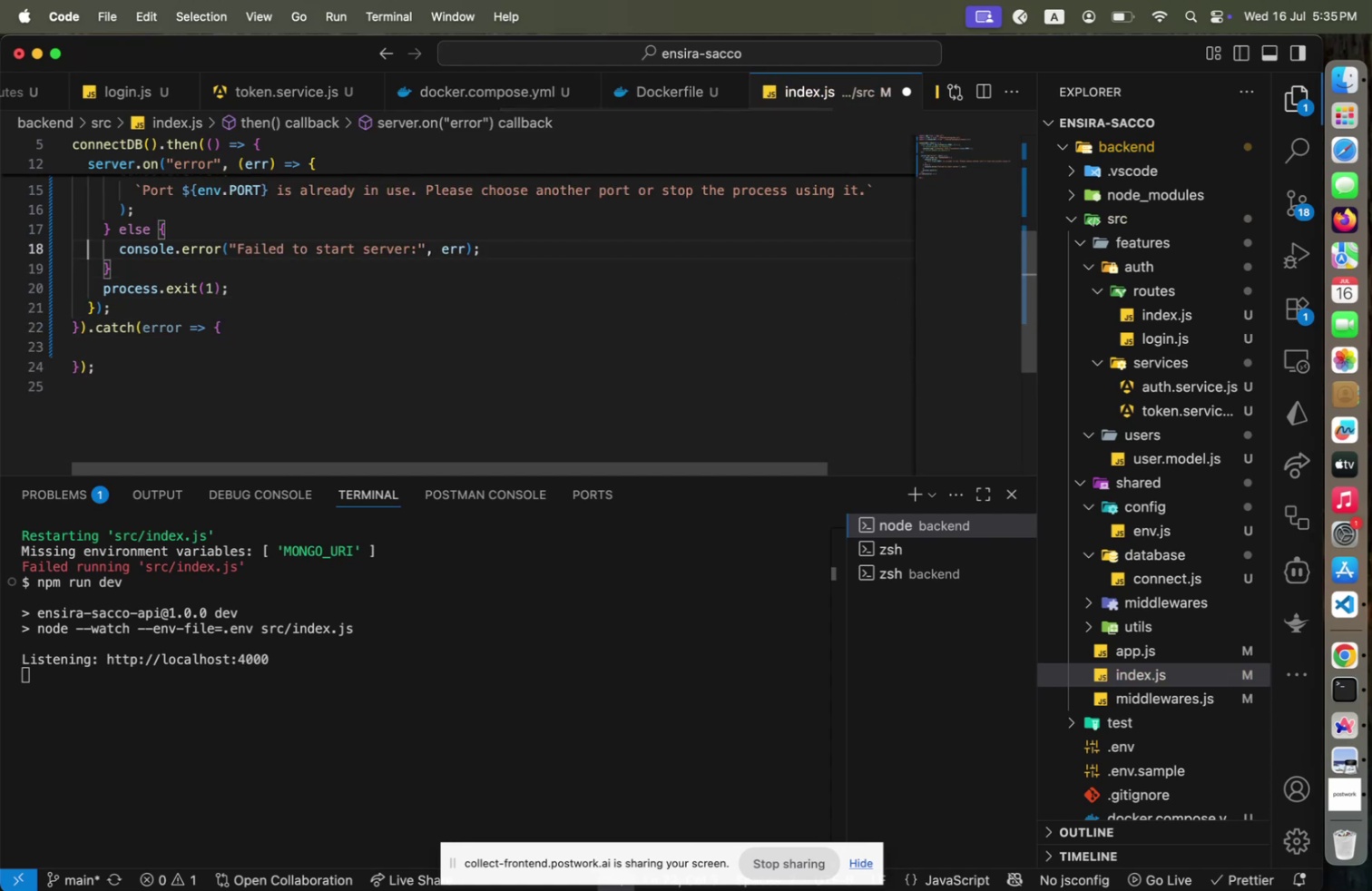 
key(Alt+Shift+OptionLeft)
 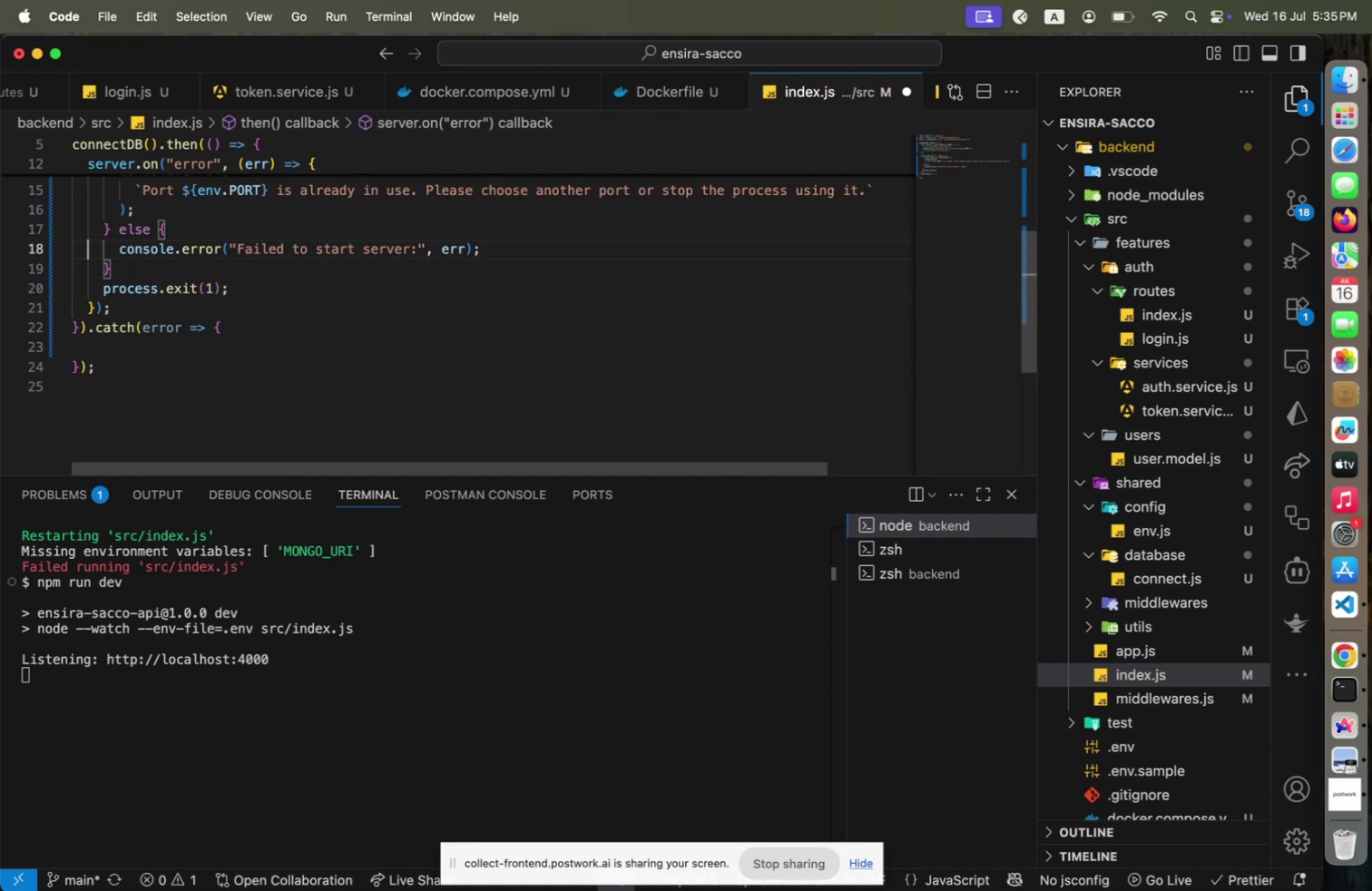 
key(Alt+Shift+ArrowDown)
 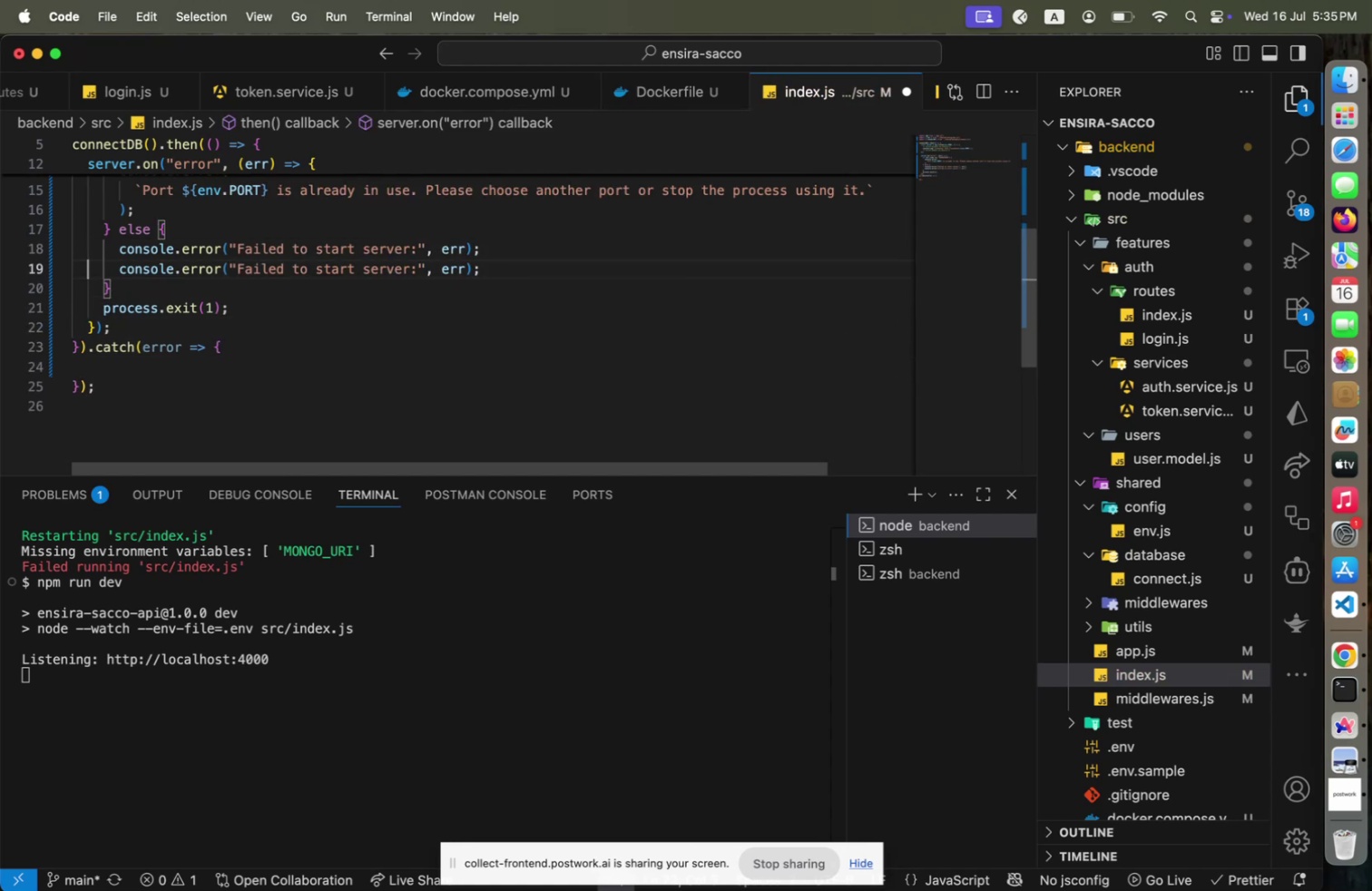 
key(Alt+ArrowDown)
 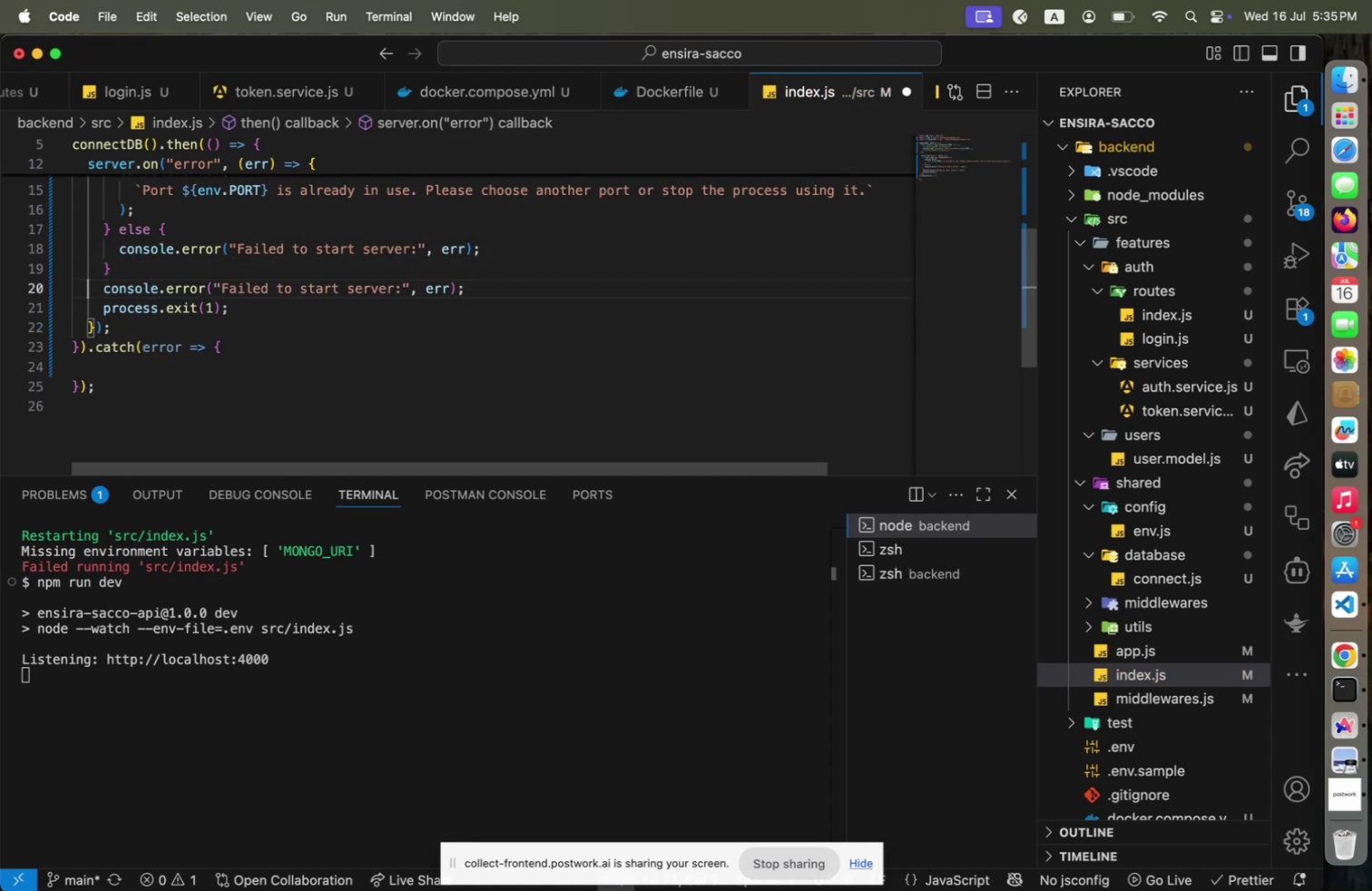 
key(Alt+ArrowDown)
 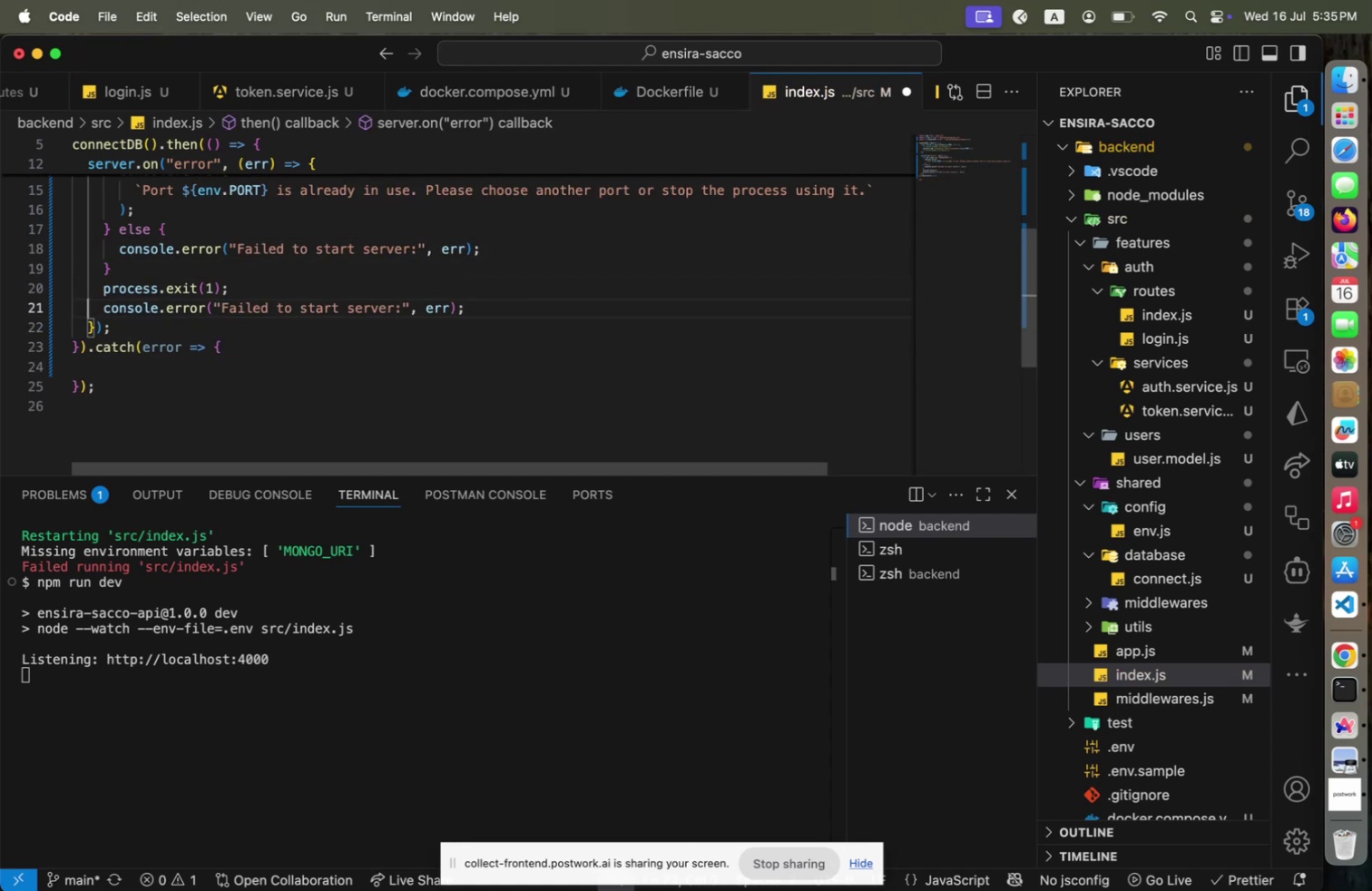 
key(Alt+ArrowDown)
 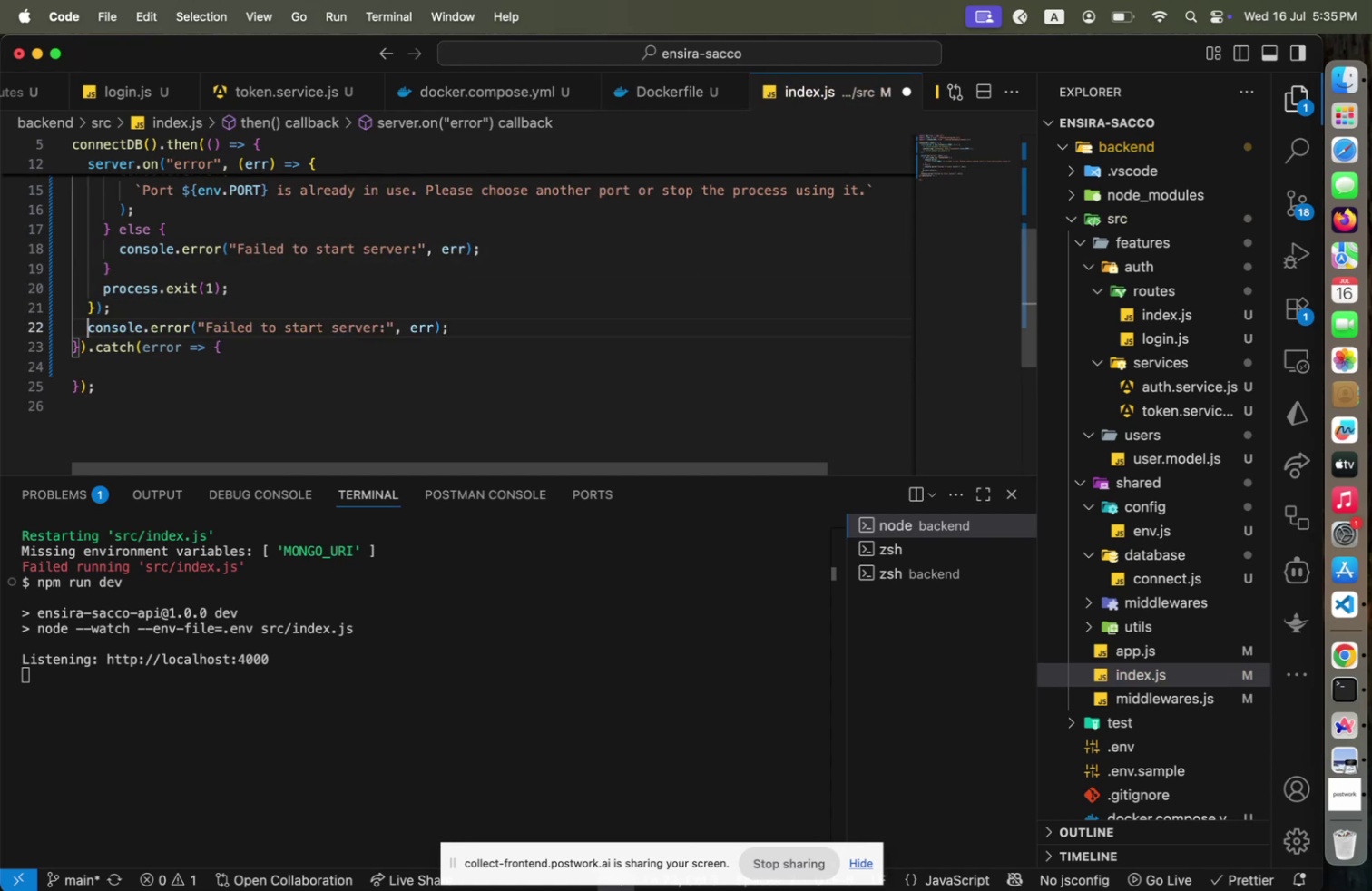 
key(Alt+ArrowDown)
 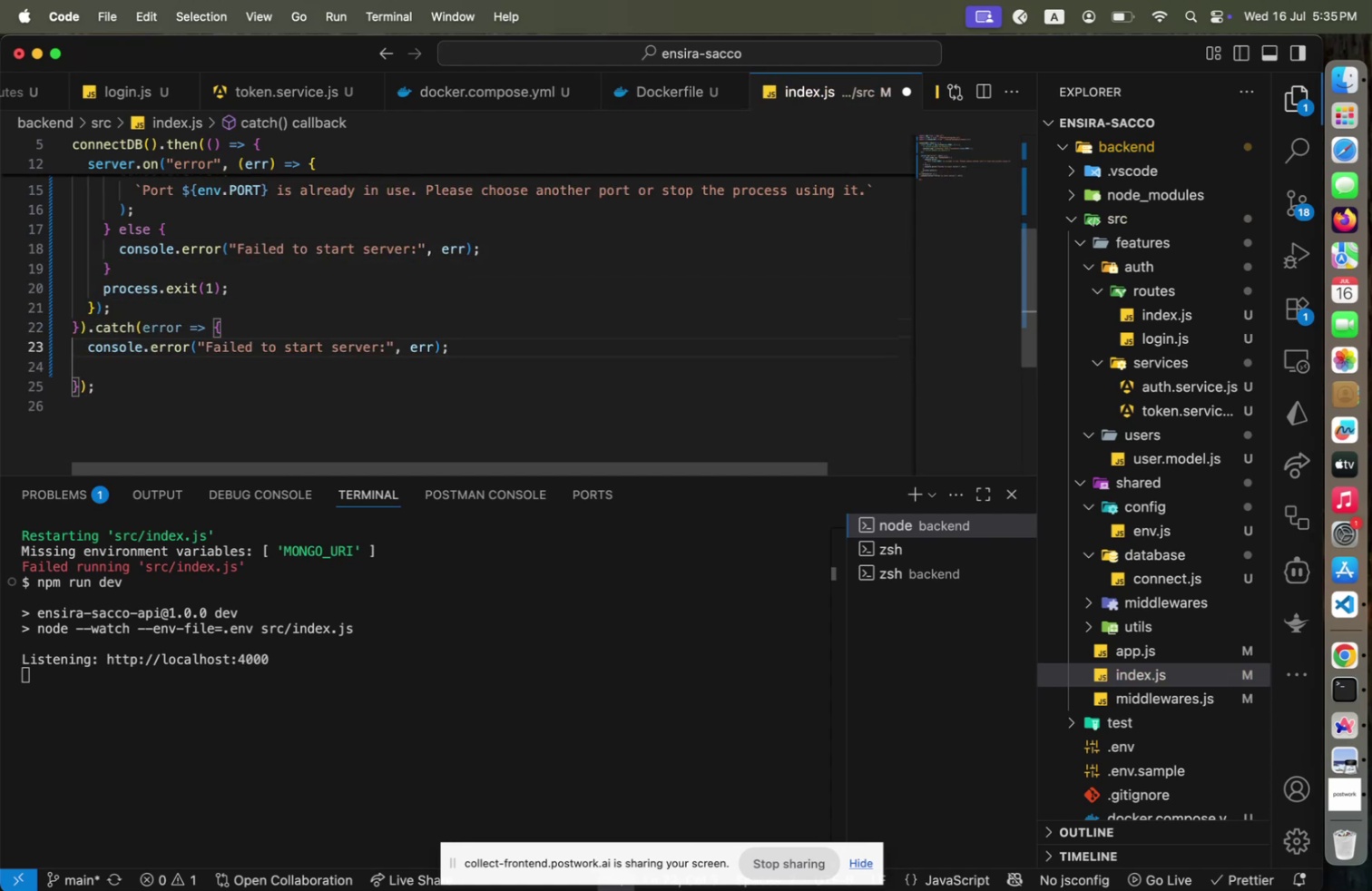 
key(ArrowUp)
 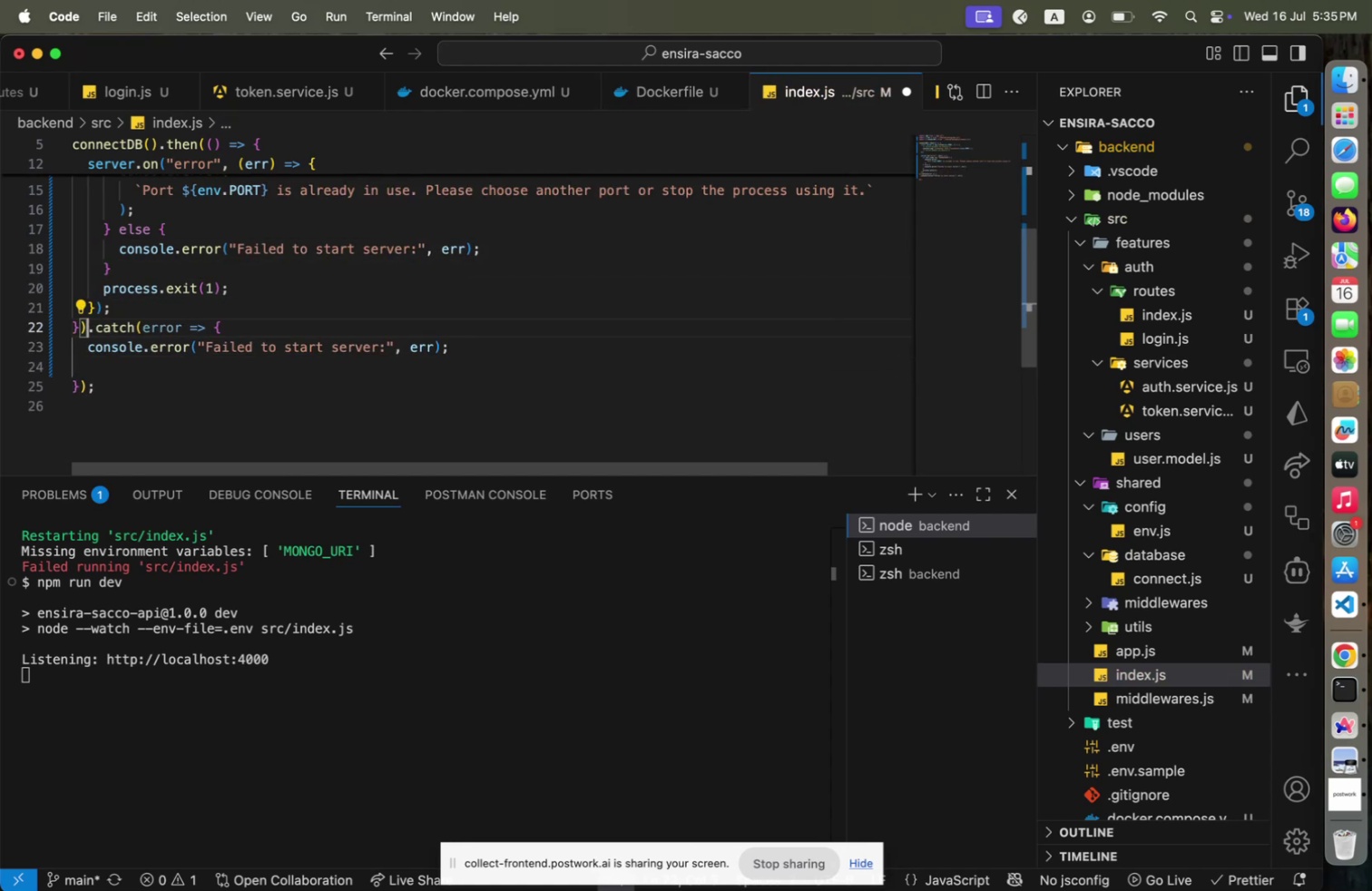 
key(ArrowUp)
 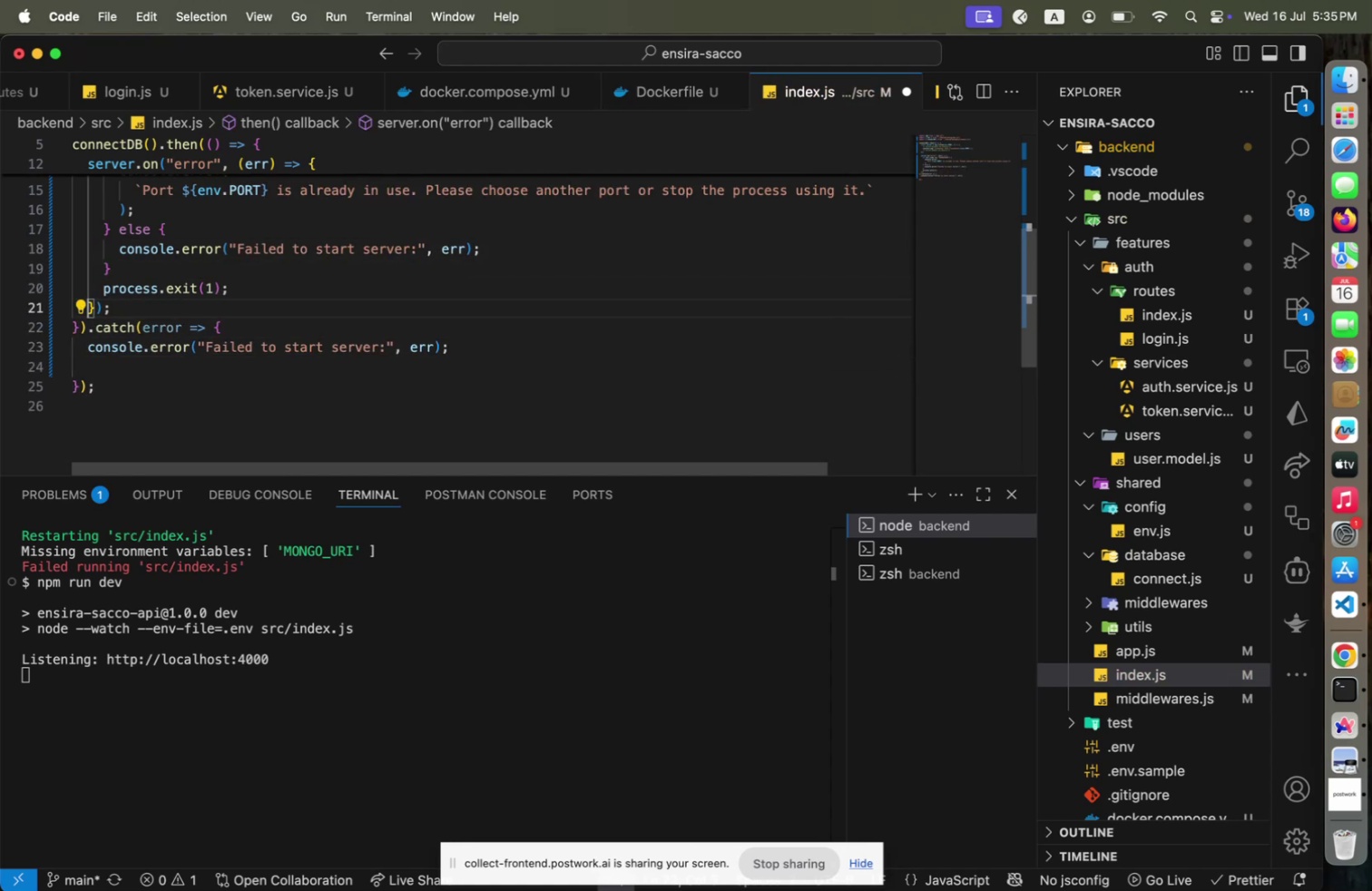 
key(ArrowDown)
 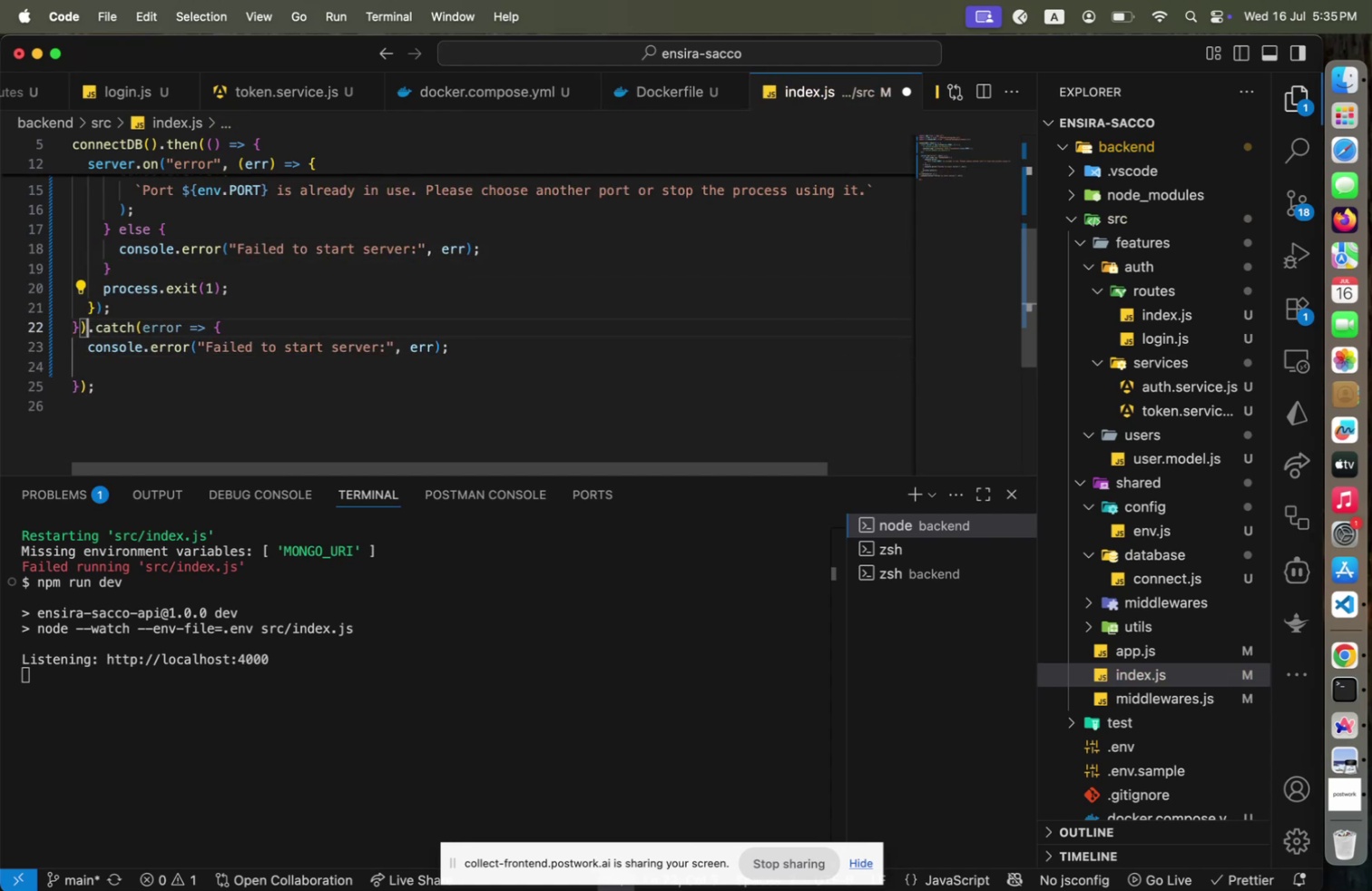 
key(ArrowDown)
 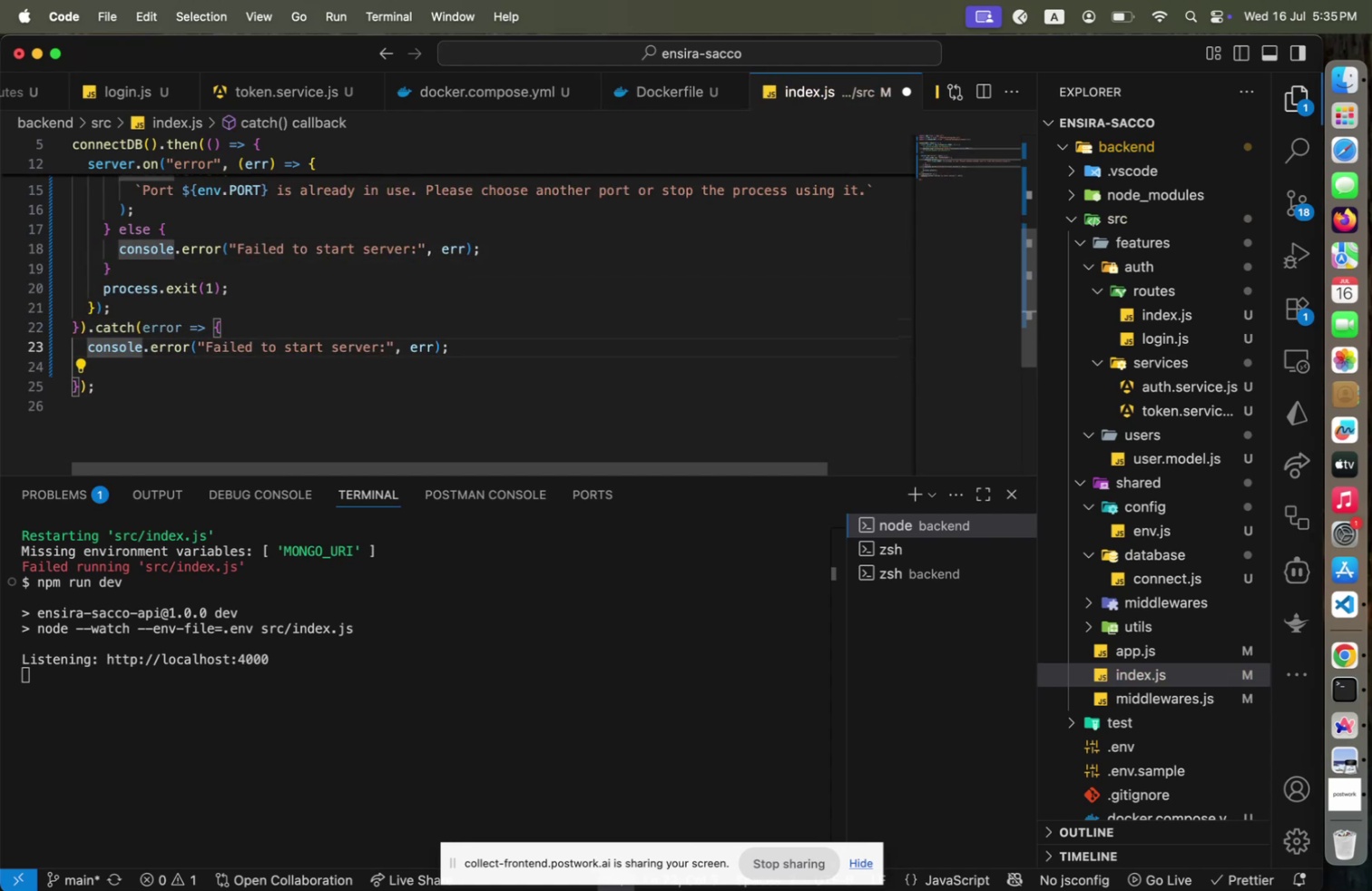 
key(End)
 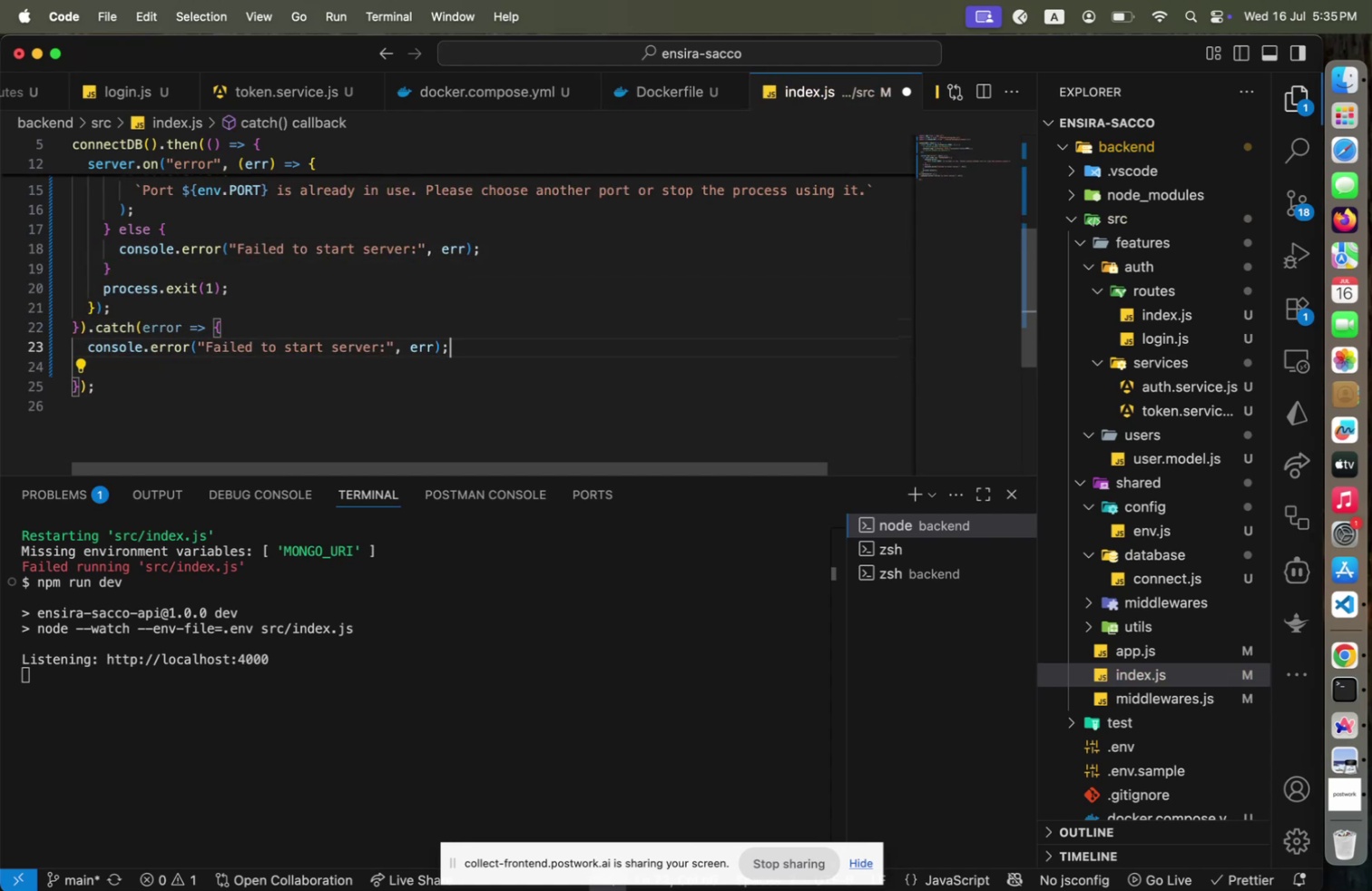 
hold_key(key=ArrowLeft, duration=1.19)
 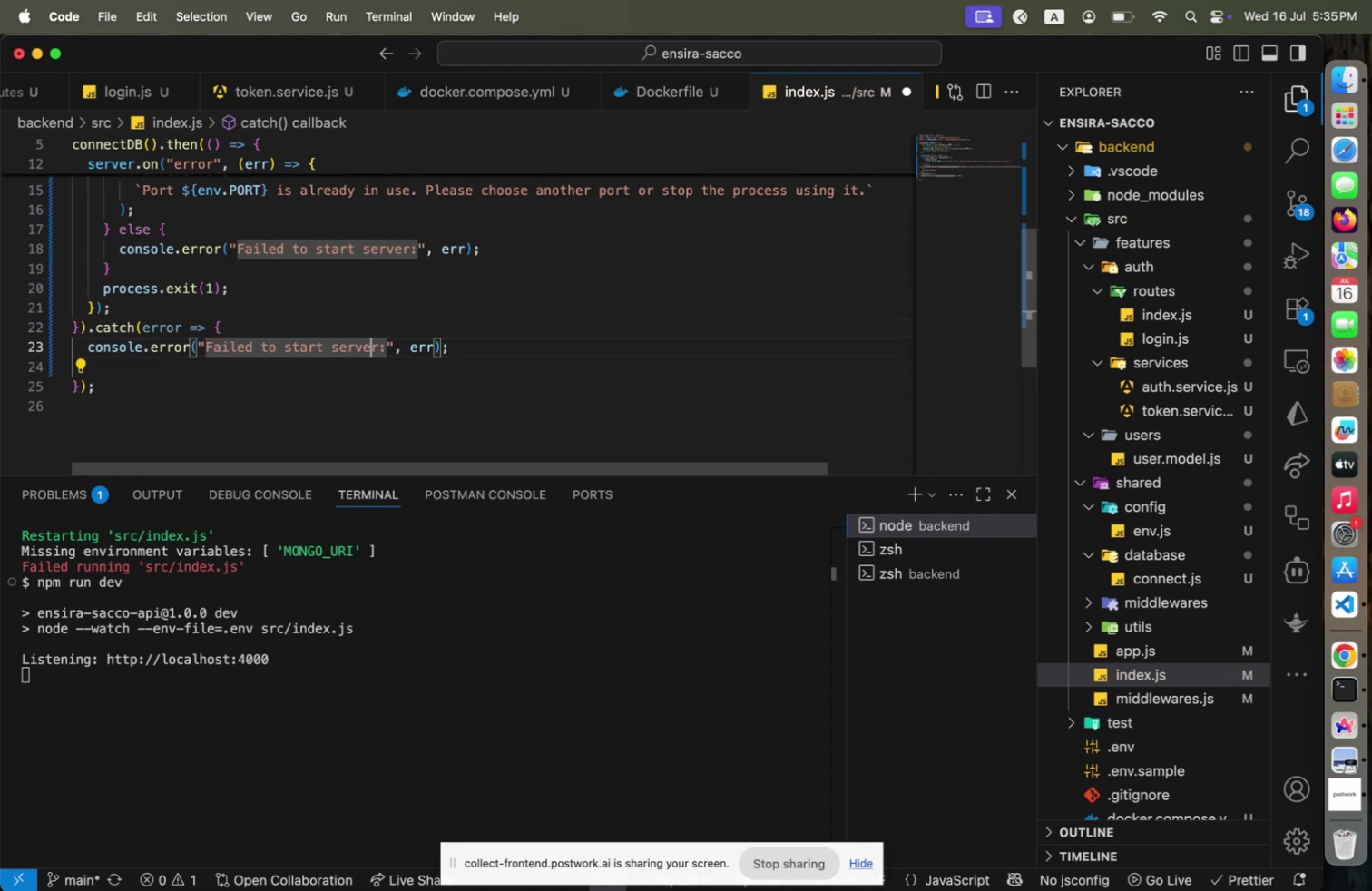 
key(ArrowRight)
 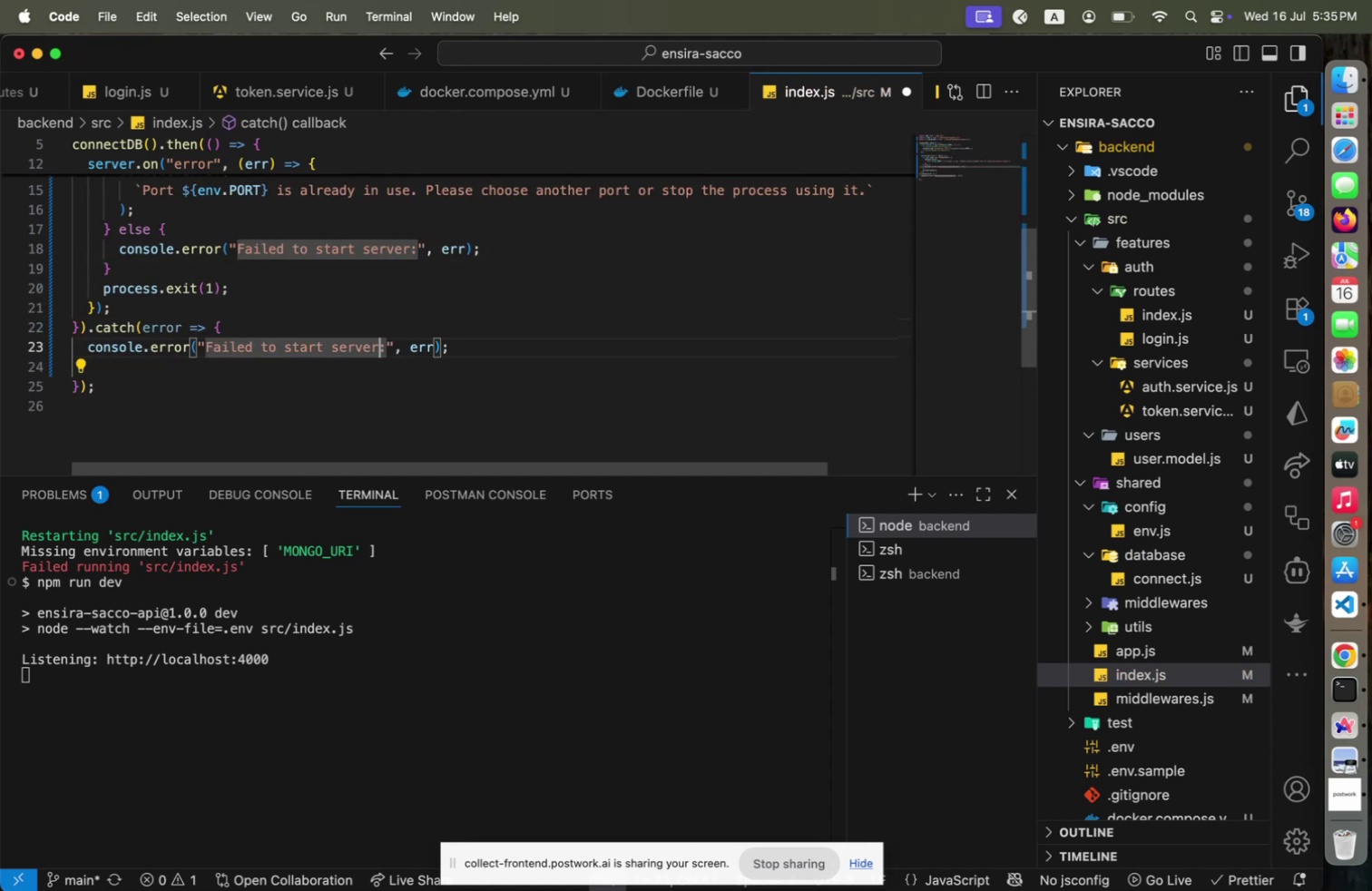 
hold_key(key=Backspace, duration=1.29)
 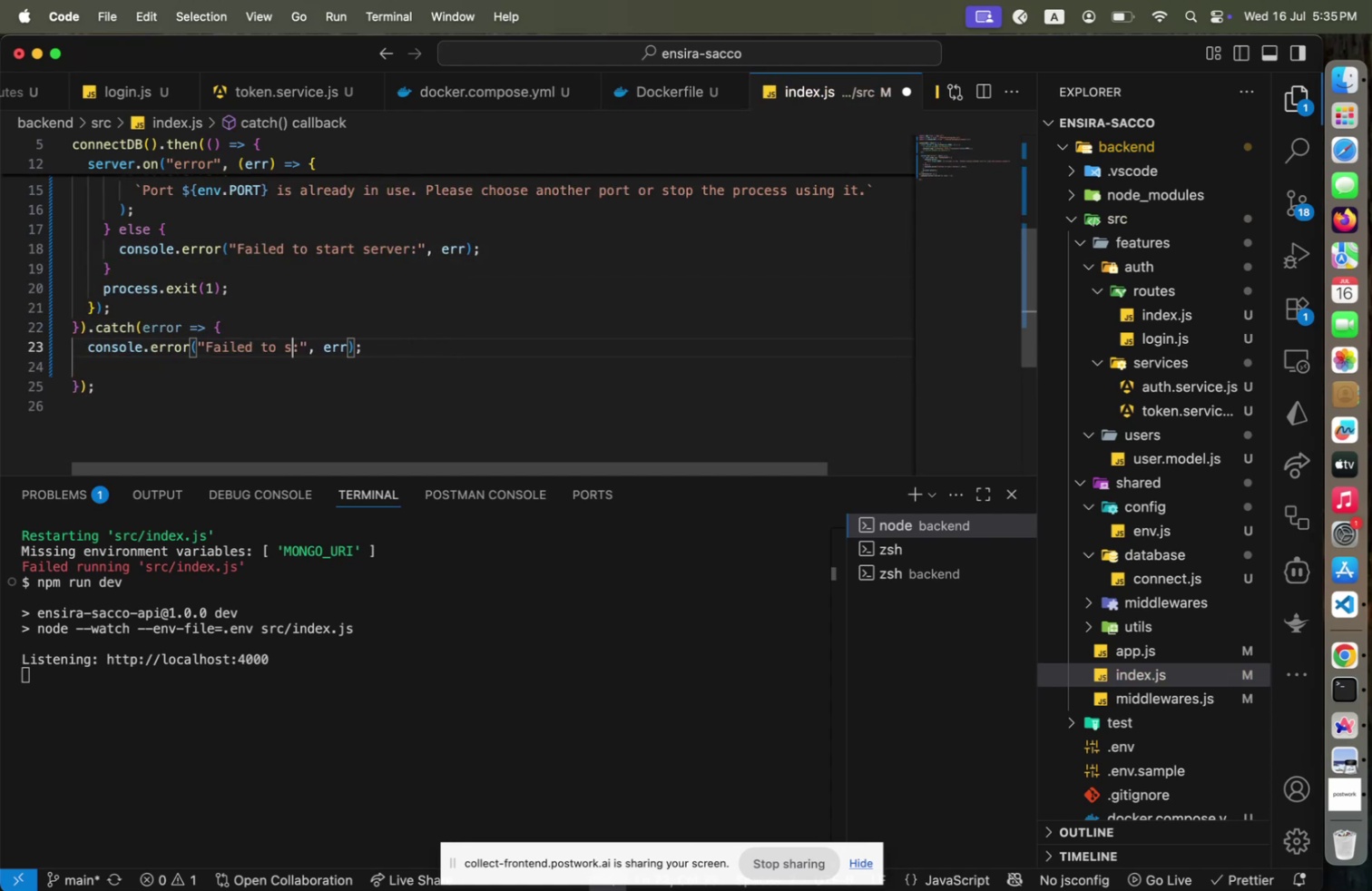 
key(Backspace)
type(connect to db)
 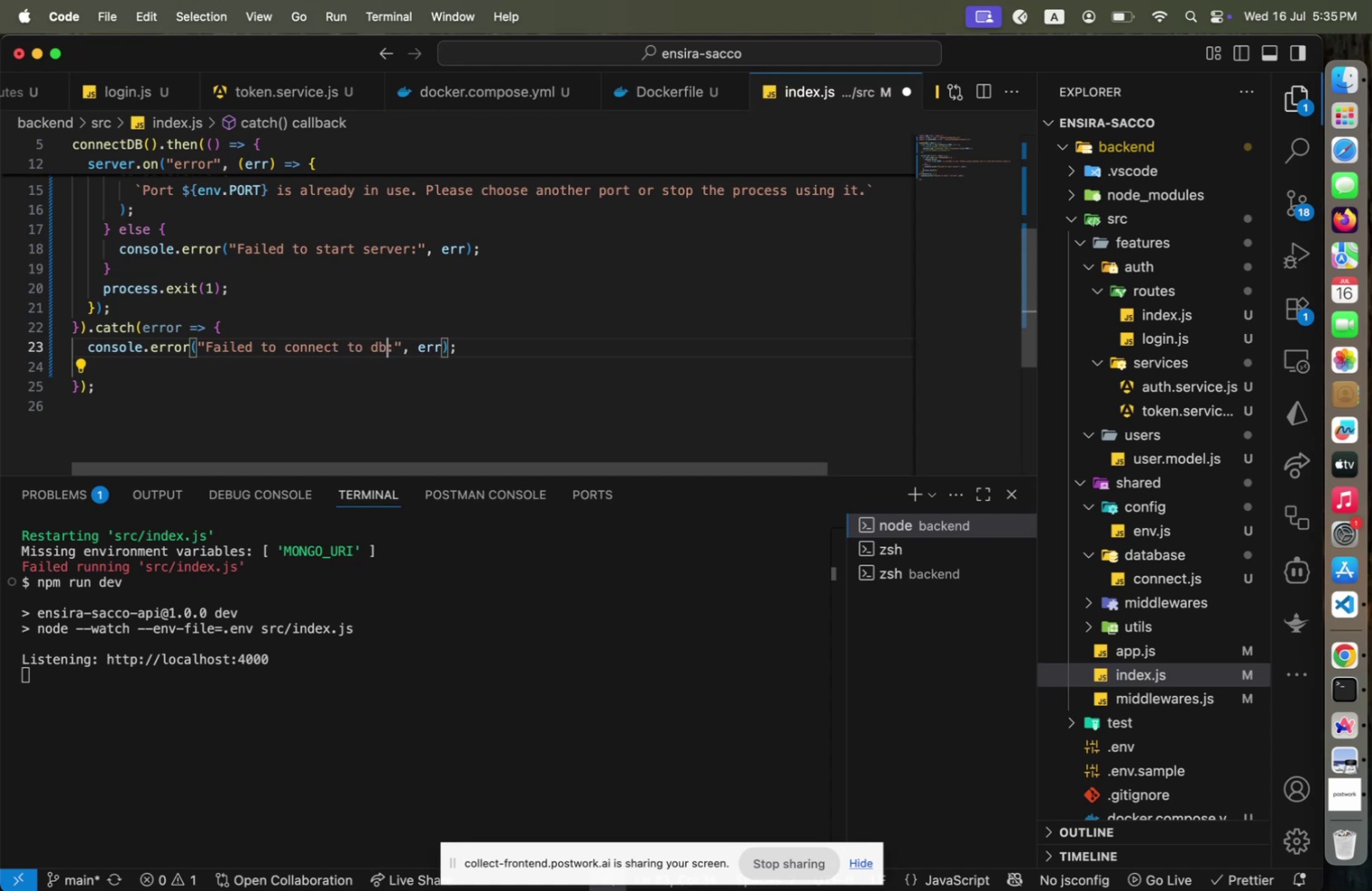 
key(ArrowRight)
 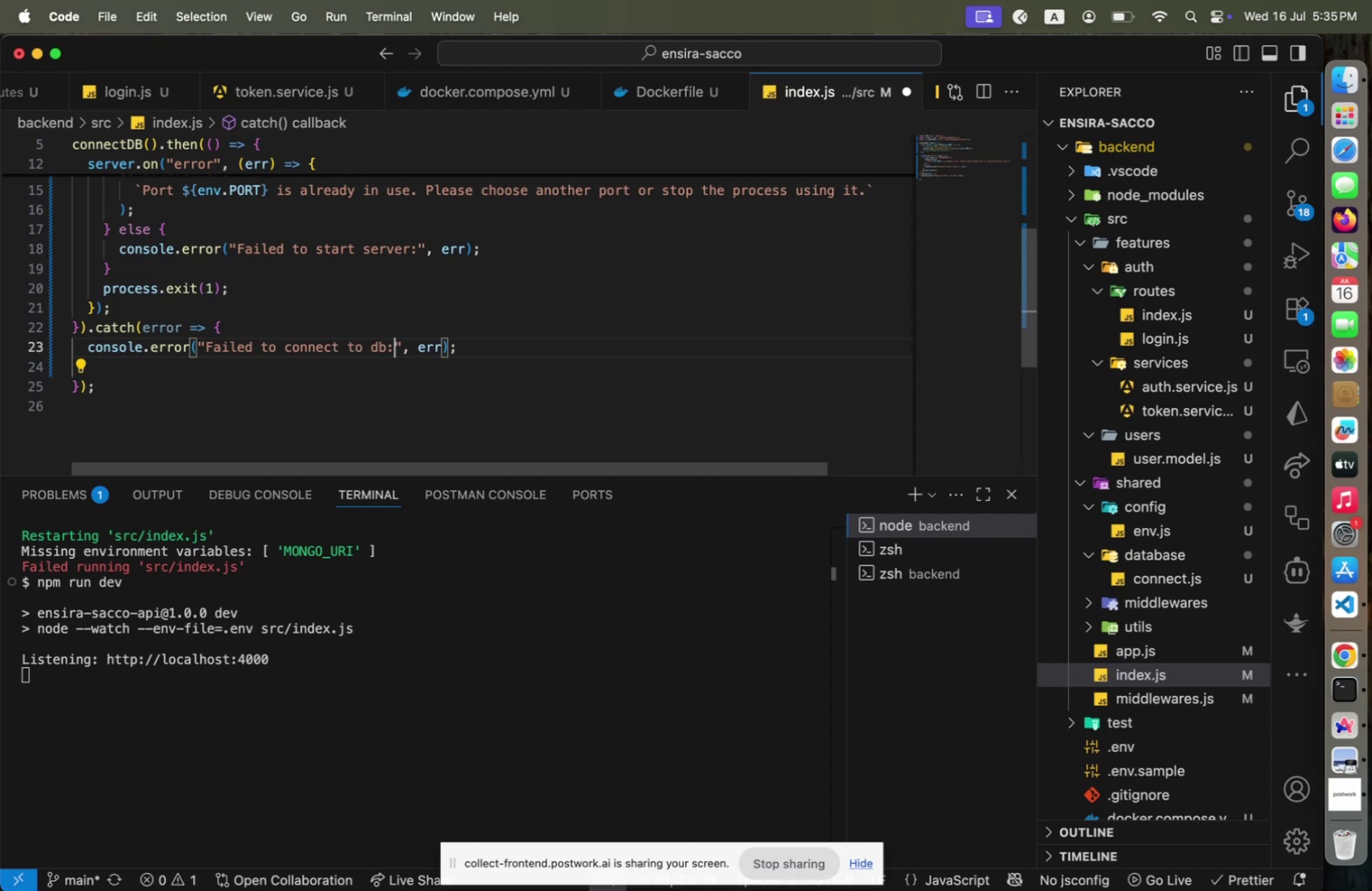 
key(Space)
 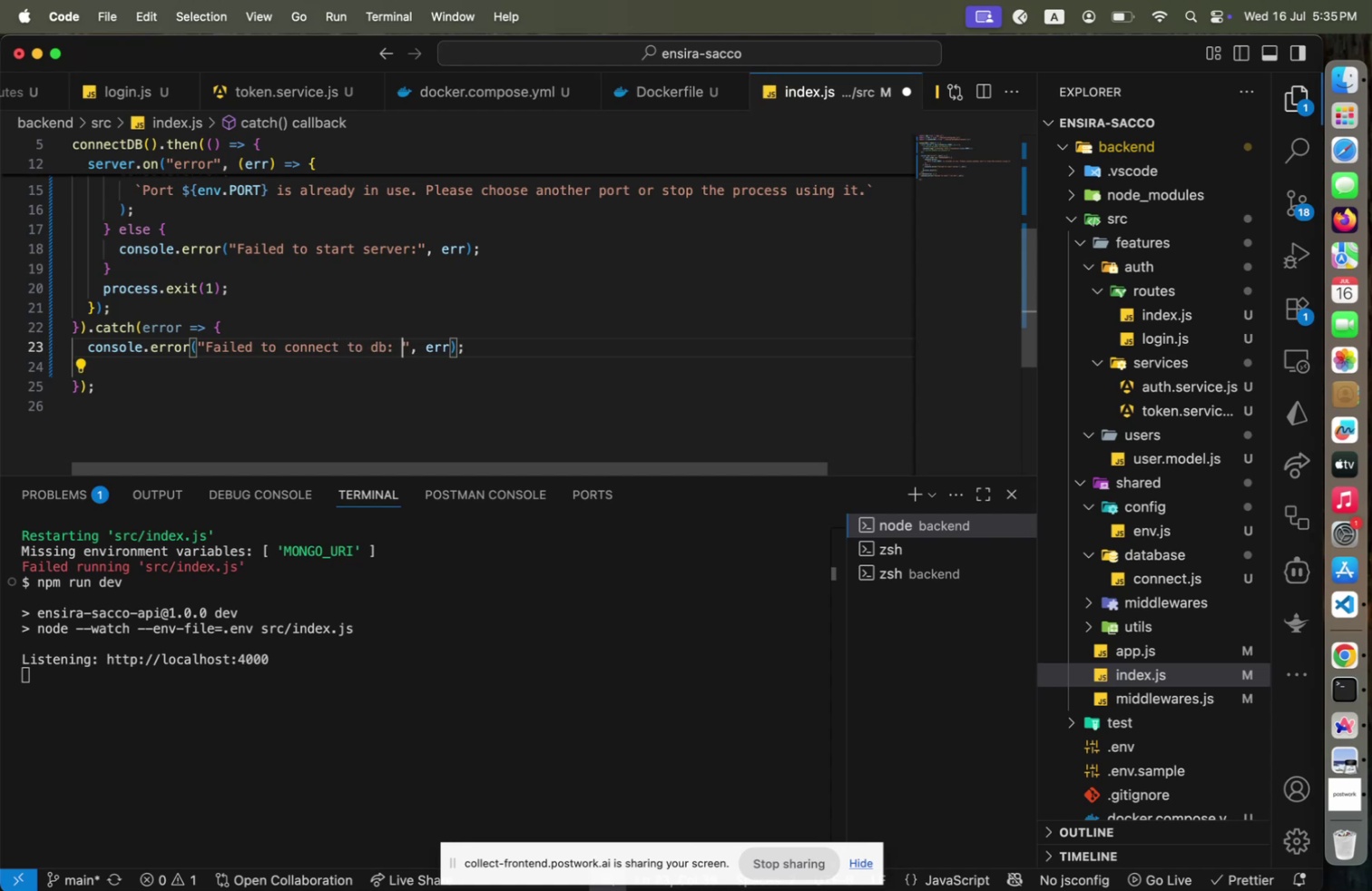 
key(ArrowDown)
 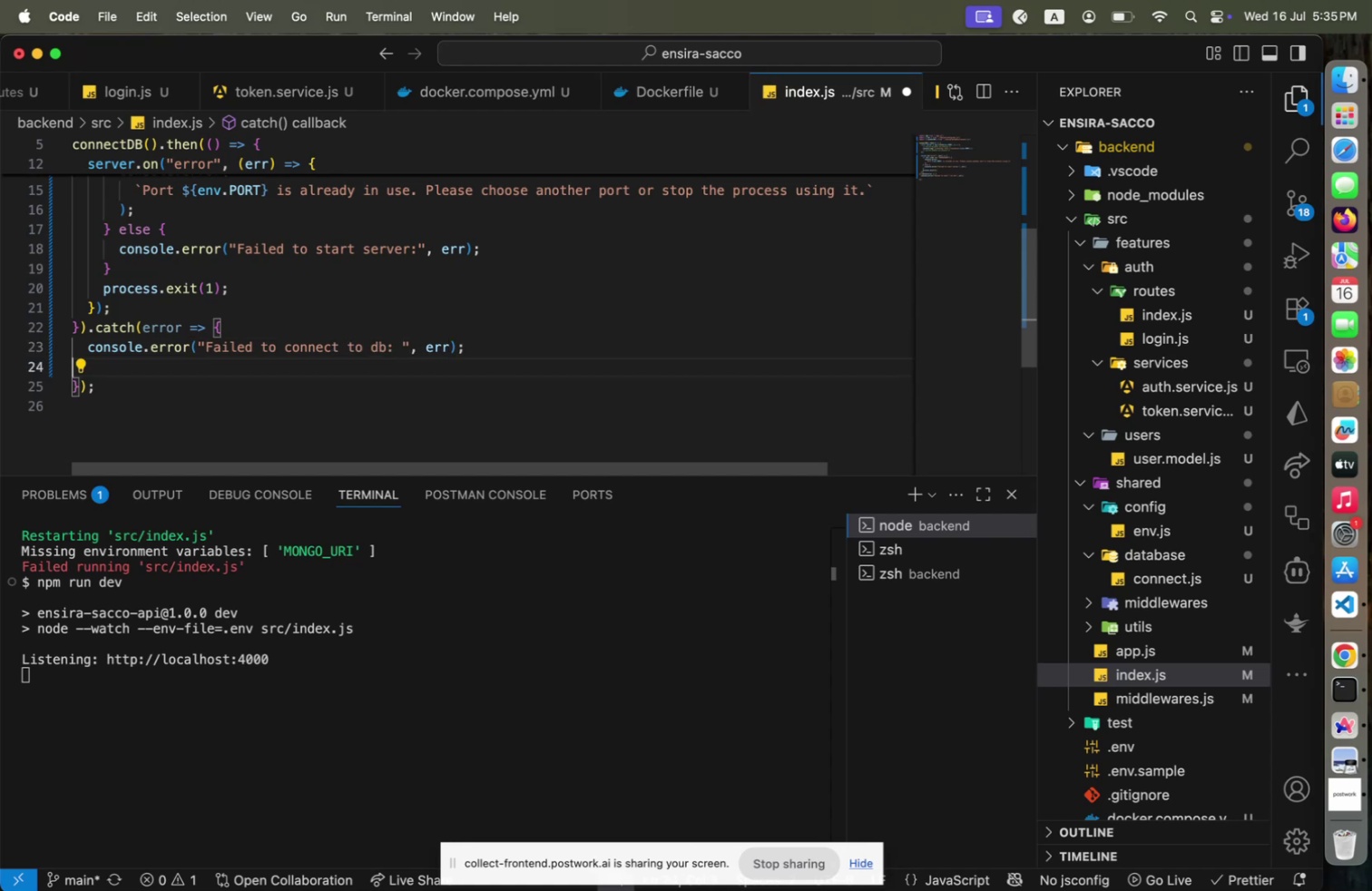 
key(Alt+Shift+F)
 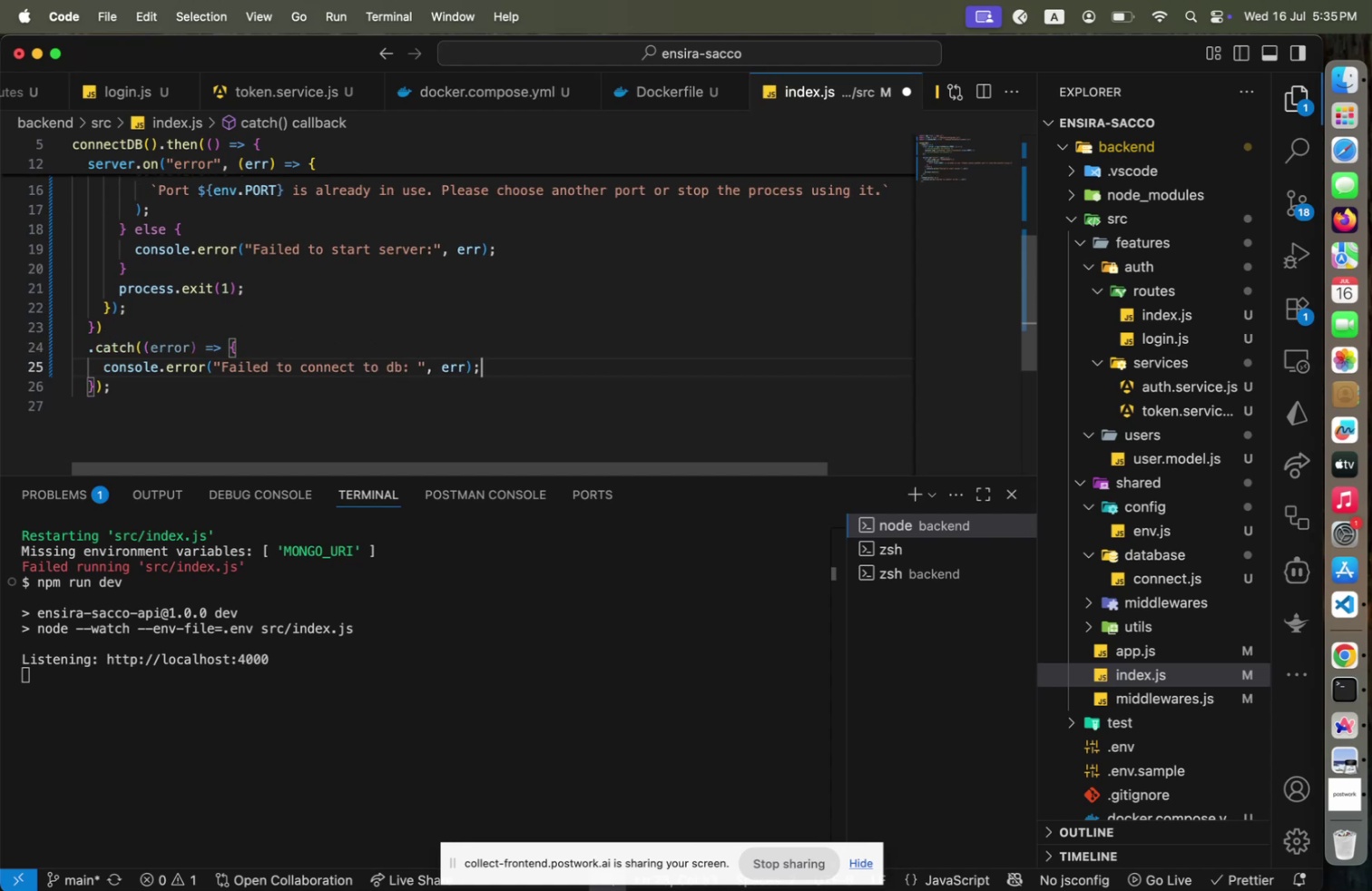 
key(Meta+CommandLeft)
 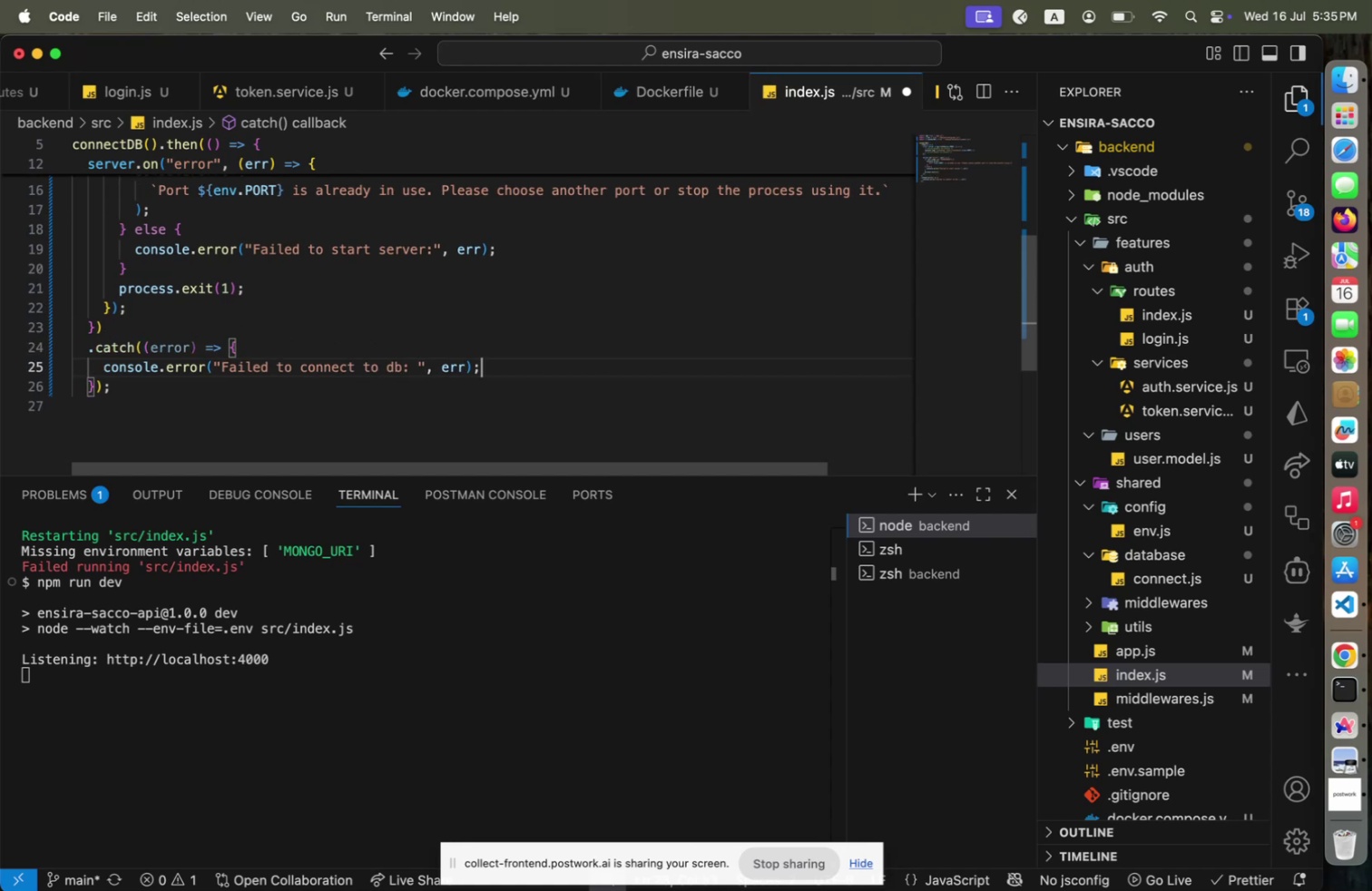 
key(Meta+S)
 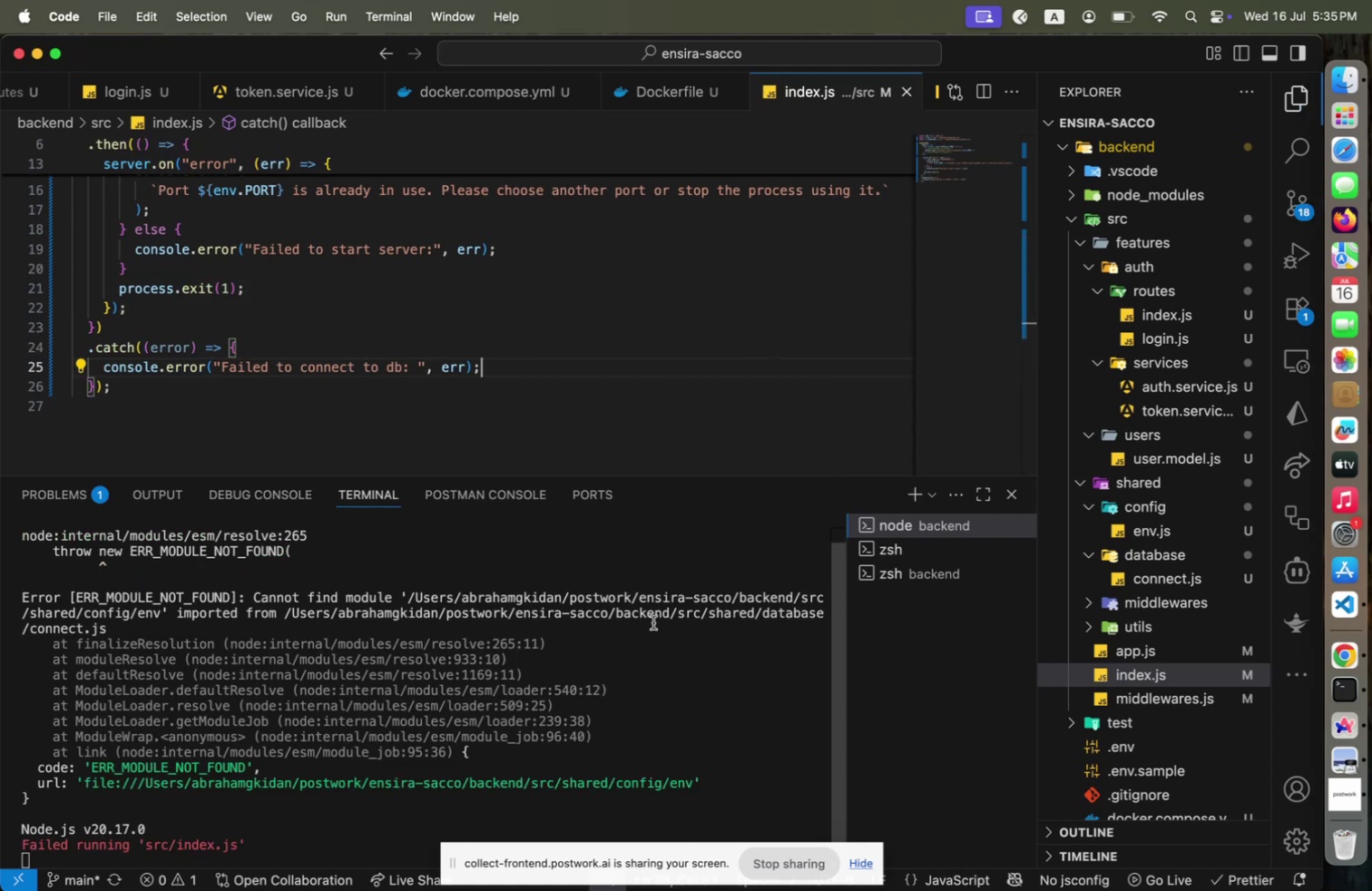 
wait(6.31)
 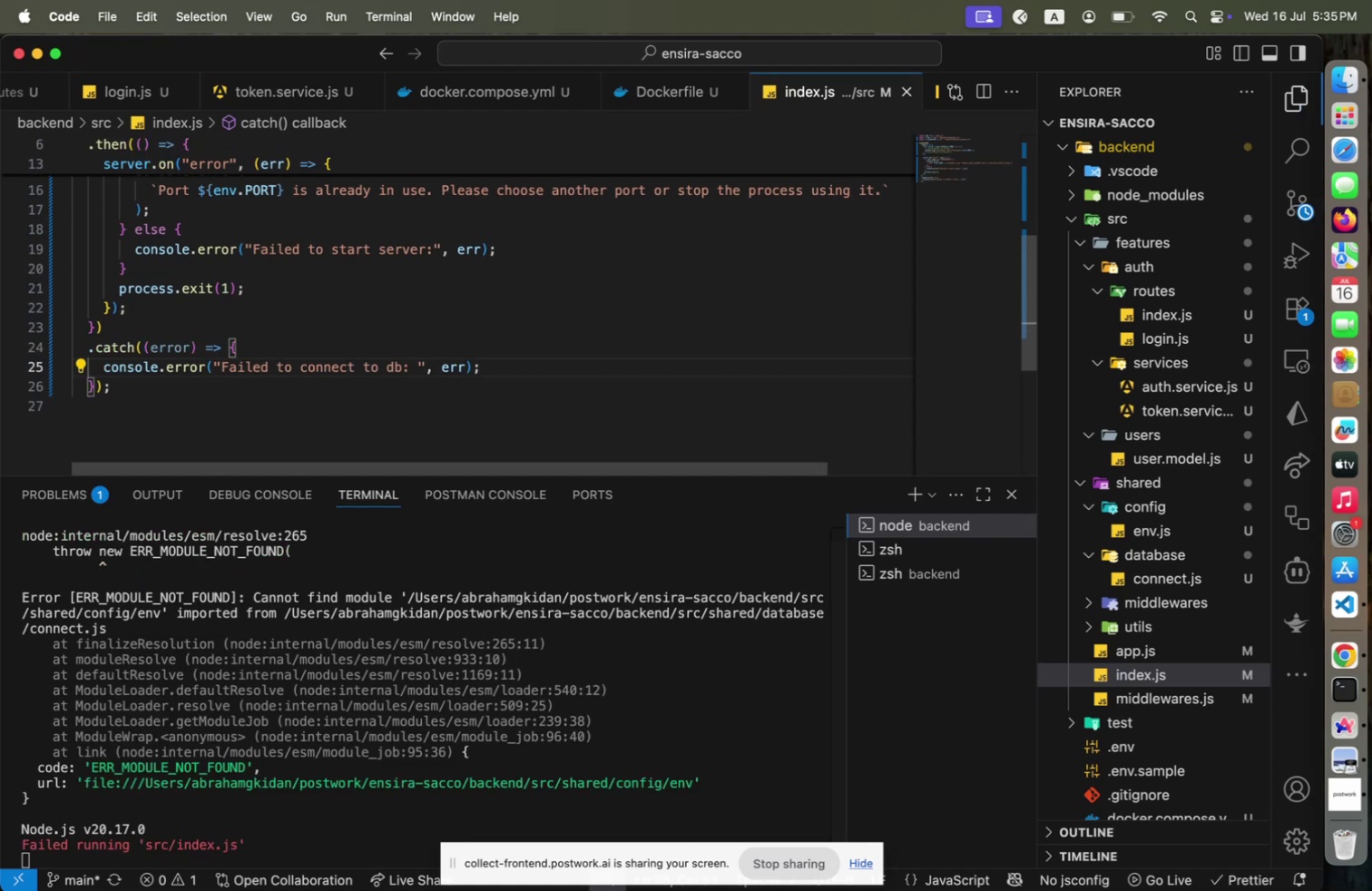 
left_click([1154, 579])
 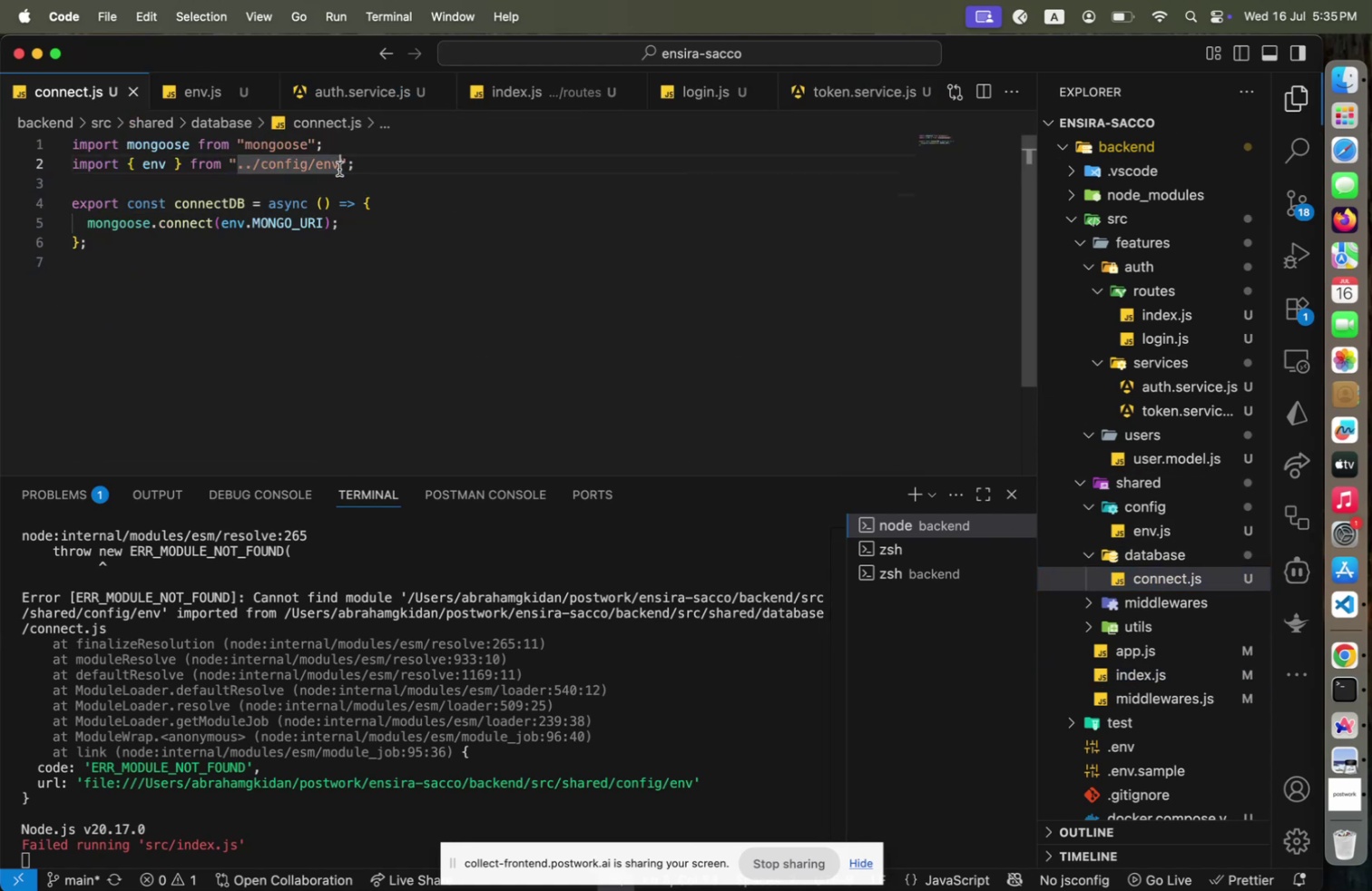 
type(.js)
 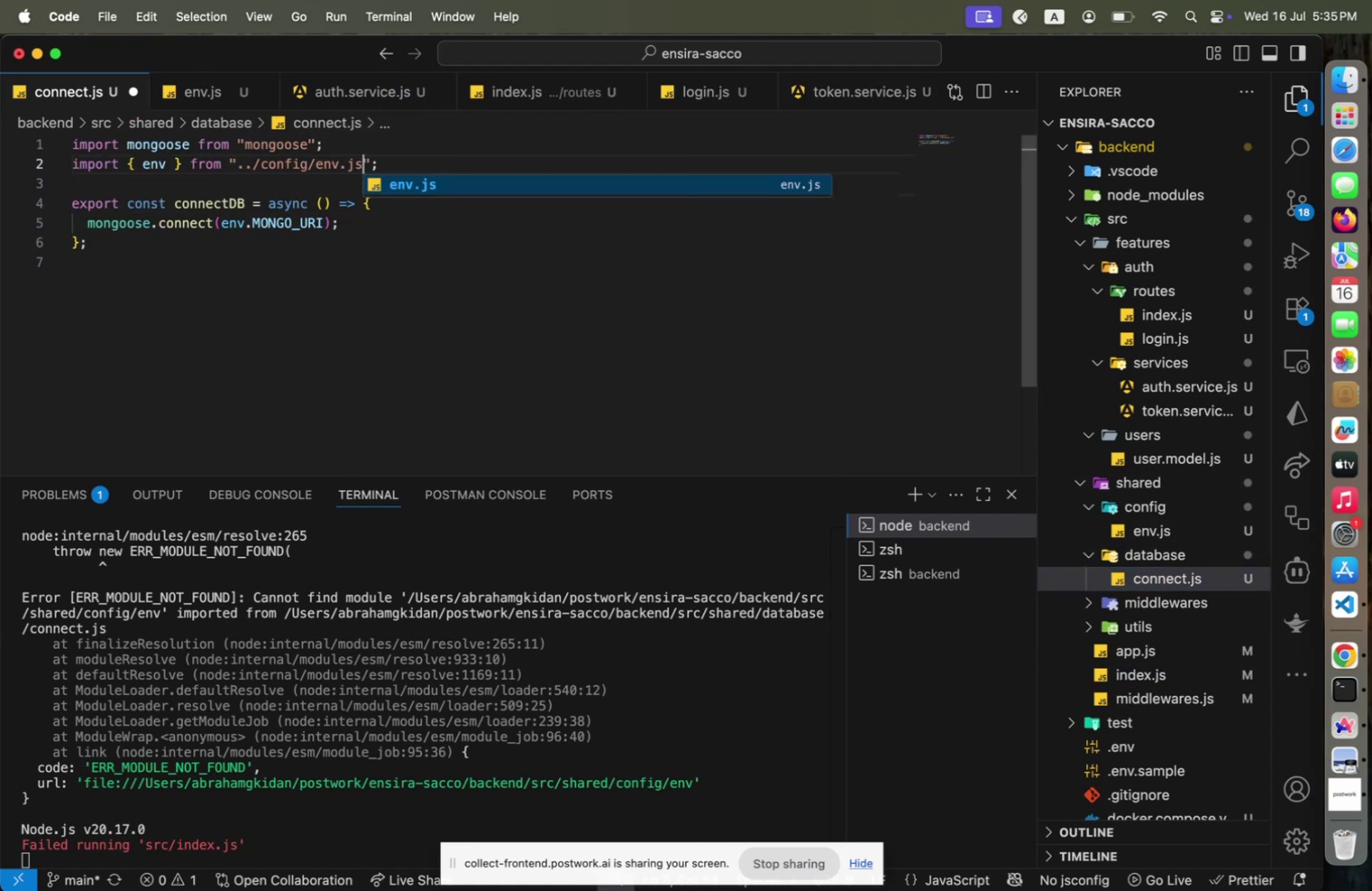 
key(Meta+CommandLeft)
 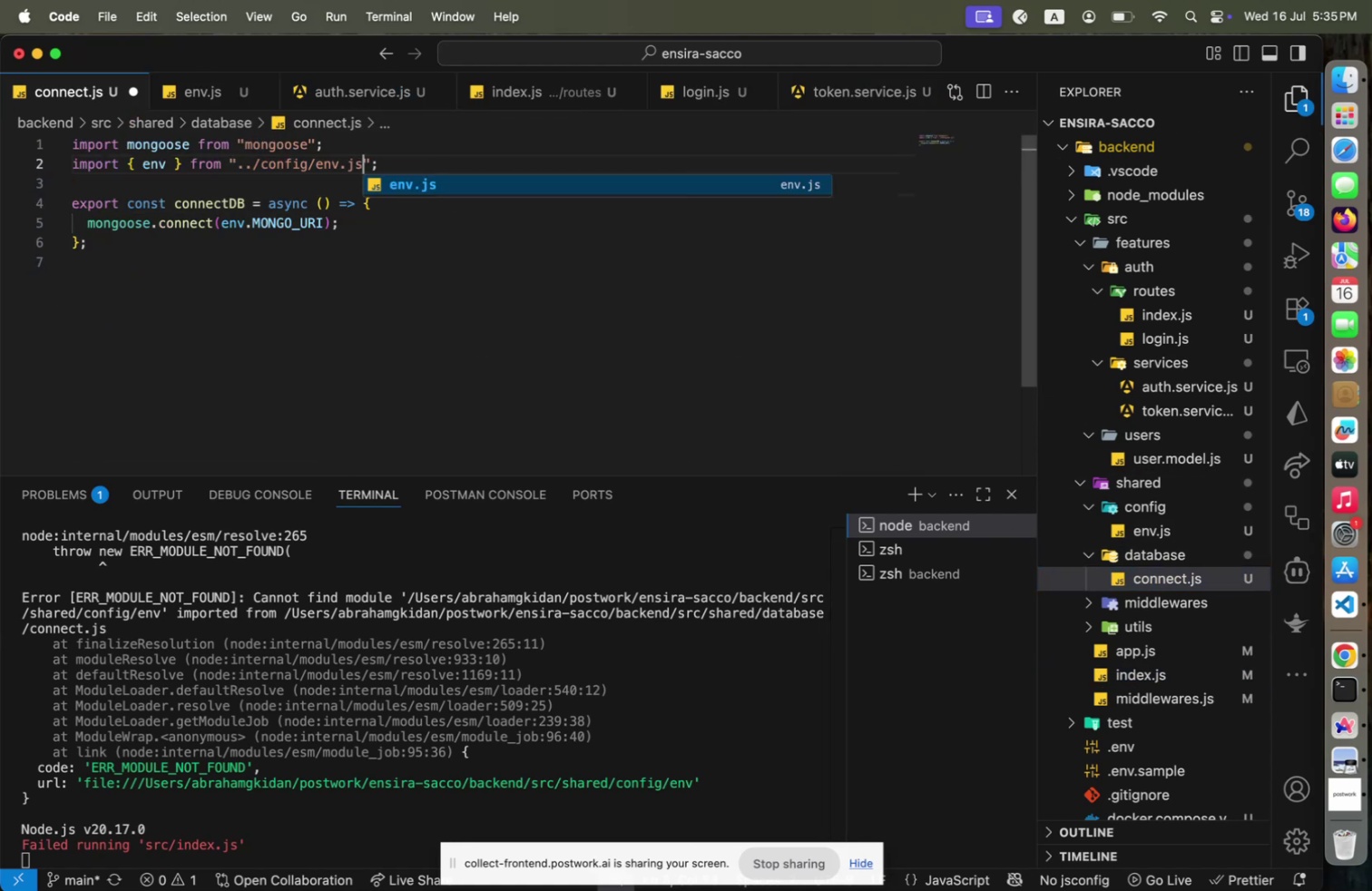 
key(Meta+S)
 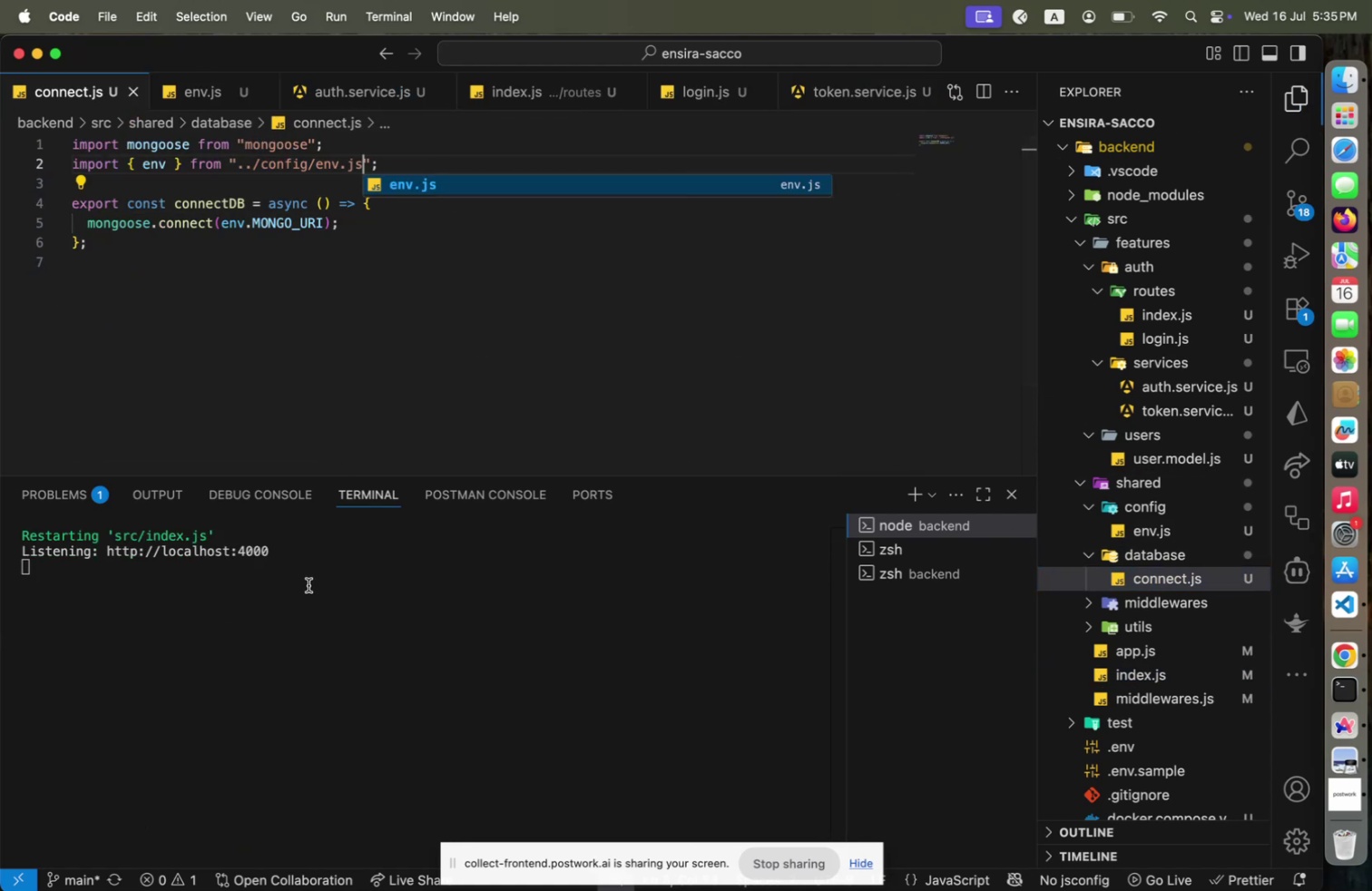 
left_click([309, 585])
 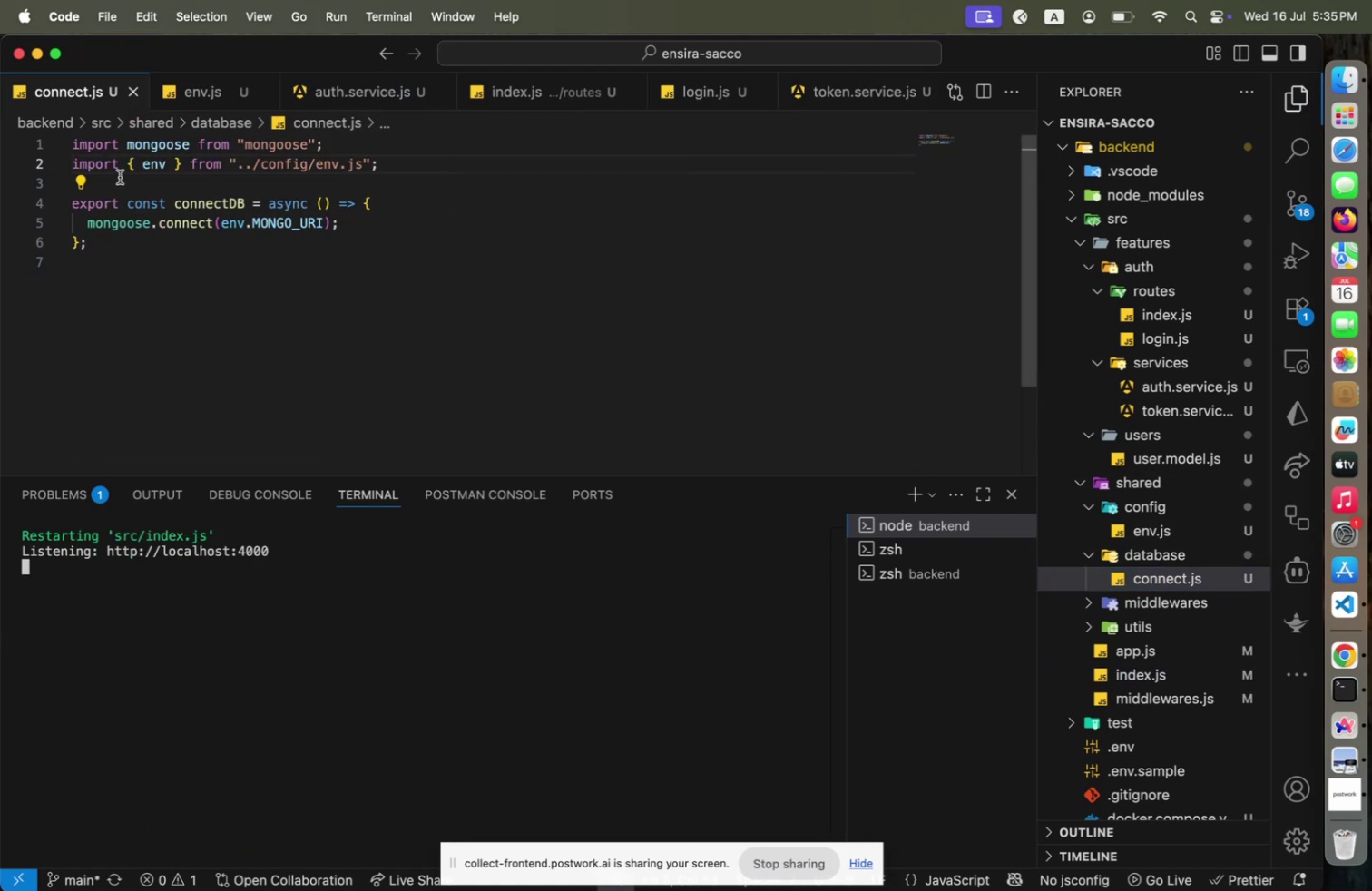 
left_click([122, 225])
 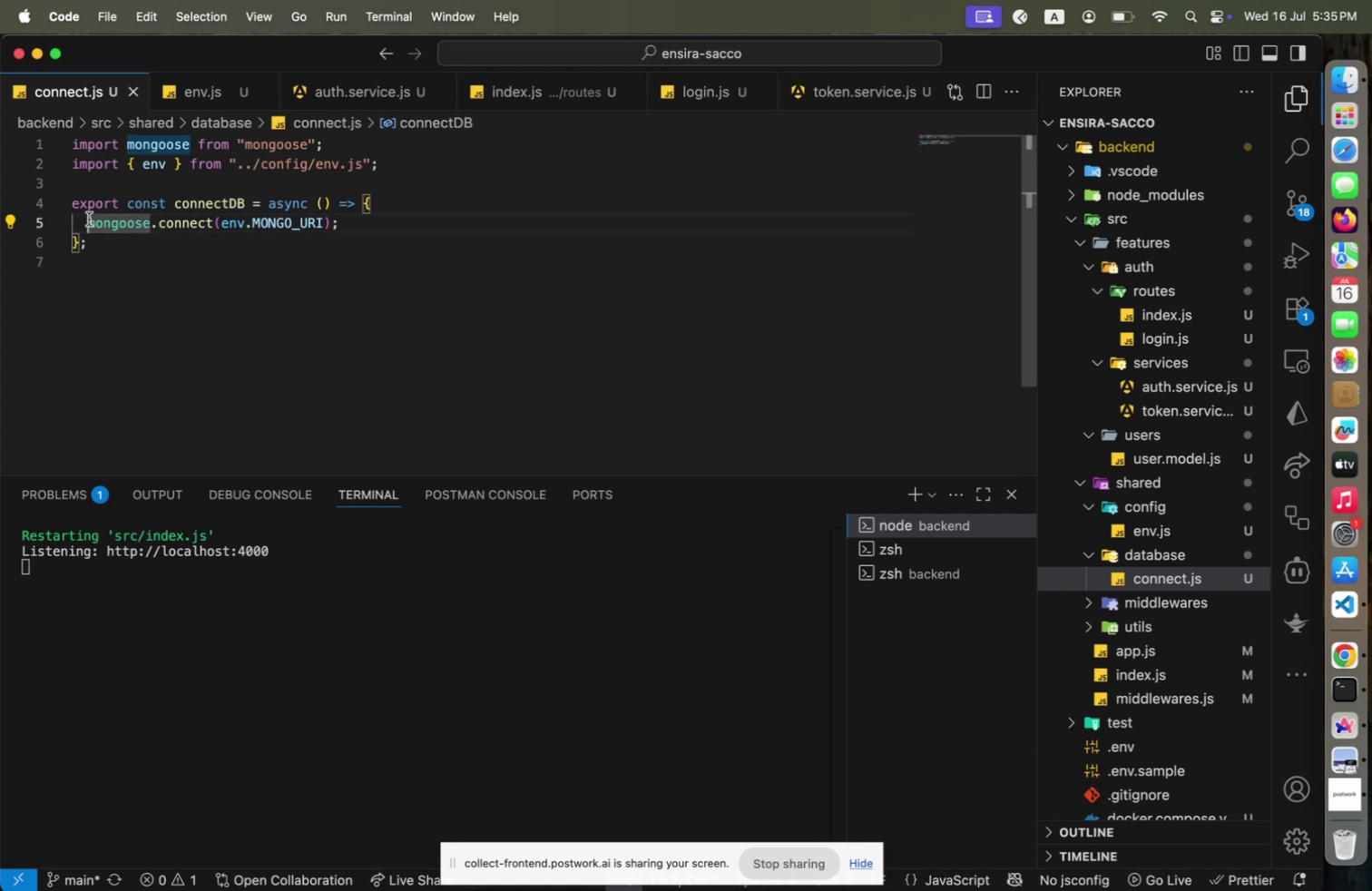 
type(r)
key(Backspace)
type(await )
 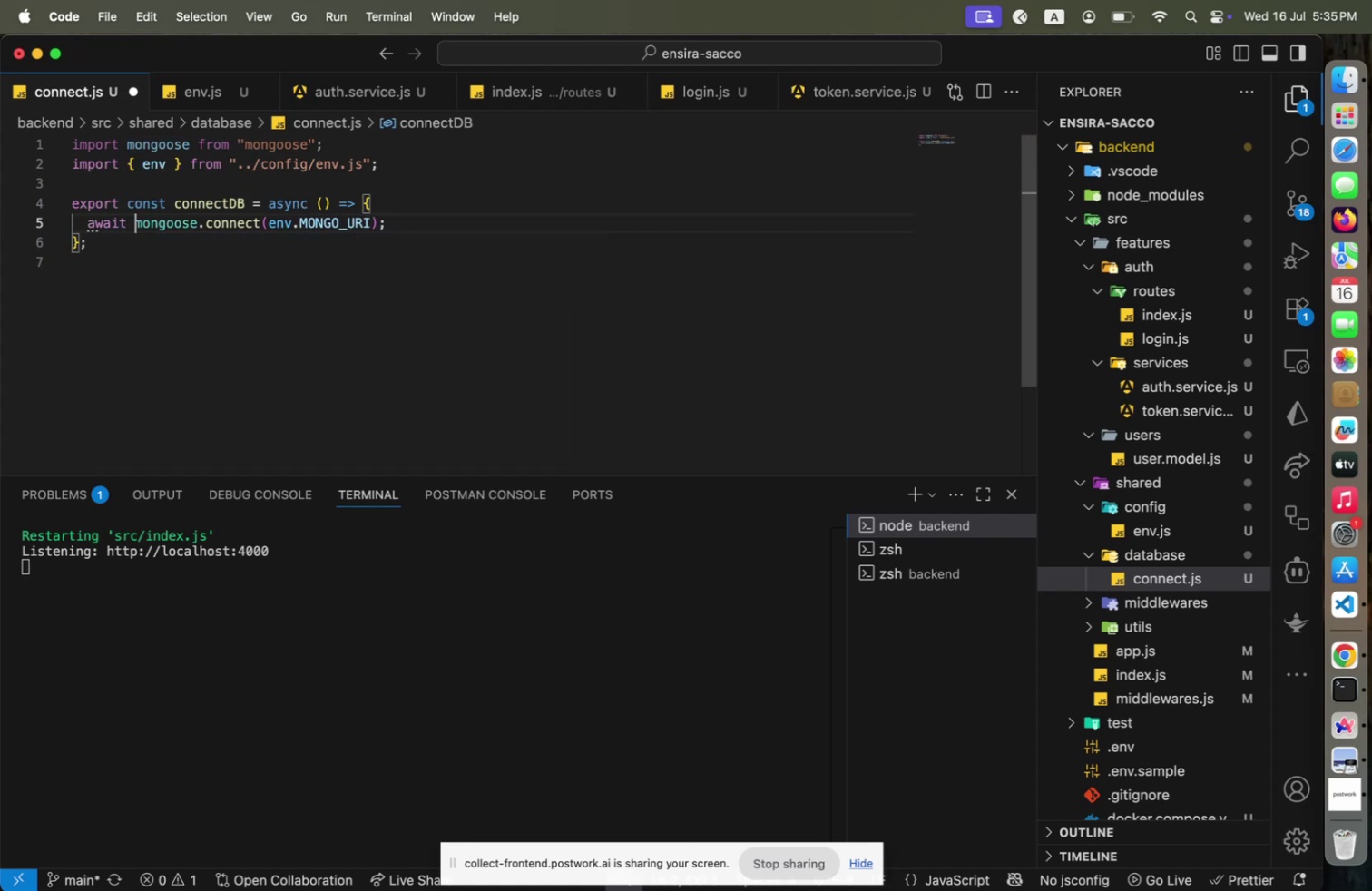 
key(Meta+CommandLeft)
 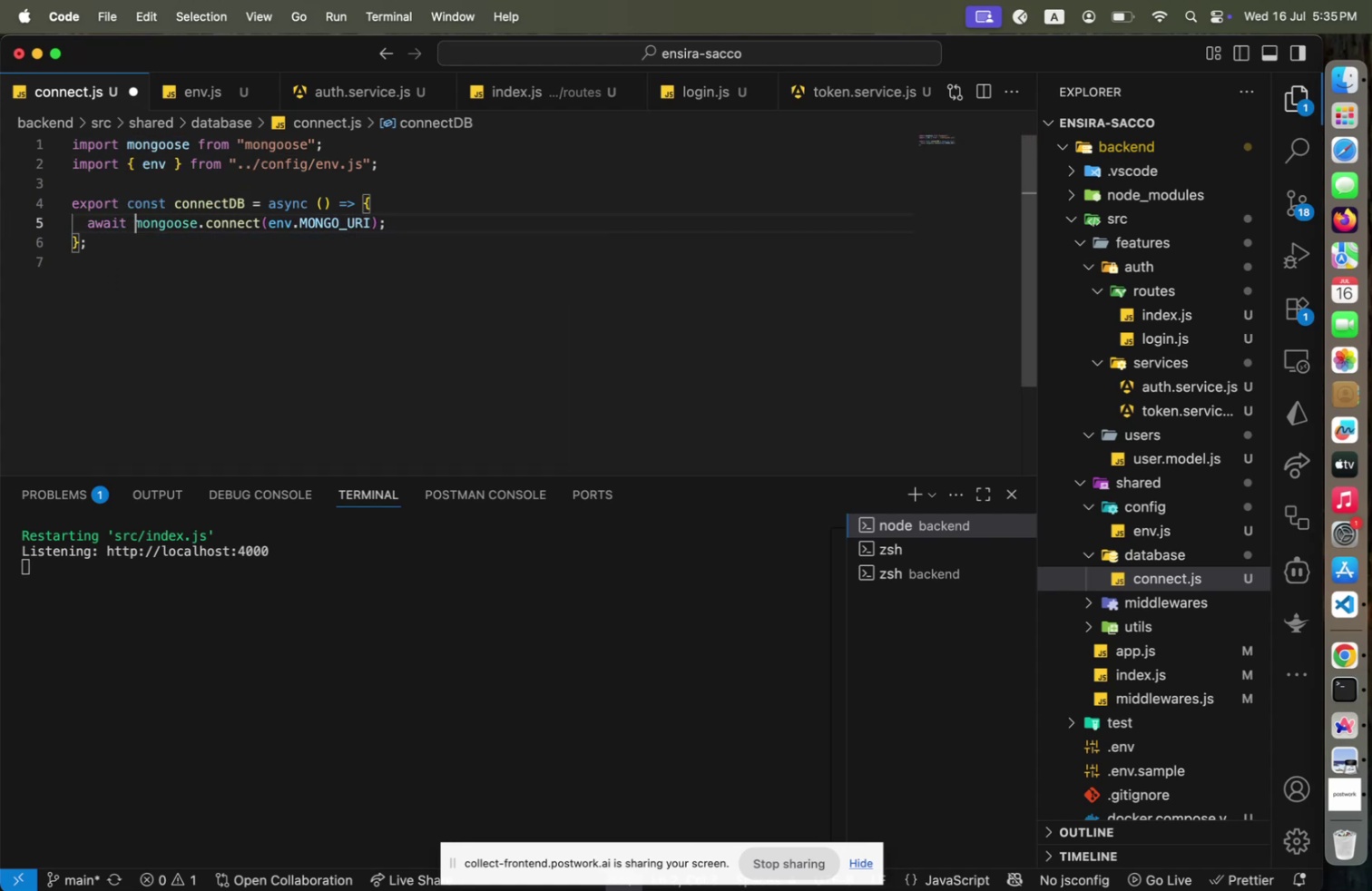 
key(Meta+S)
 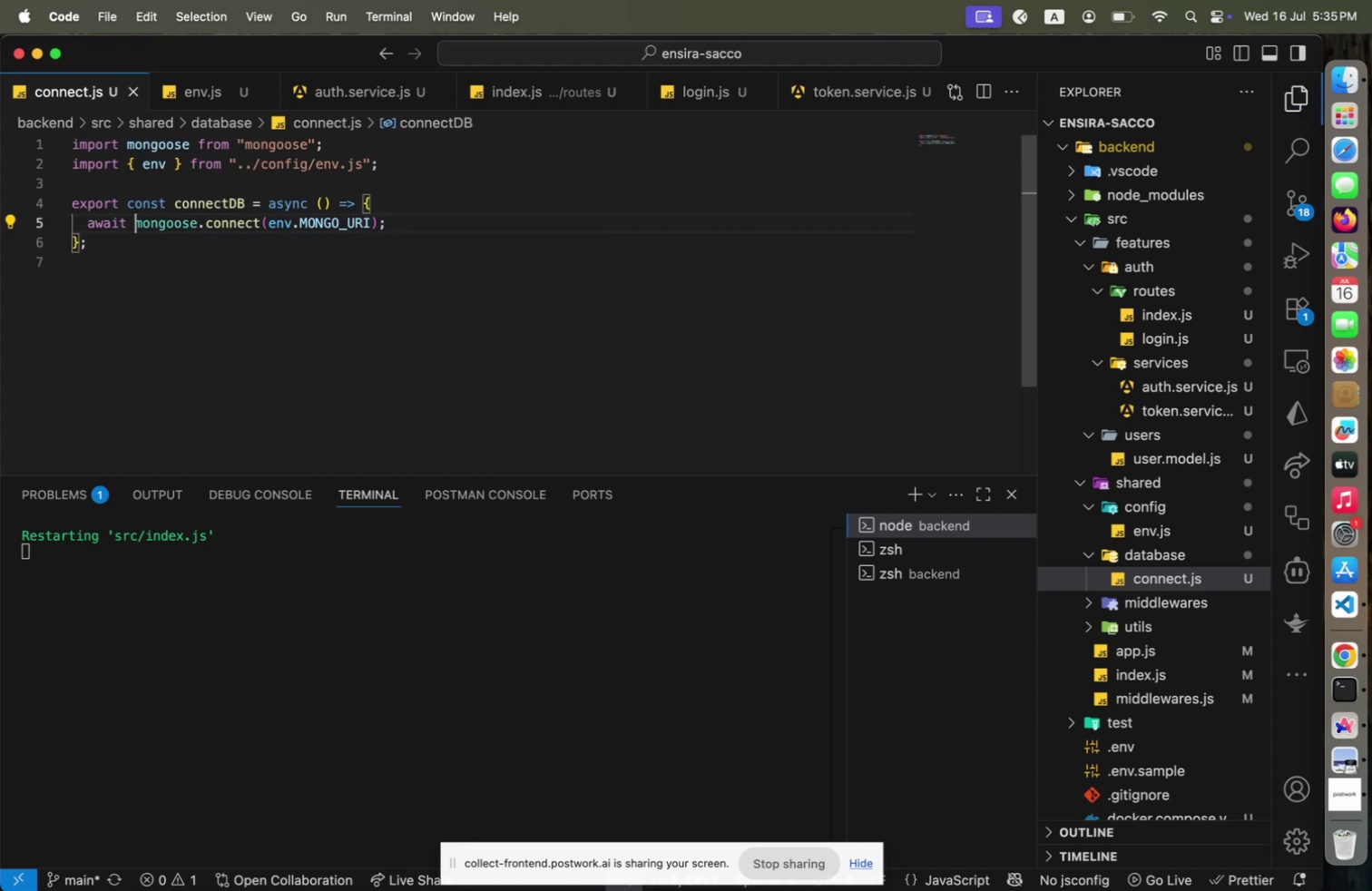 
left_click([136, 247])
 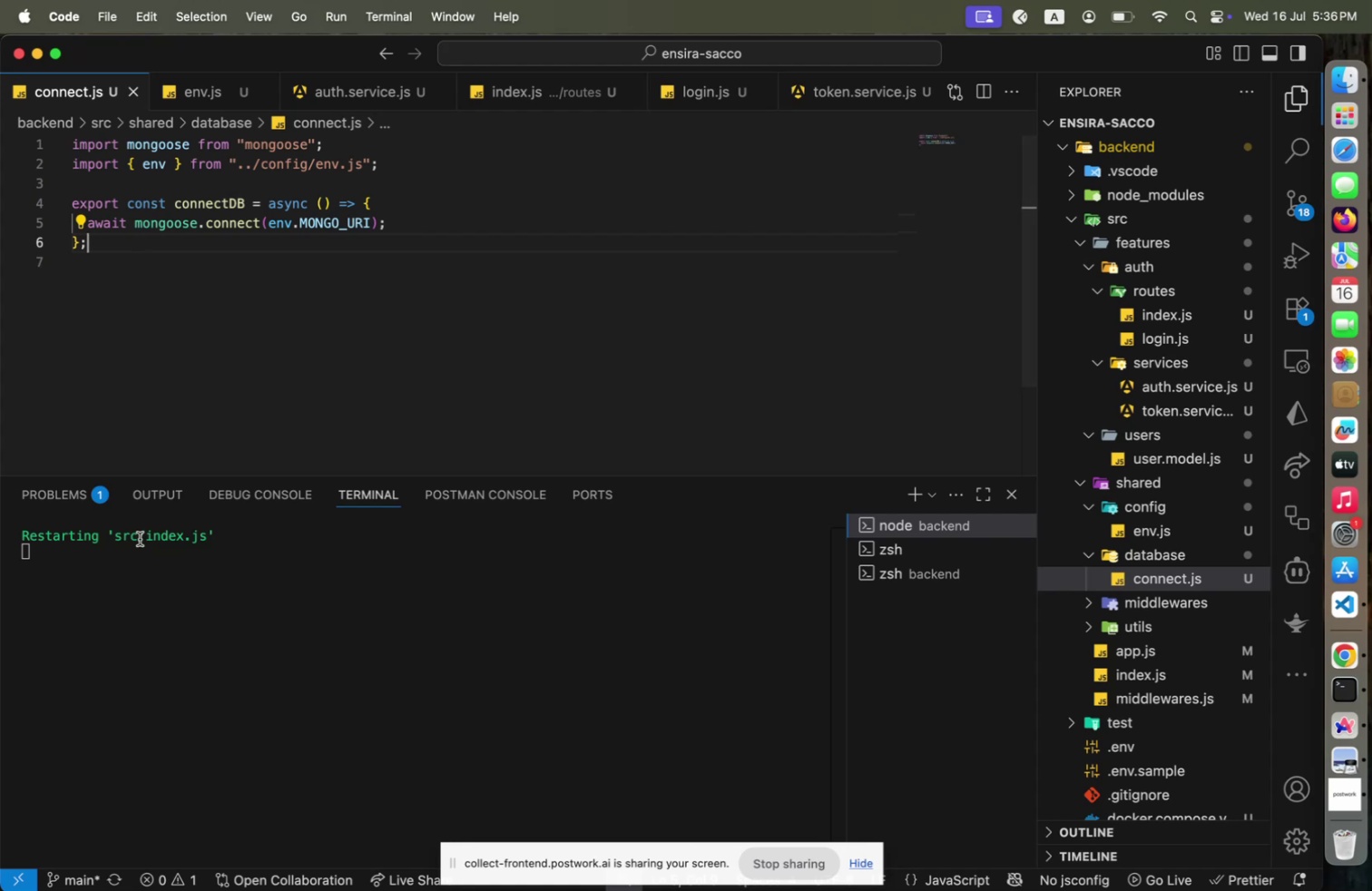 
left_click([134, 586])
 